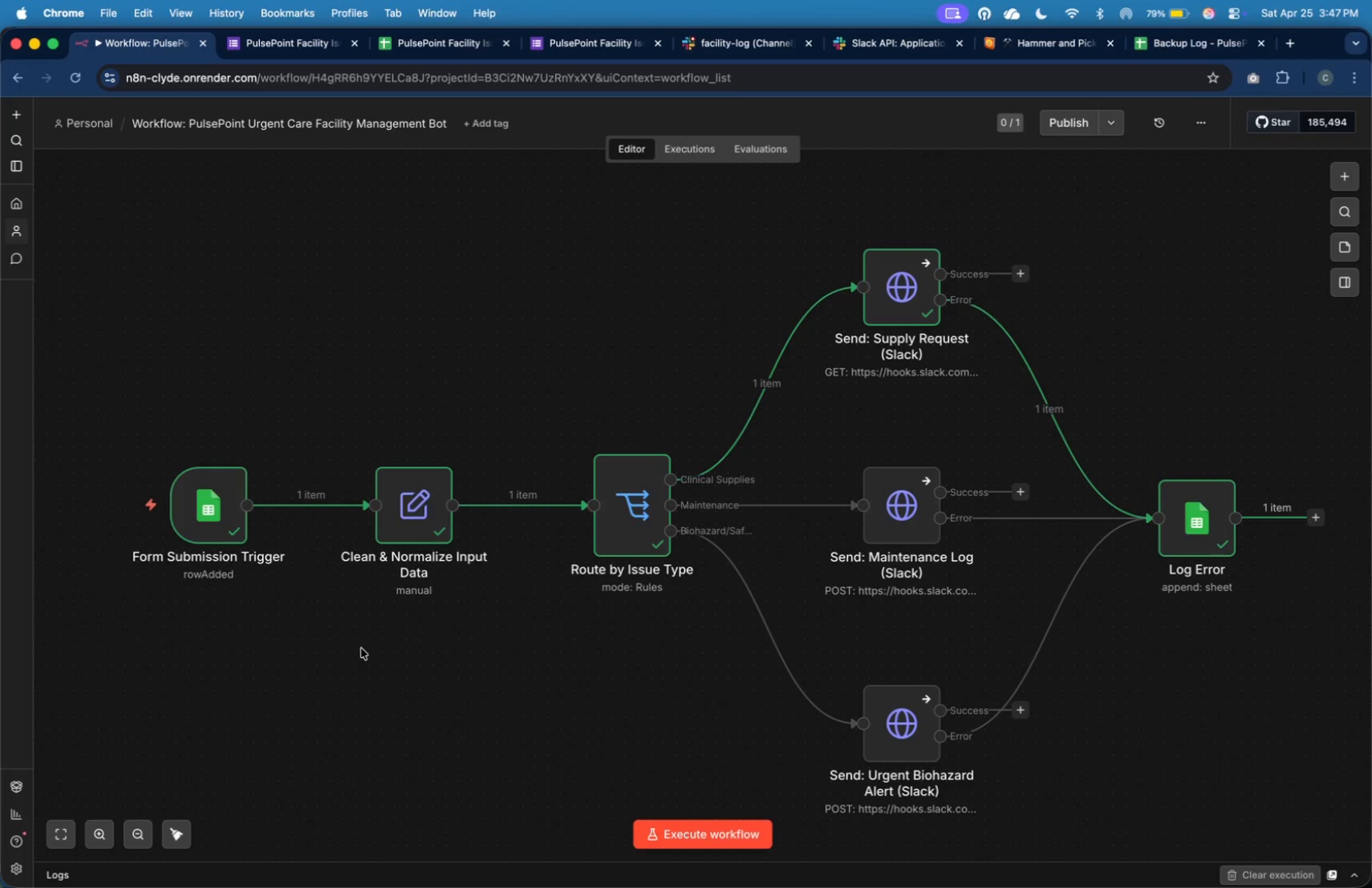 
left_click([414, 649])
 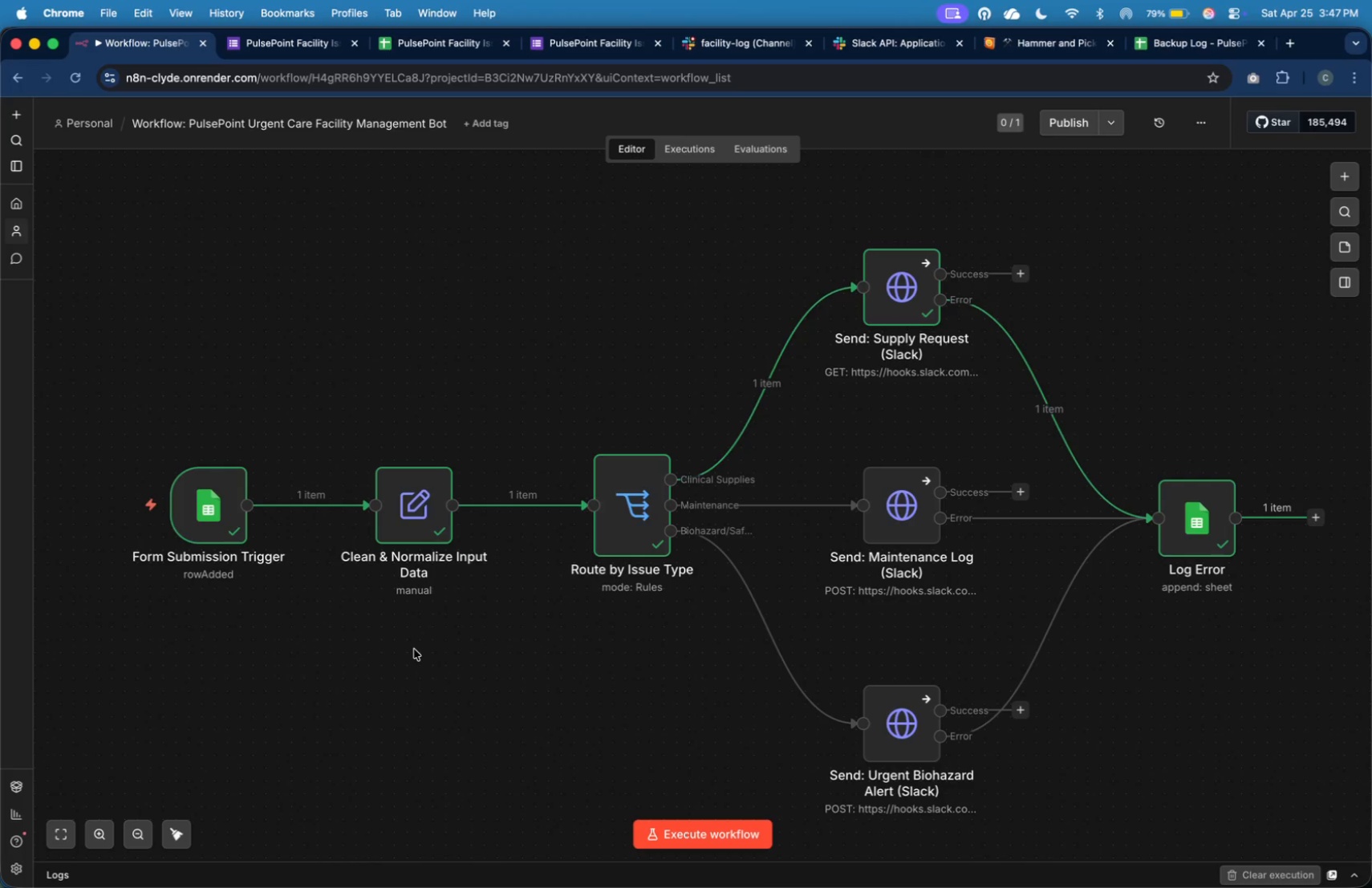 
wait(8.86)
 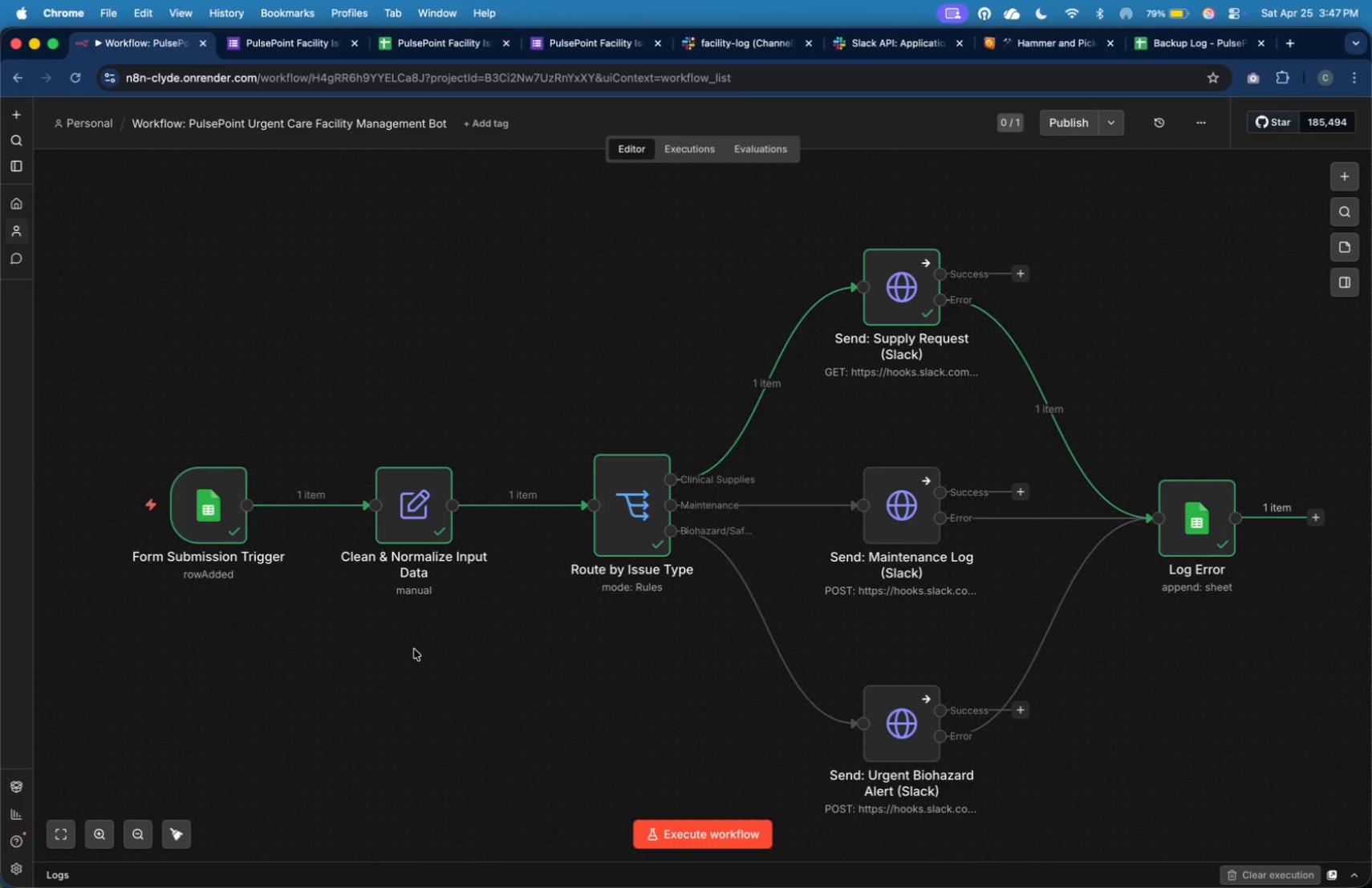 
double_click([1182, 541])
 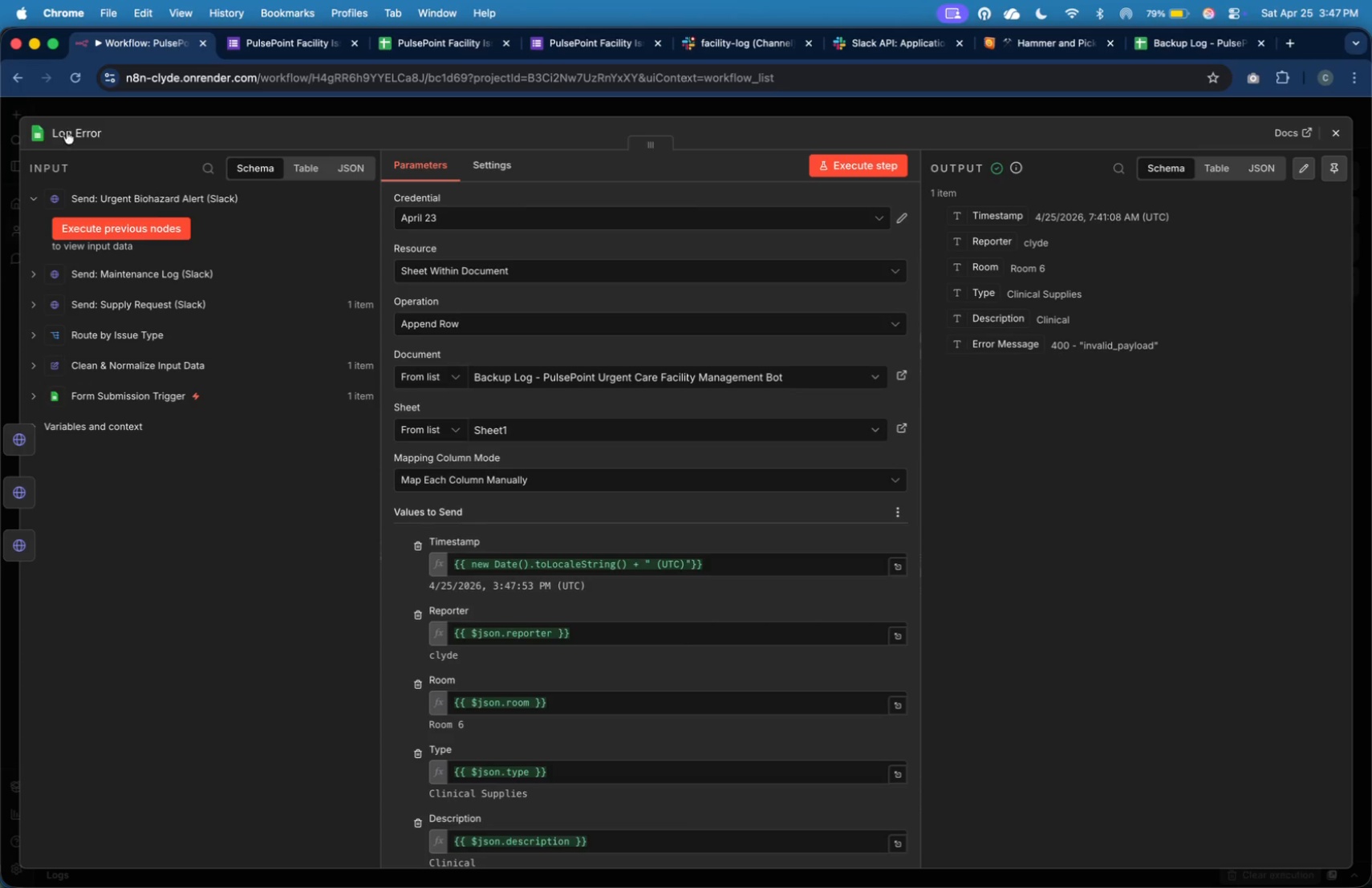 
left_click([75, 127])
 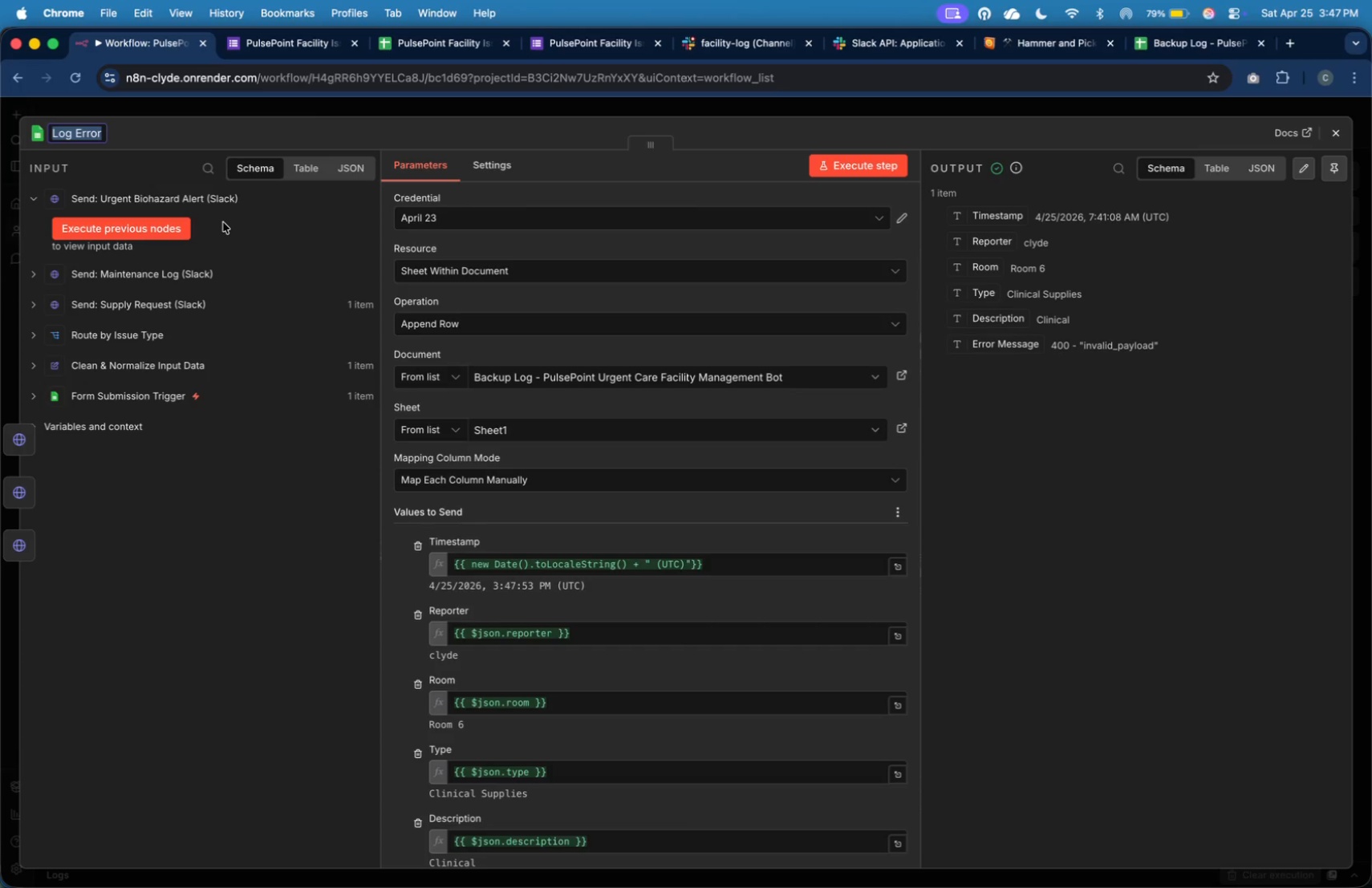 
type(Bak)
key(Backspace)
type(c)
 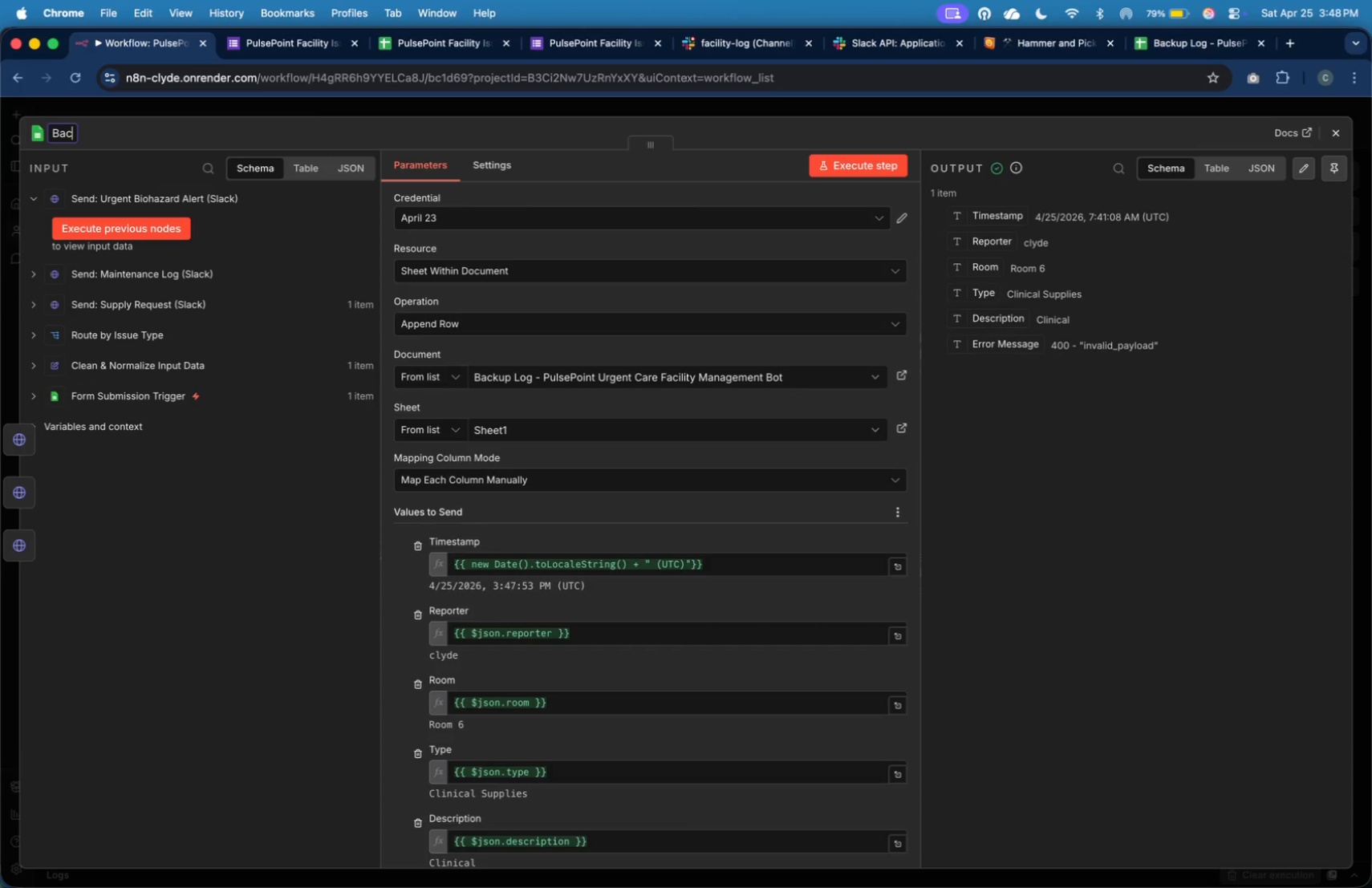 
wait(7.08)
 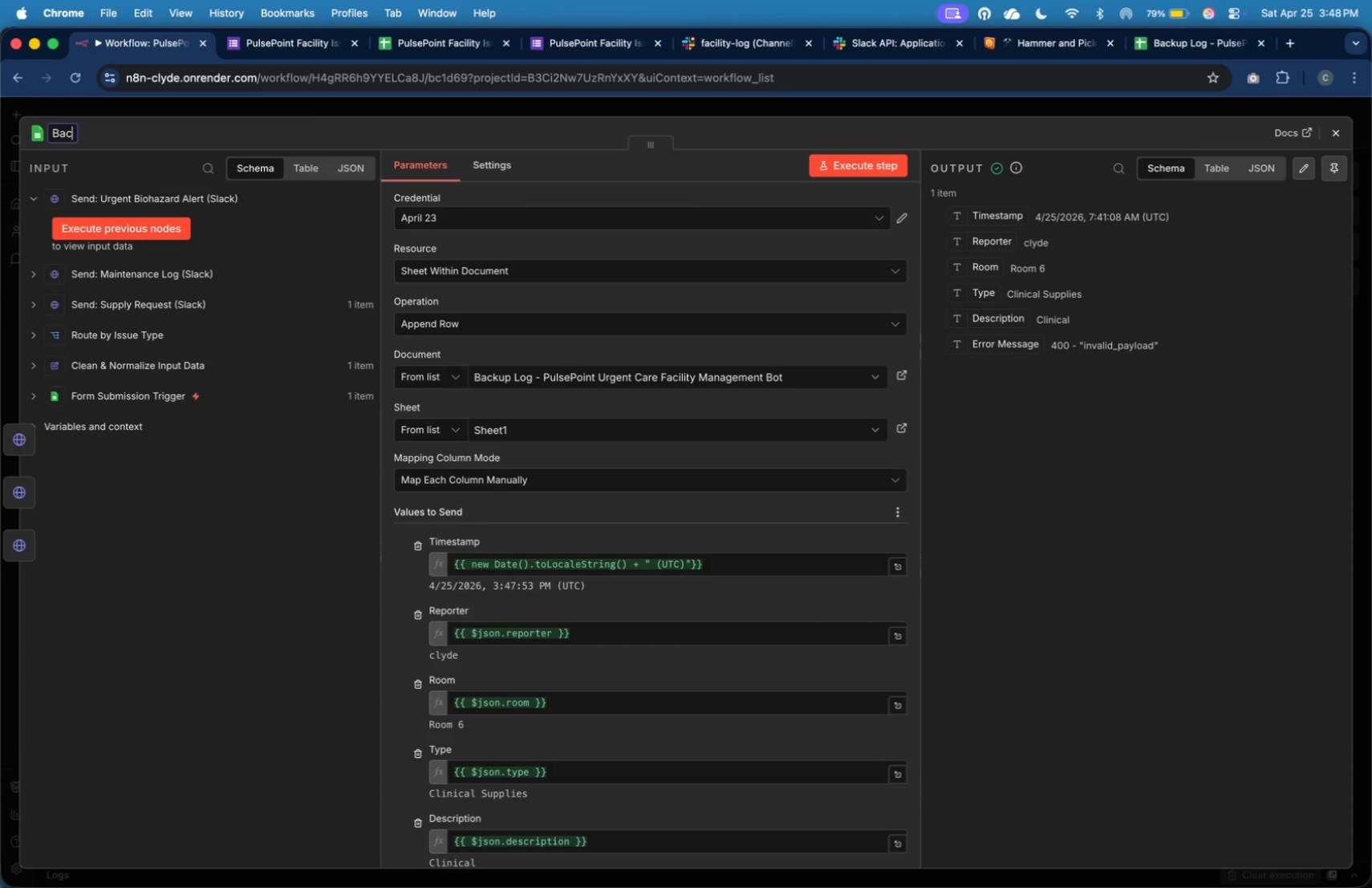 
type(kup Log ())
 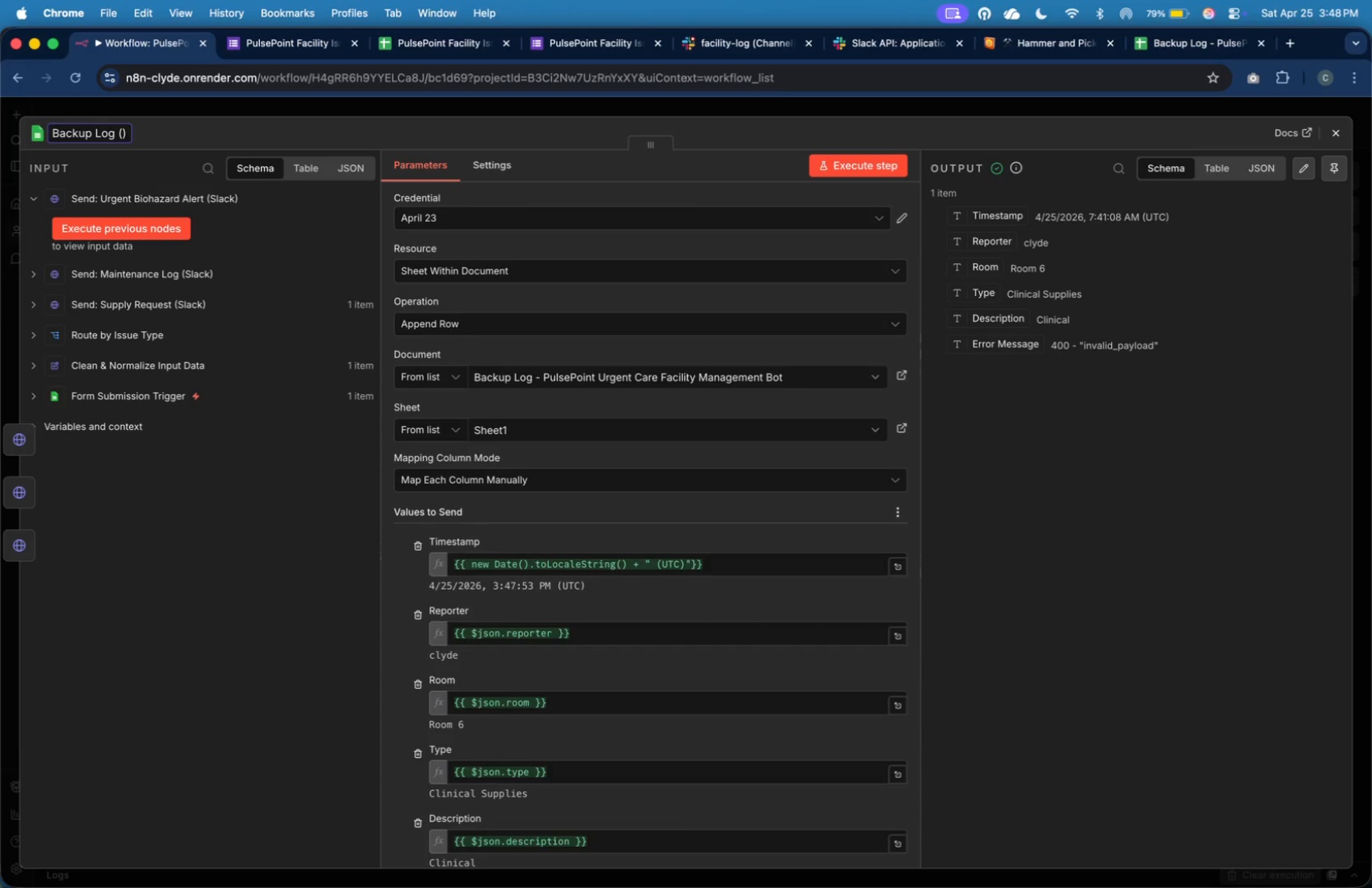 
key(ArrowLeft)
 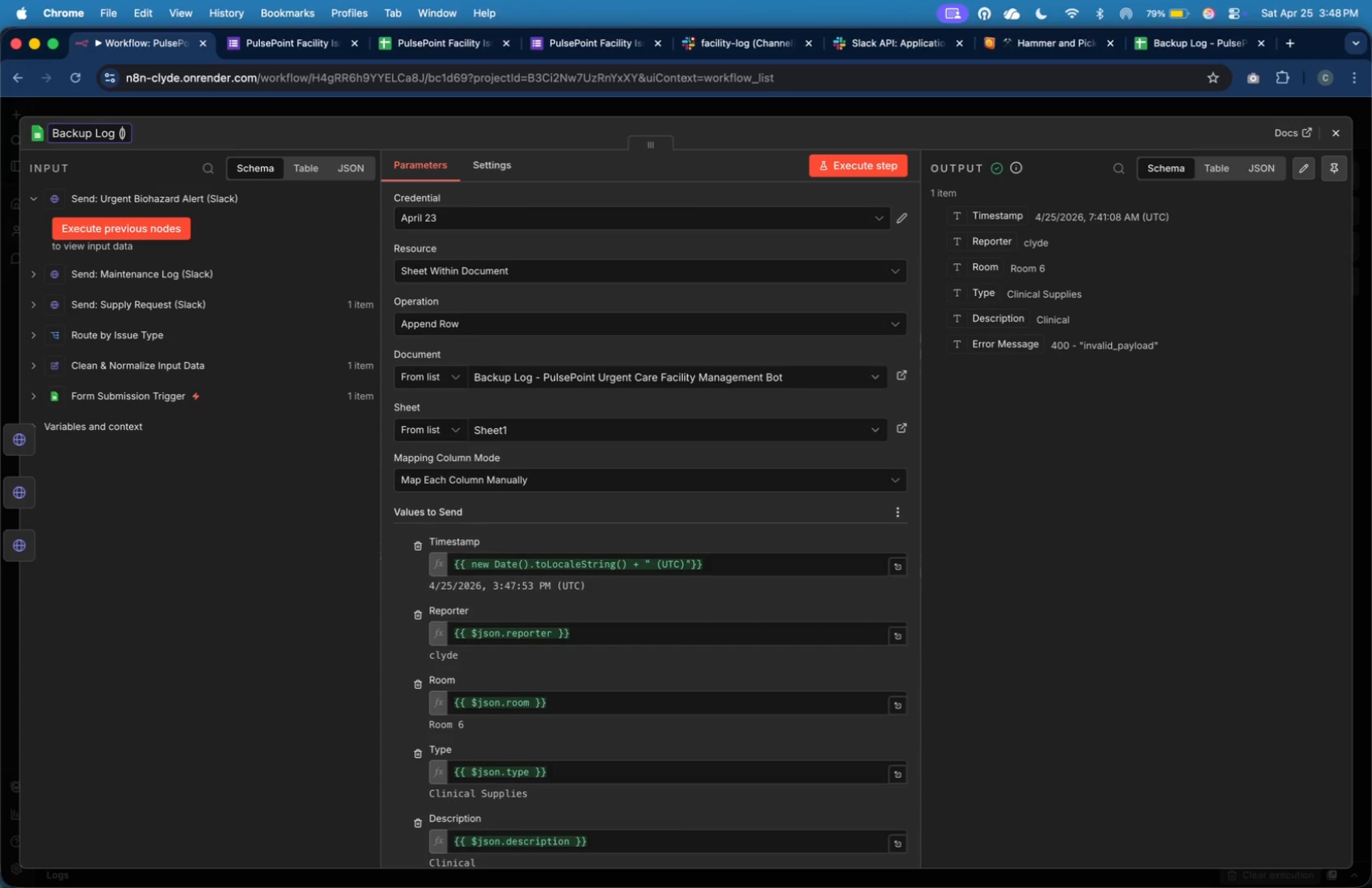 
type(Google Sheets)
 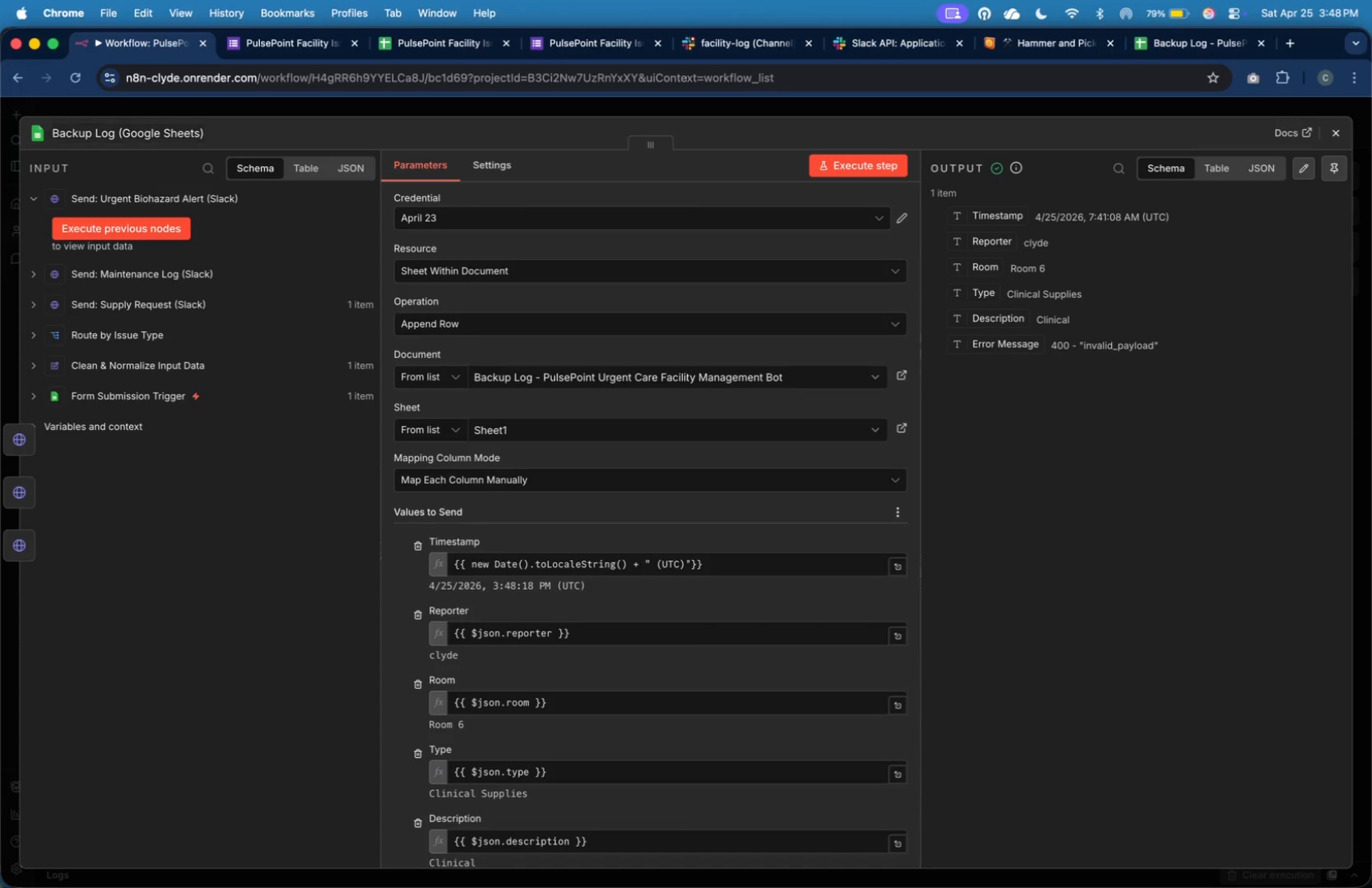 
 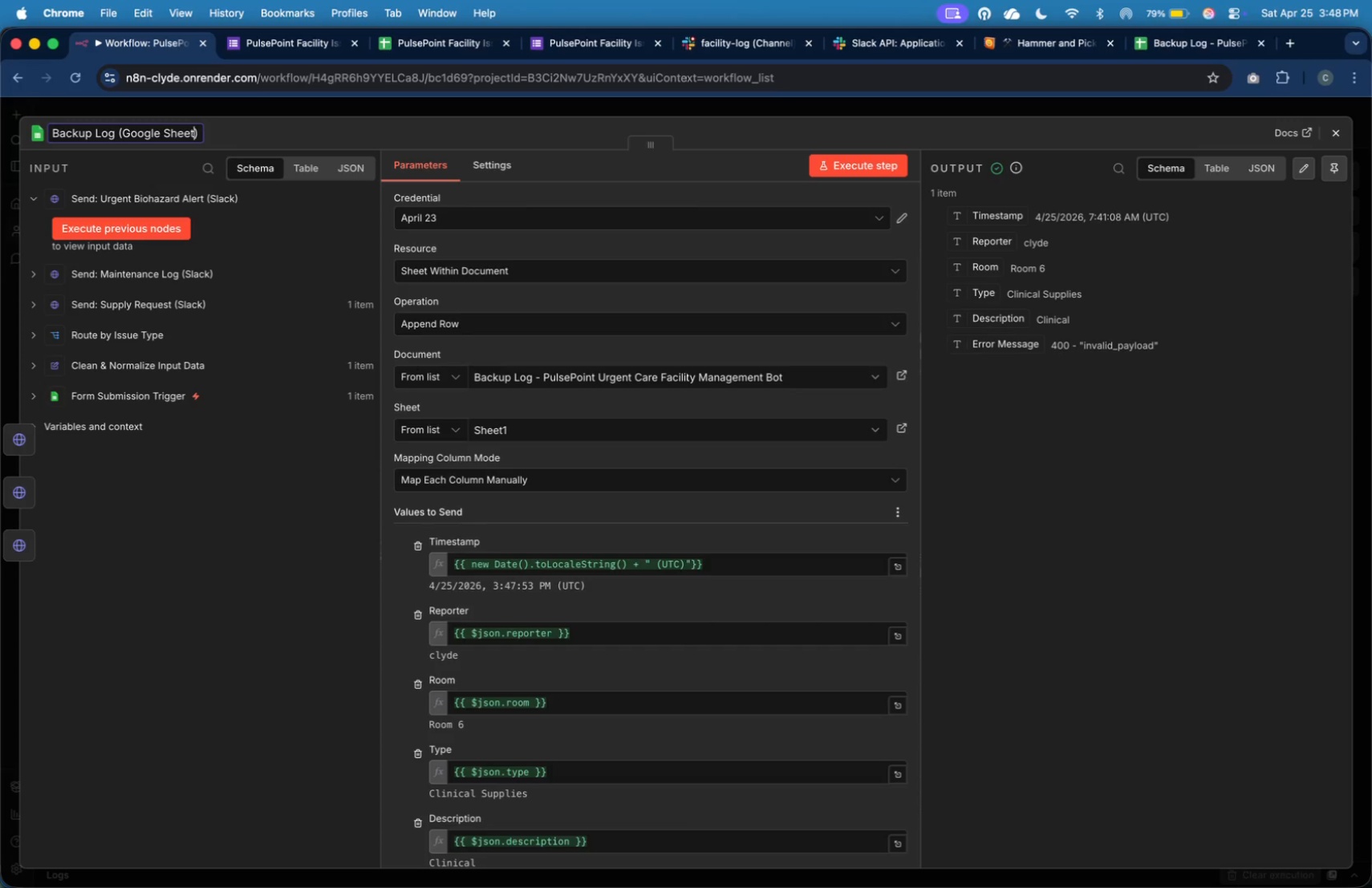 
key(Enter)
 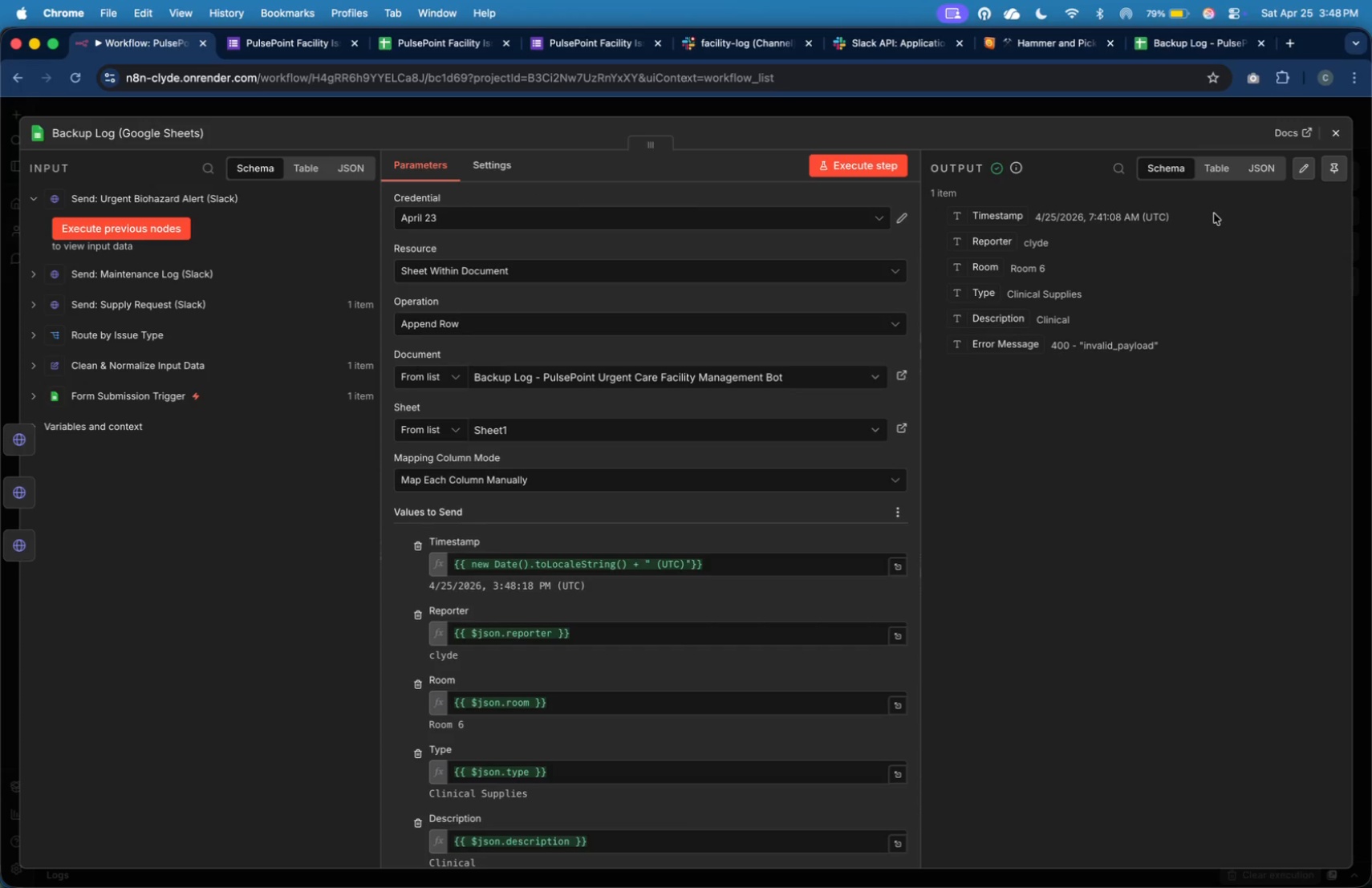 
left_click([1333, 144])
 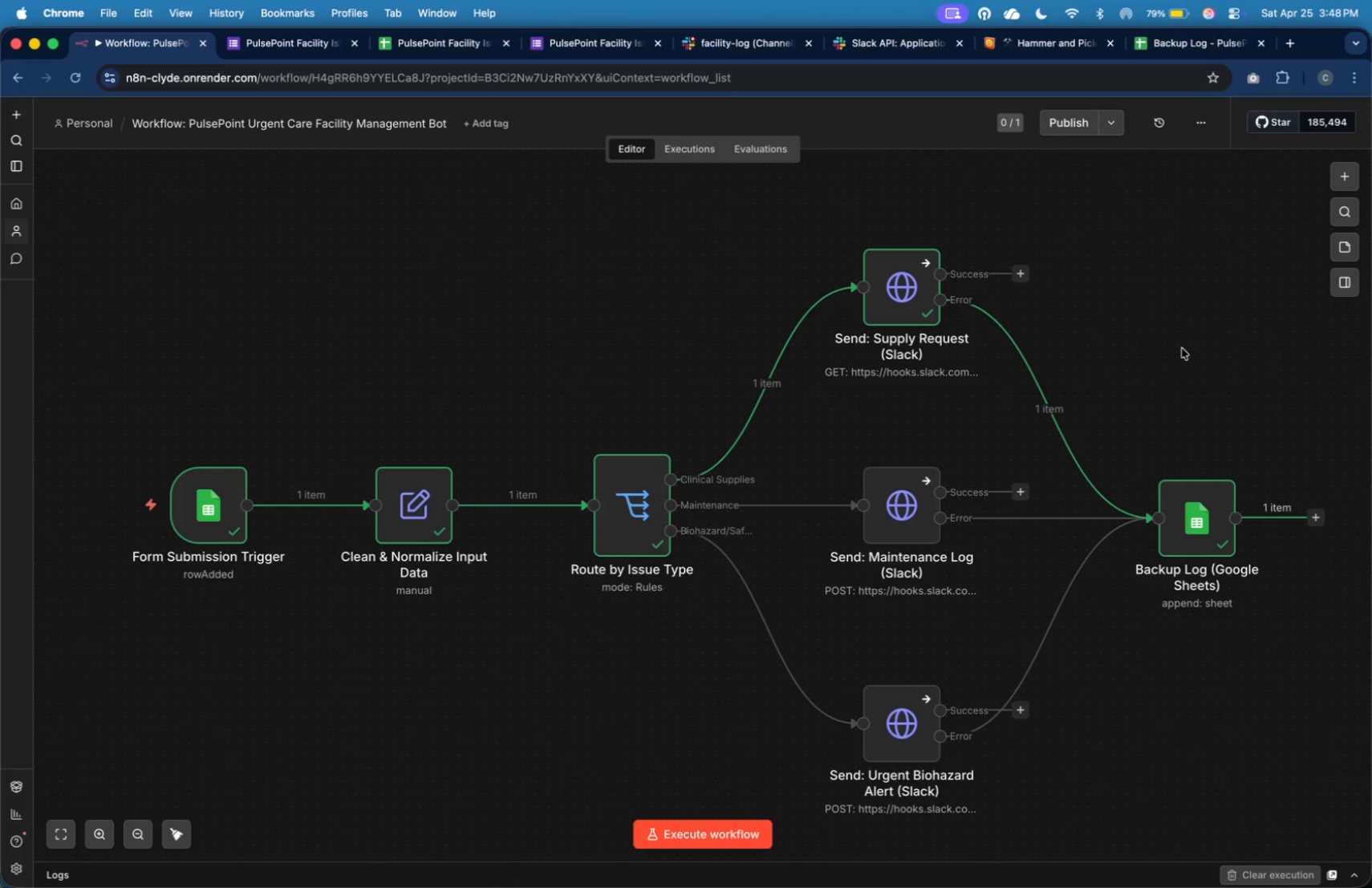 
wait(15.83)
 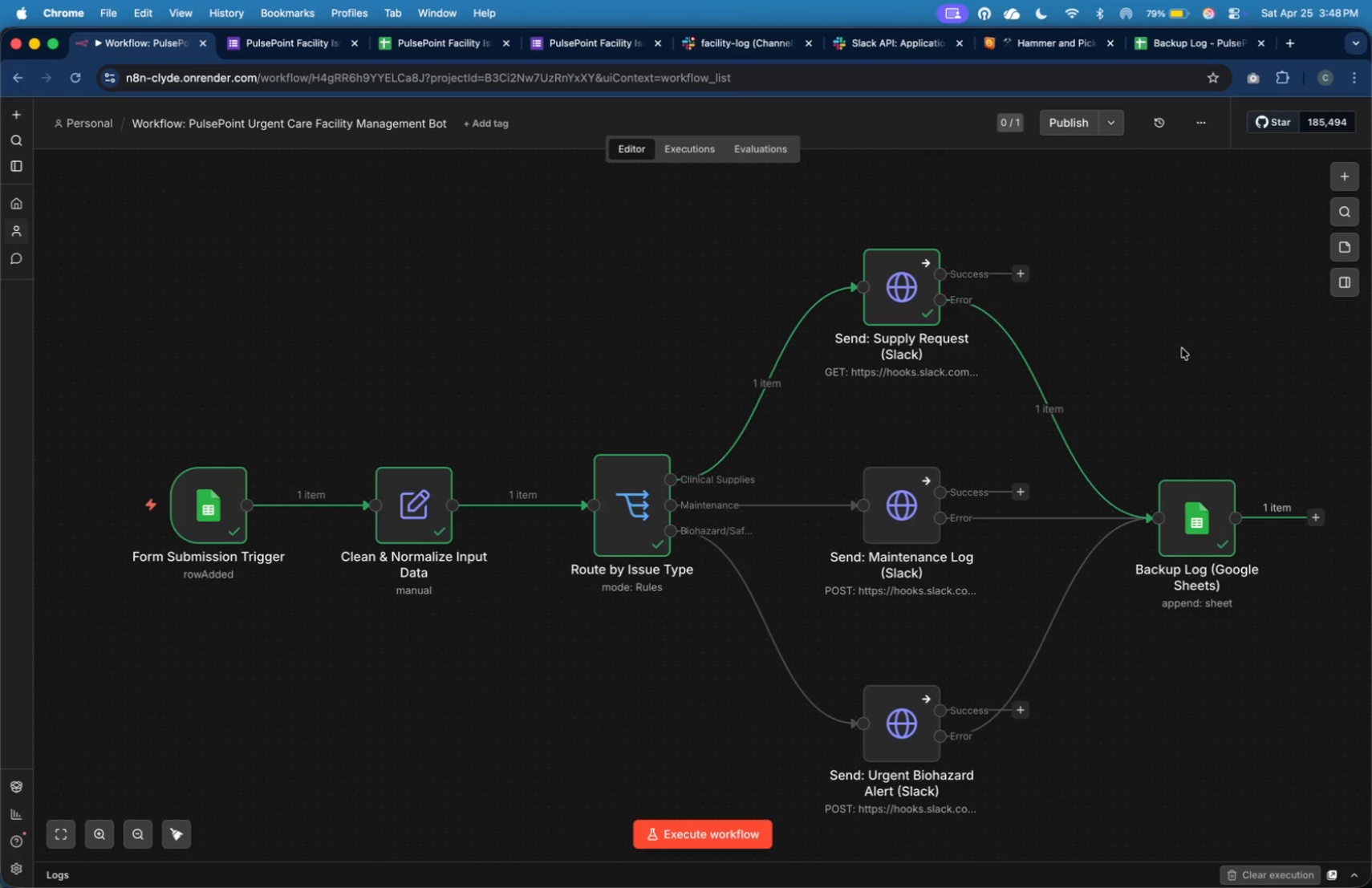 
mouse_move([368, 291])
 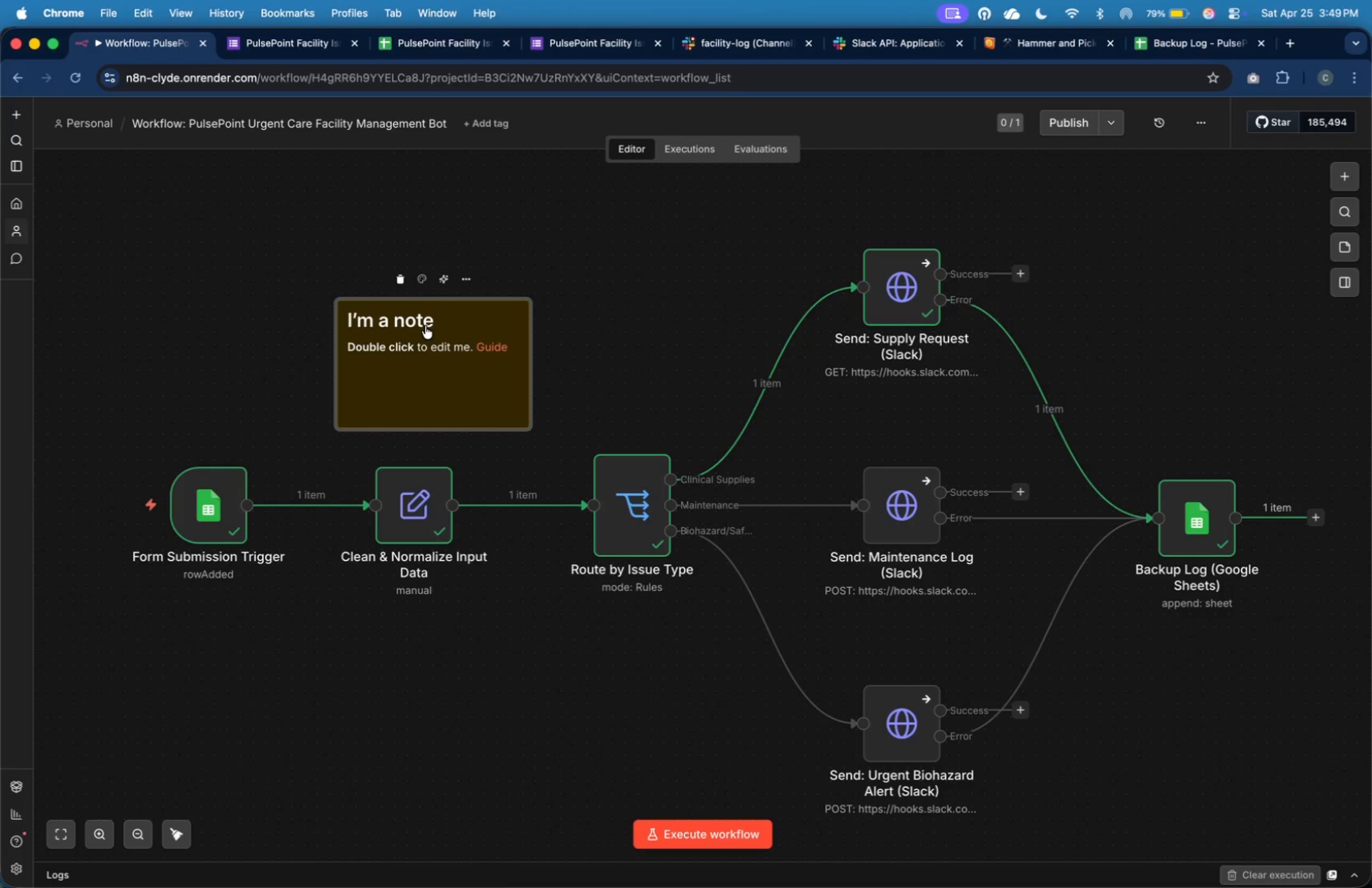 
wait(43.65)
 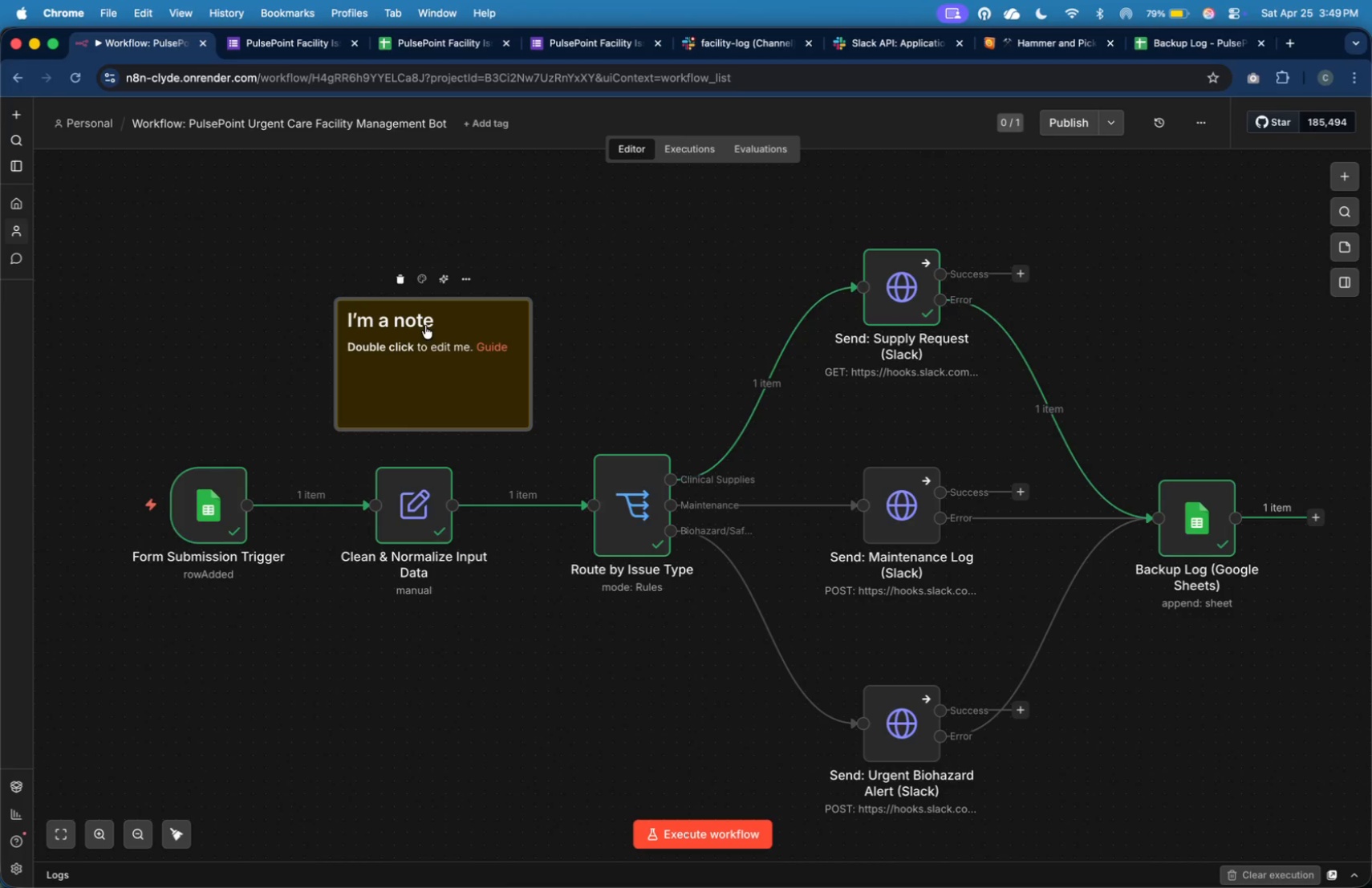 
left_click_drag(start_coordinate=[475, 402], to_coordinate=[251, 405])
 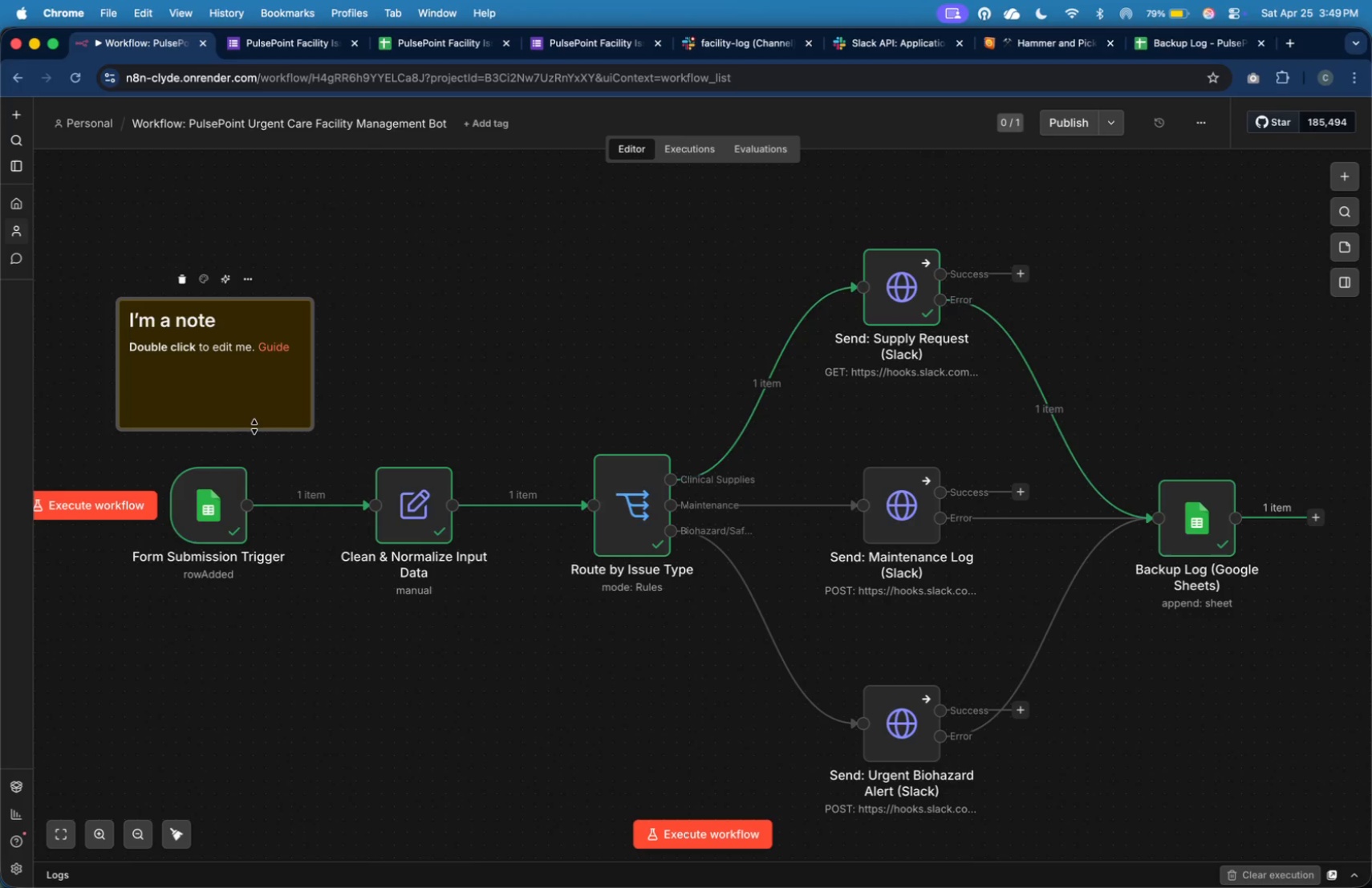 
left_click_drag(start_coordinate=[254, 427], to_coordinate=[287, 593])
 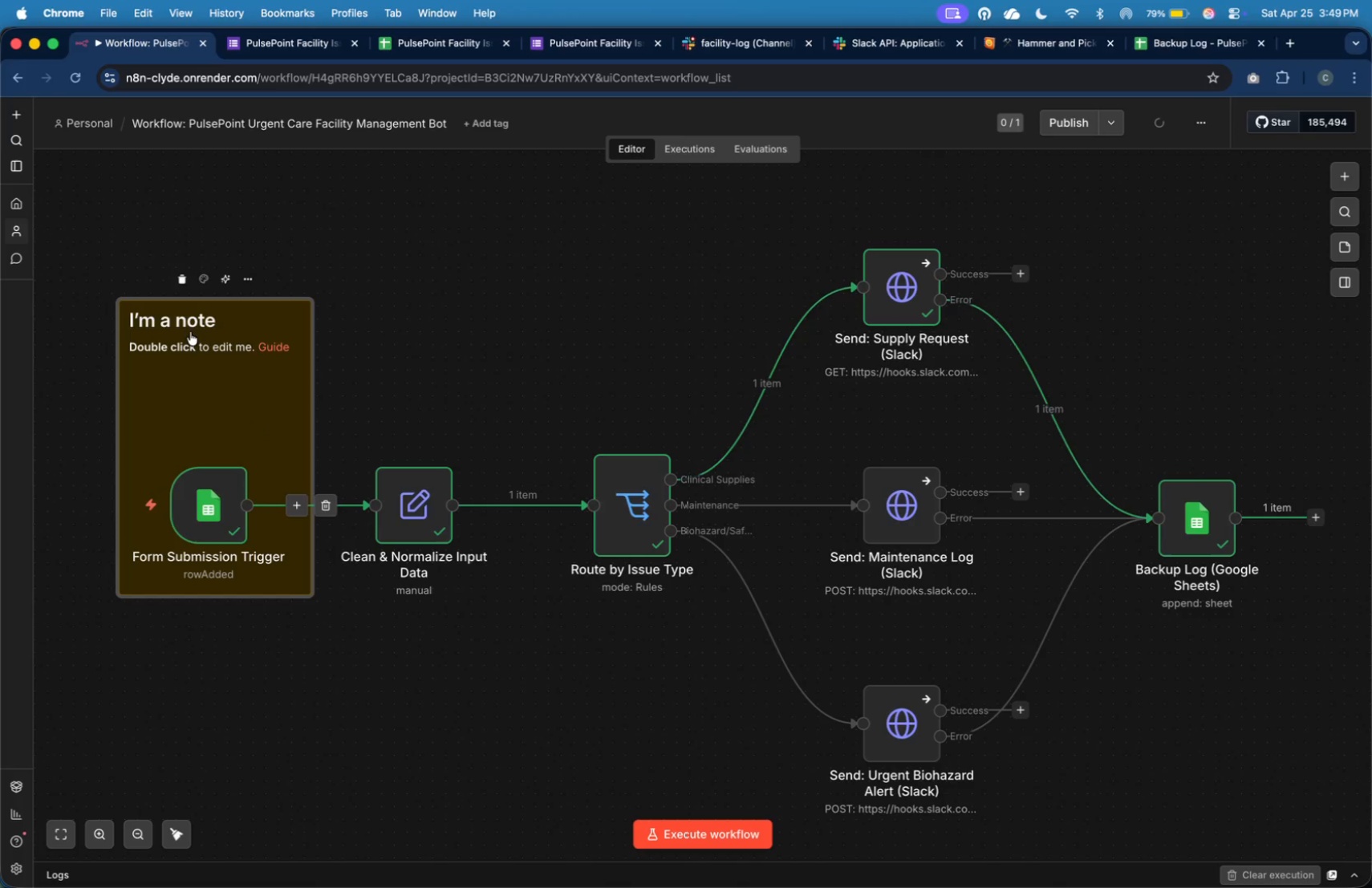 
left_click([209, 277])
 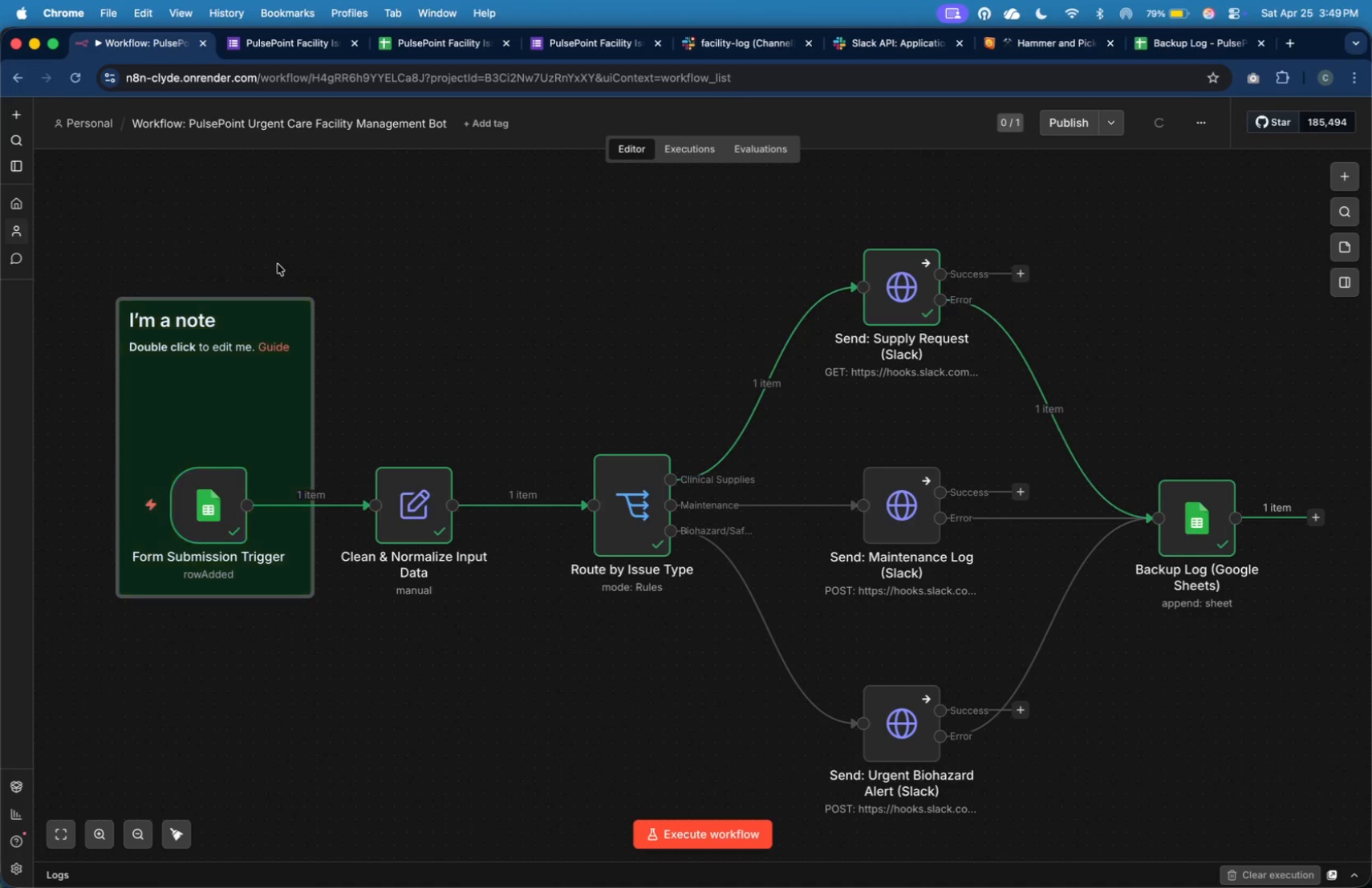 
left_click([450, 325])
 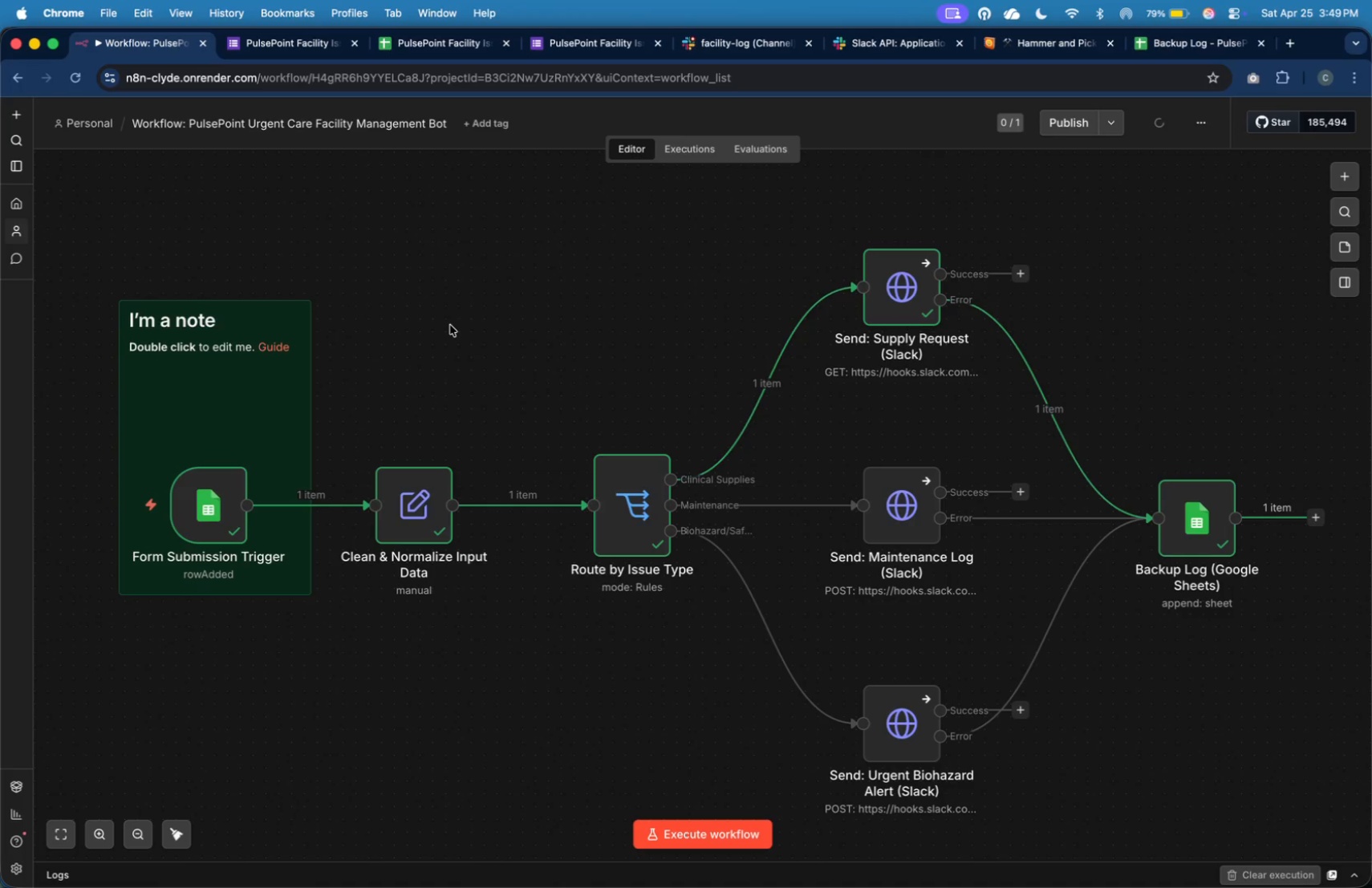 
right_click([450, 325])
 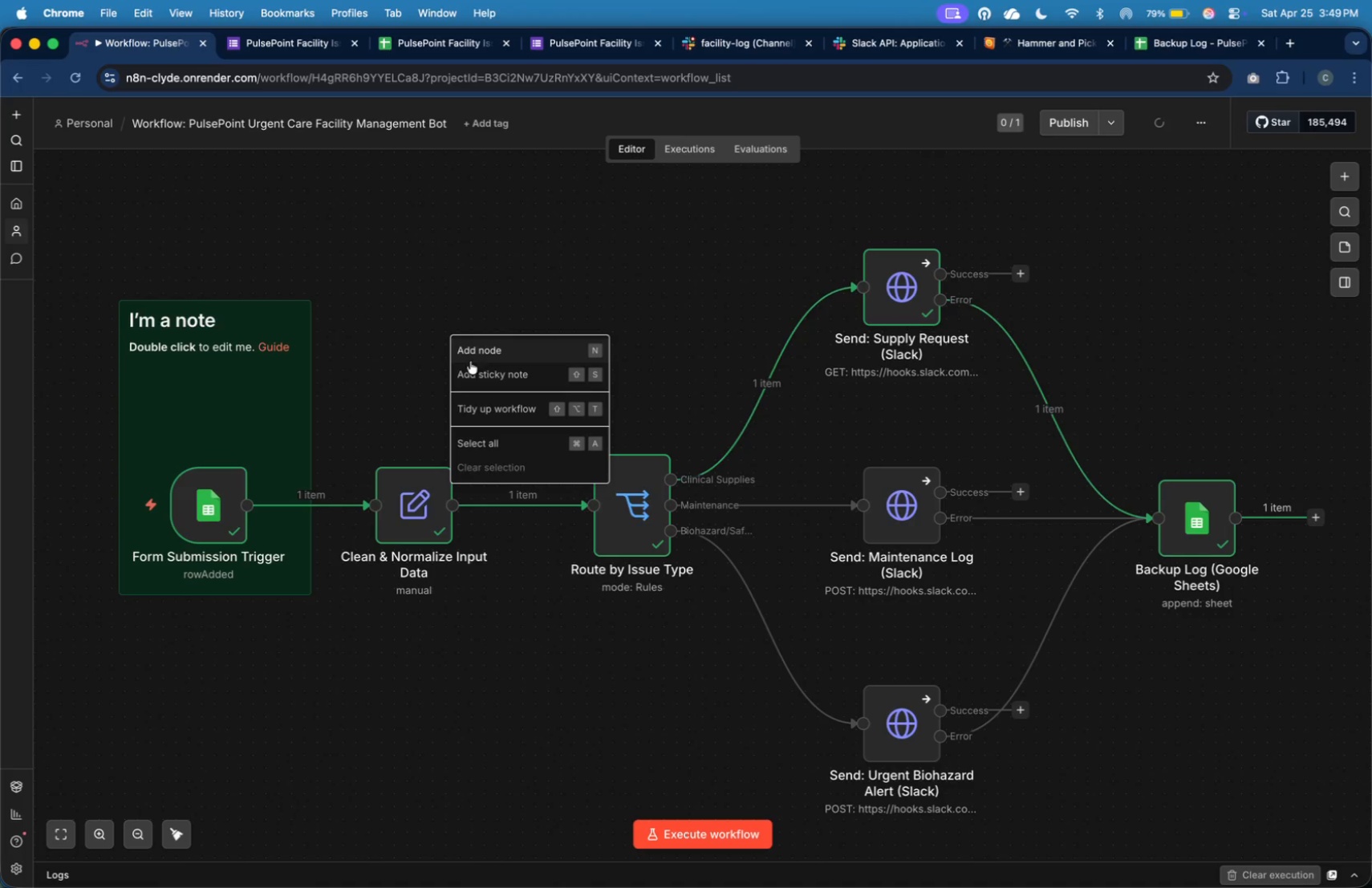 
left_click([476, 374])
 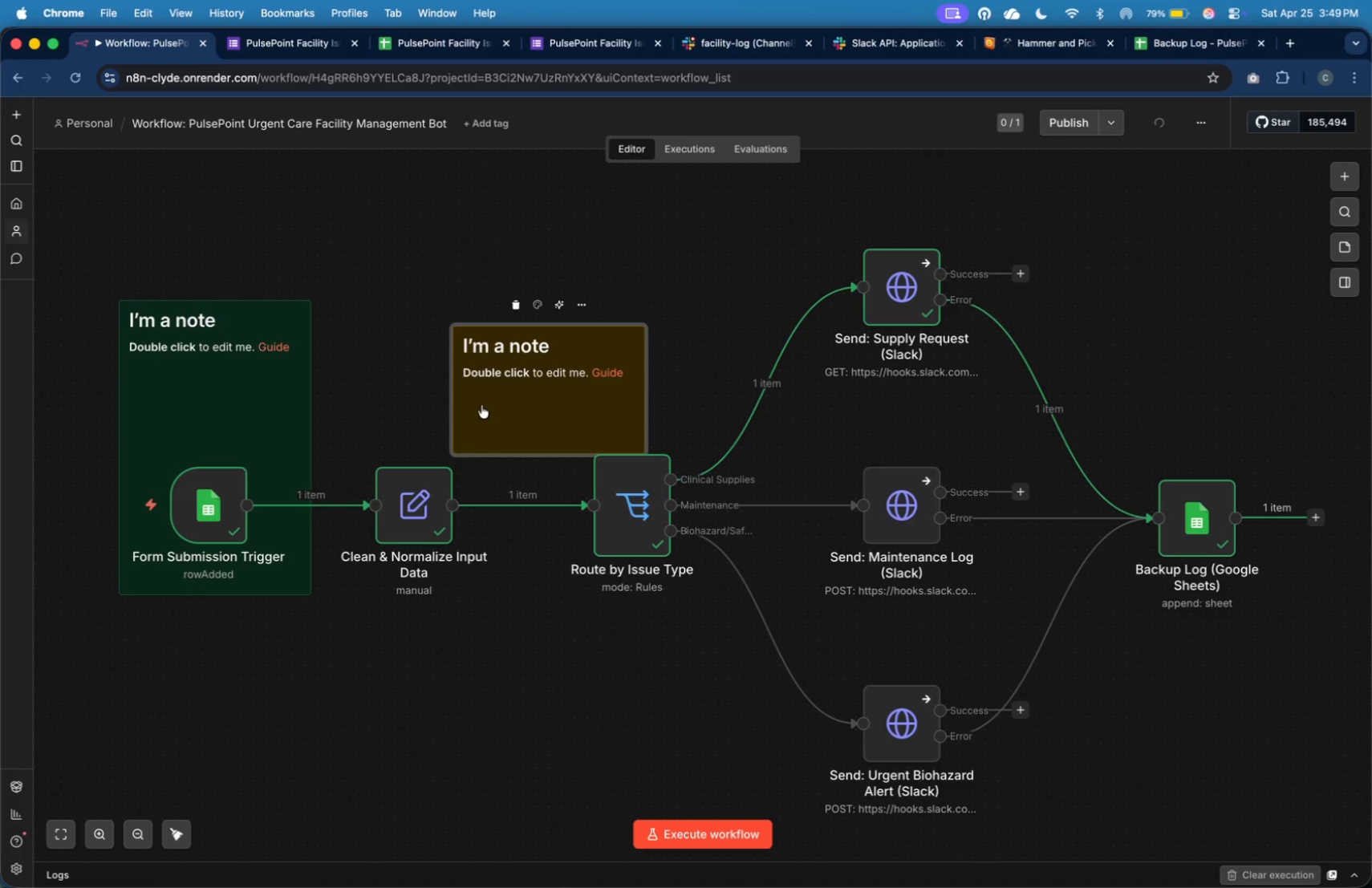 
left_click_drag(start_coordinate=[481, 405], to_coordinate=[348, 386])
 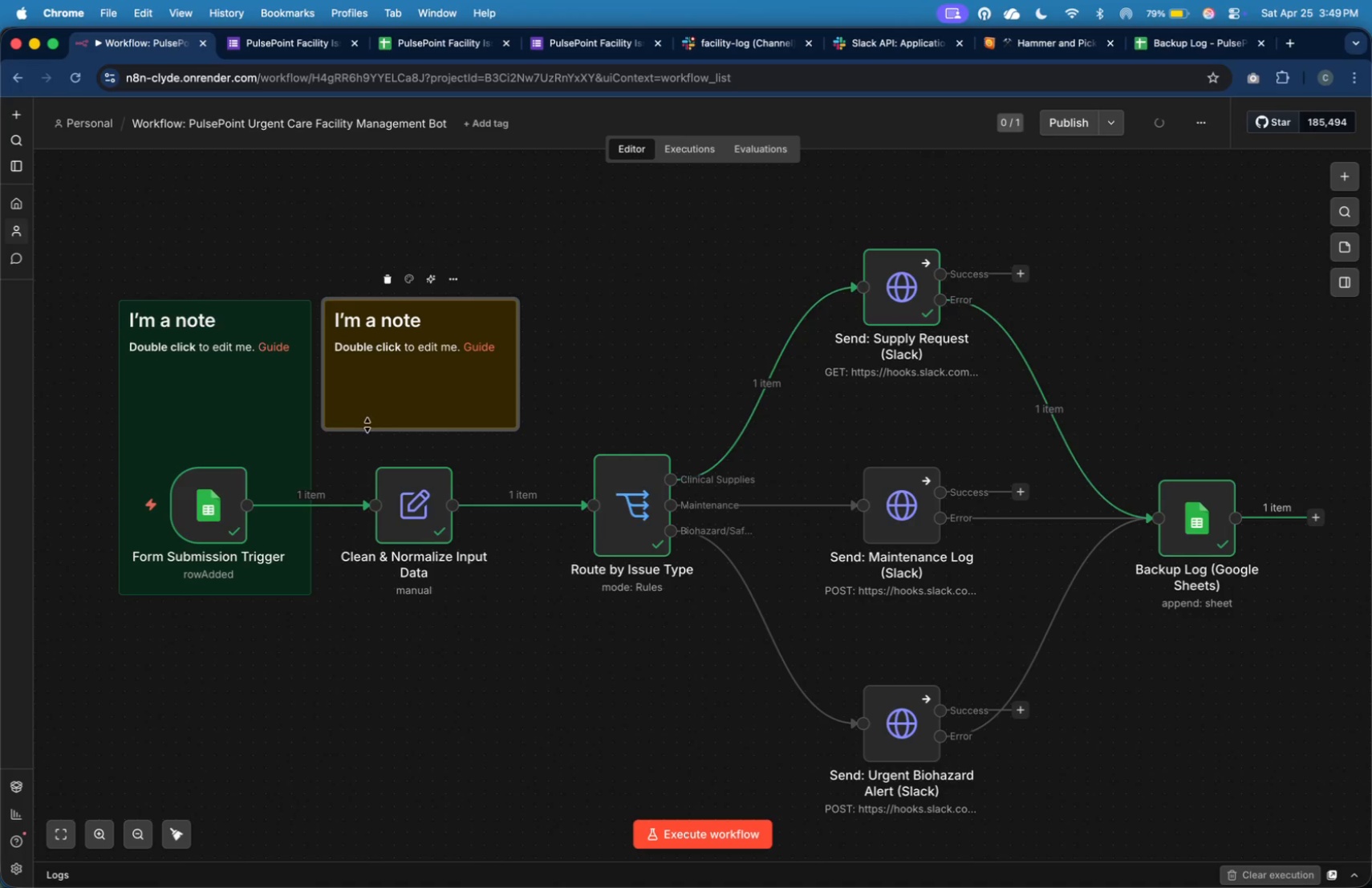 
left_click_drag(start_coordinate=[367, 425], to_coordinate=[353, 597])
 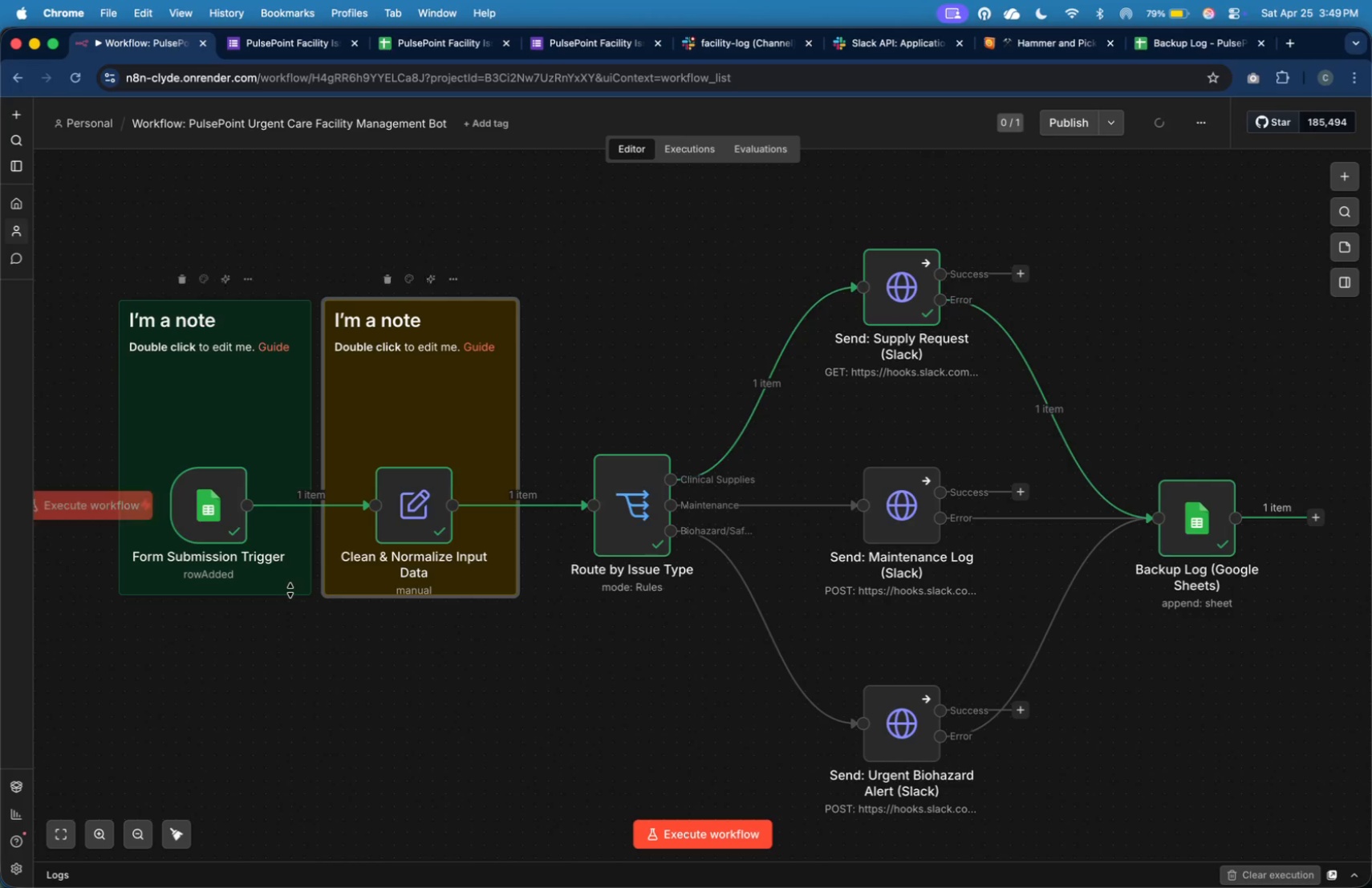 
left_click_drag(start_coordinate=[279, 594], to_coordinate=[278, 606])
 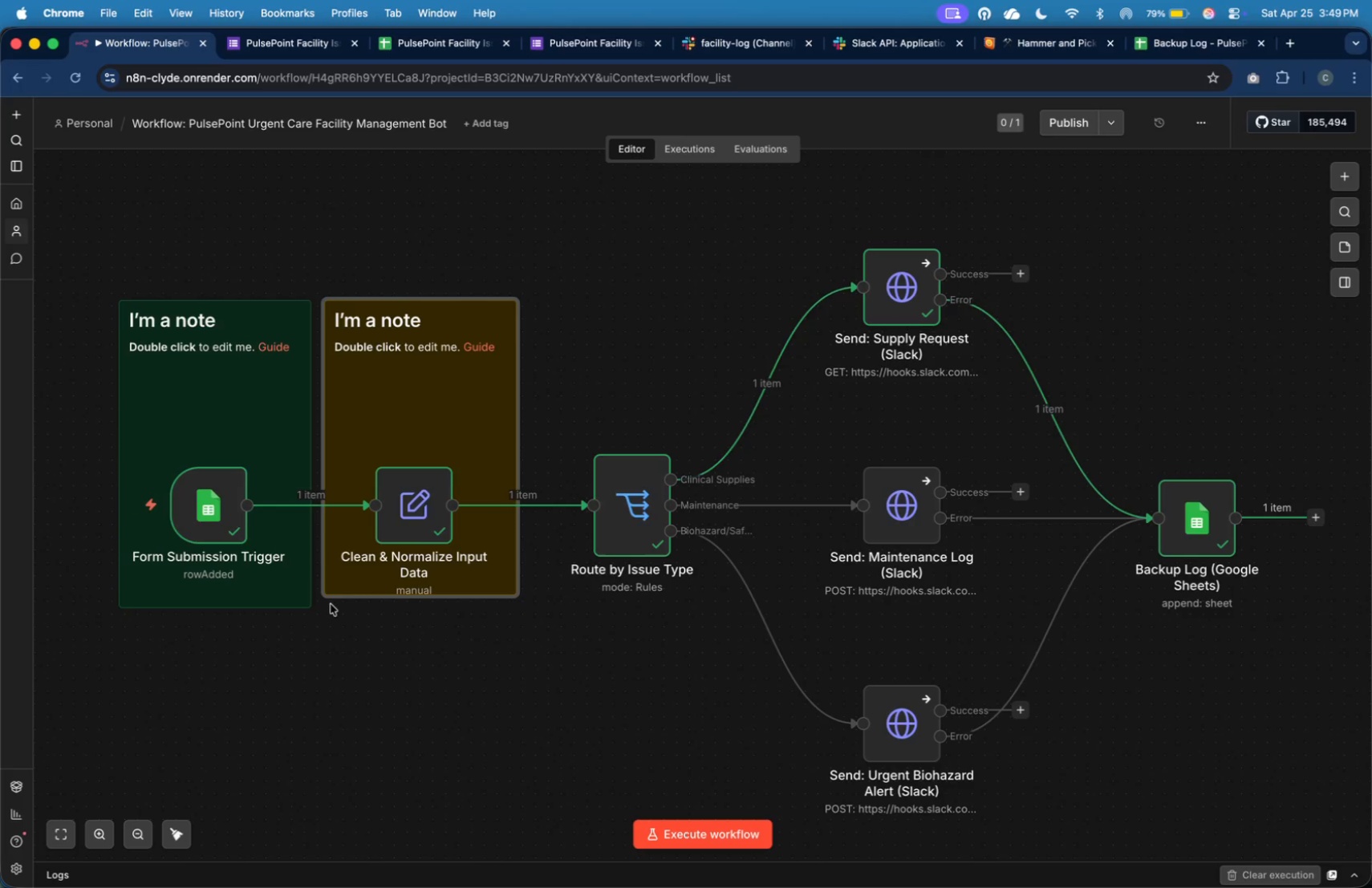 
left_click_drag(start_coordinate=[337, 600], to_coordinate=[340, 606])
 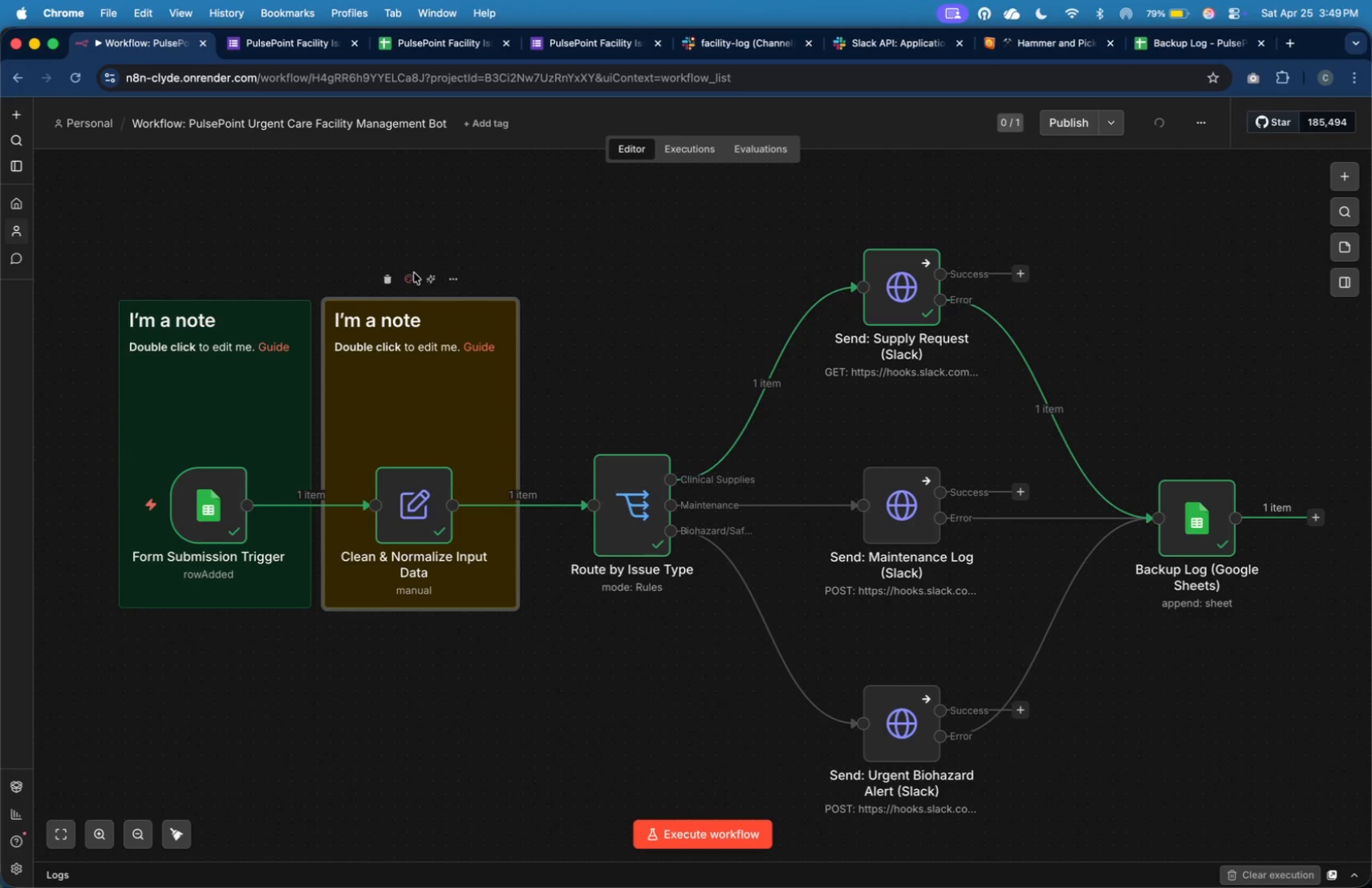 
left_click([413, 275])
 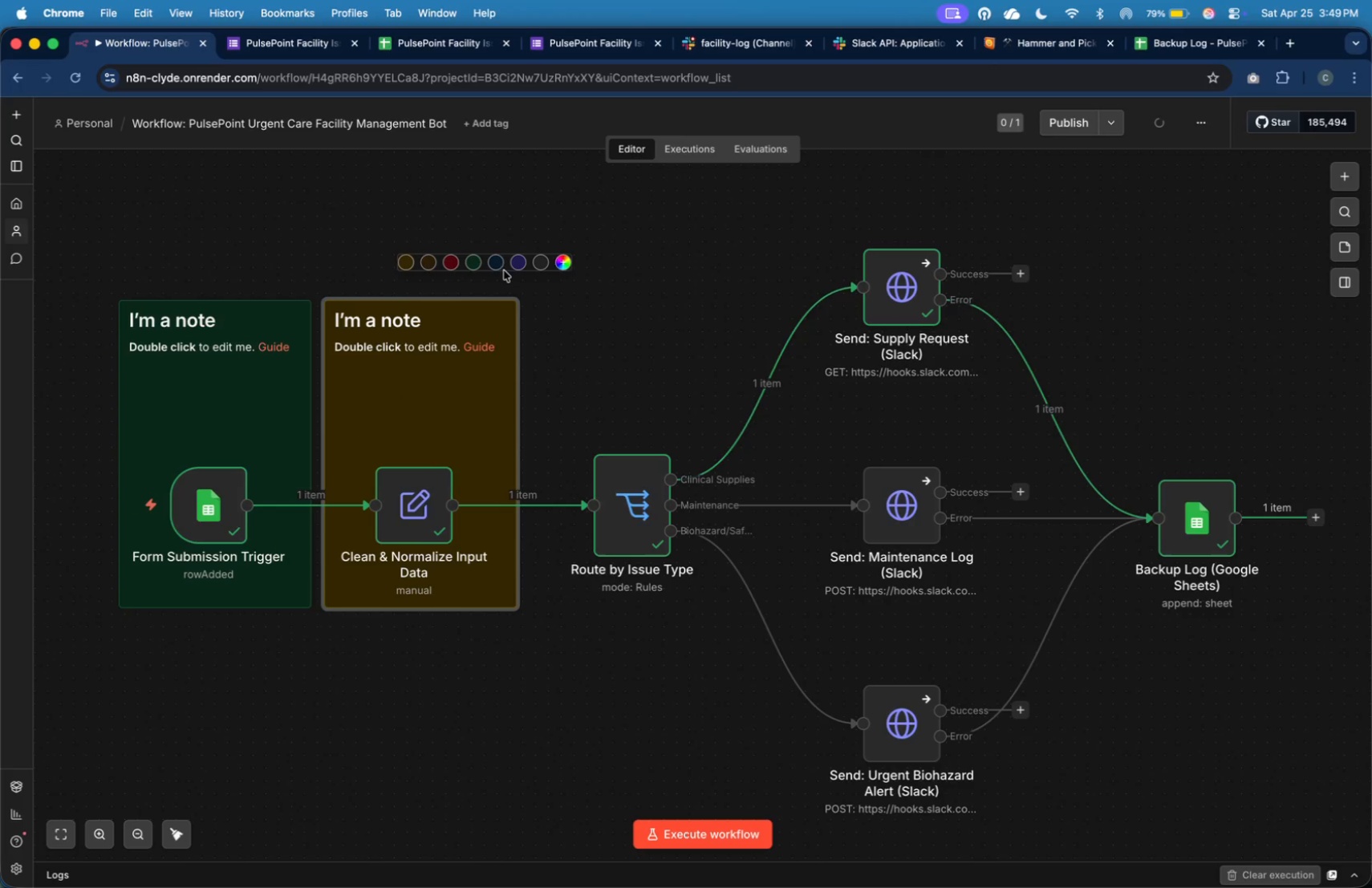 
left_click([500, 265])
 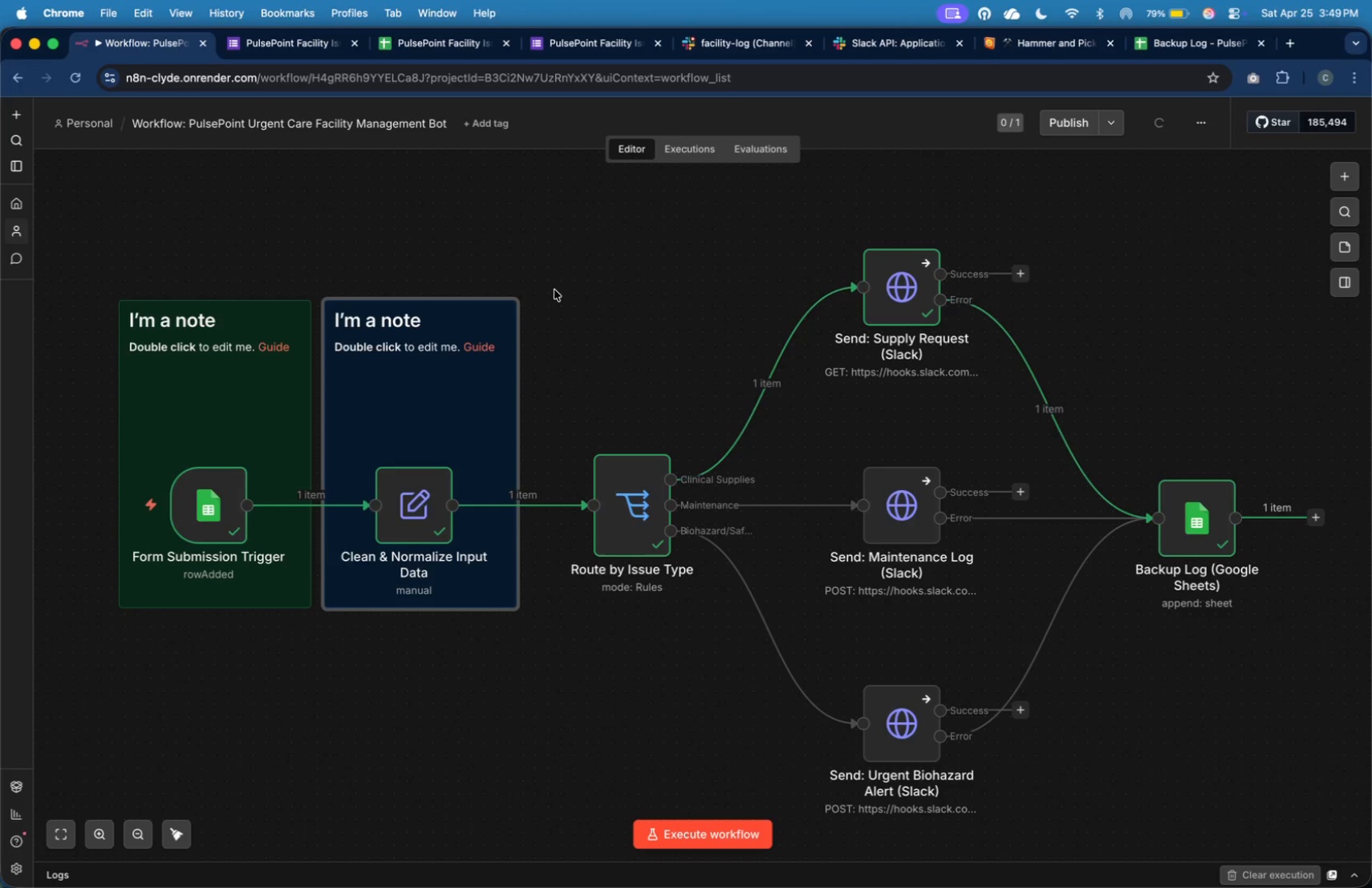 
left_click([555, 290])
 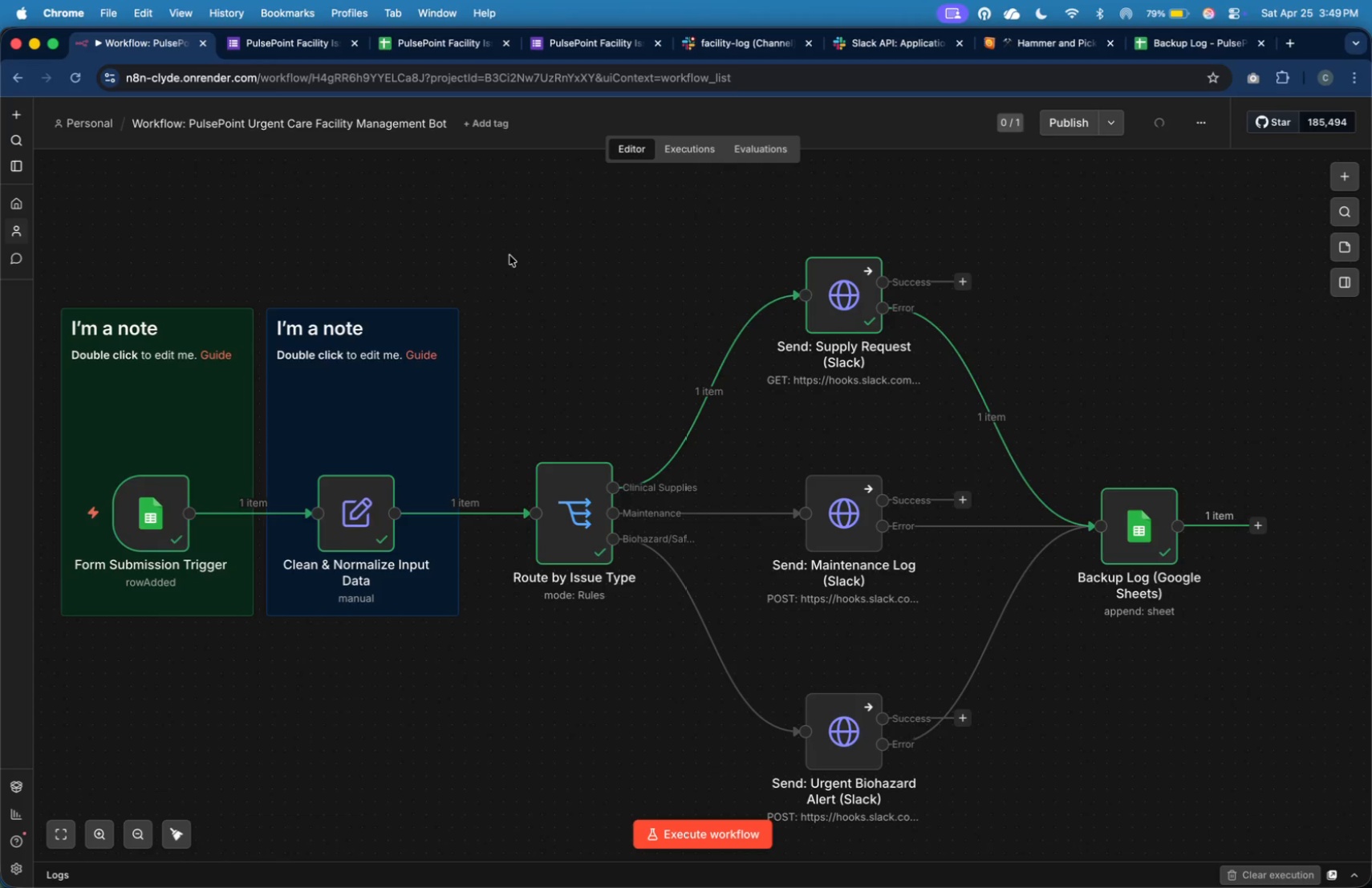 
left_click([556, 287])
 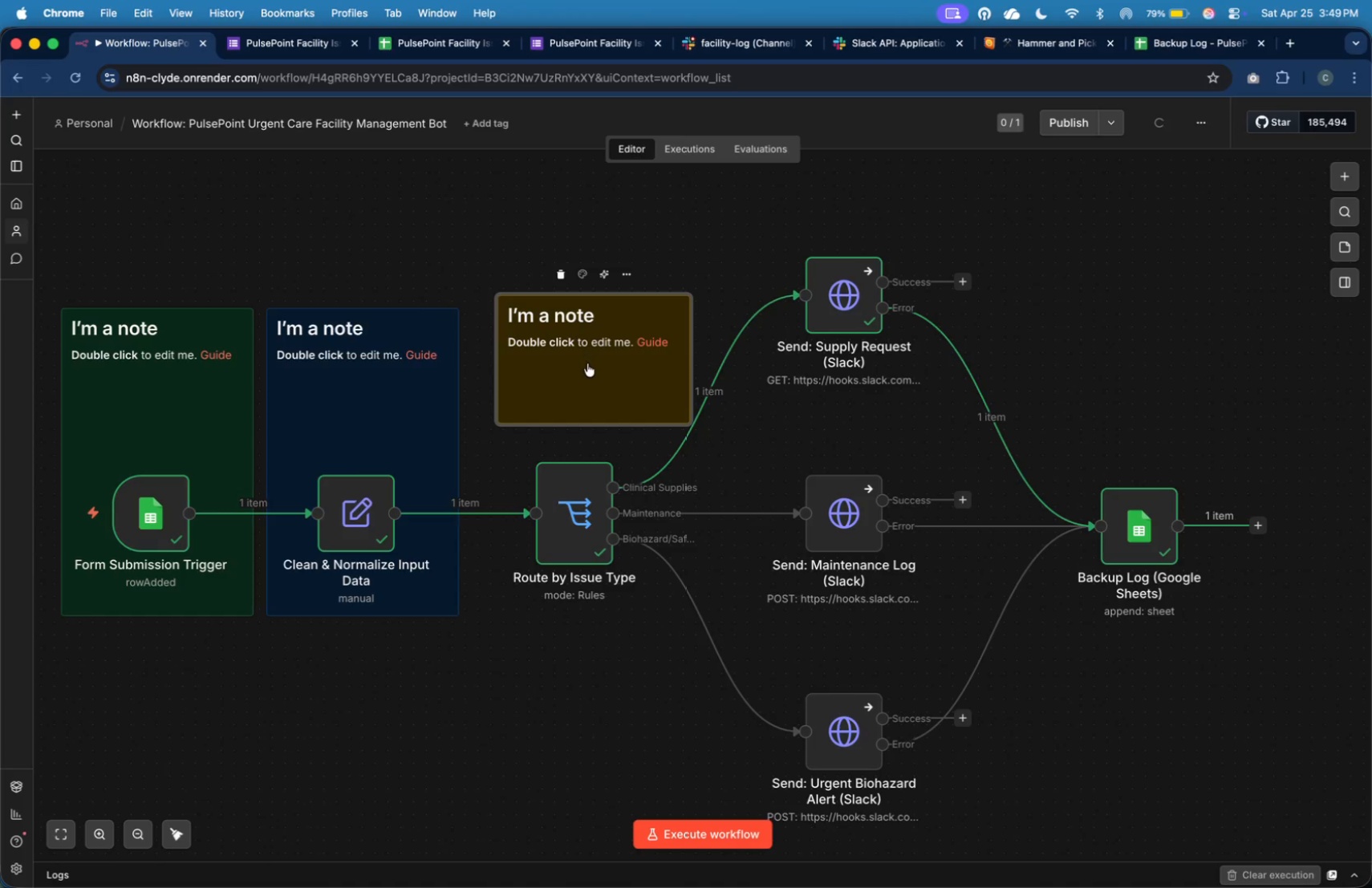 
left_click_drag(start_coordinate=[591, 376], to_coordinate=[561, 389])
 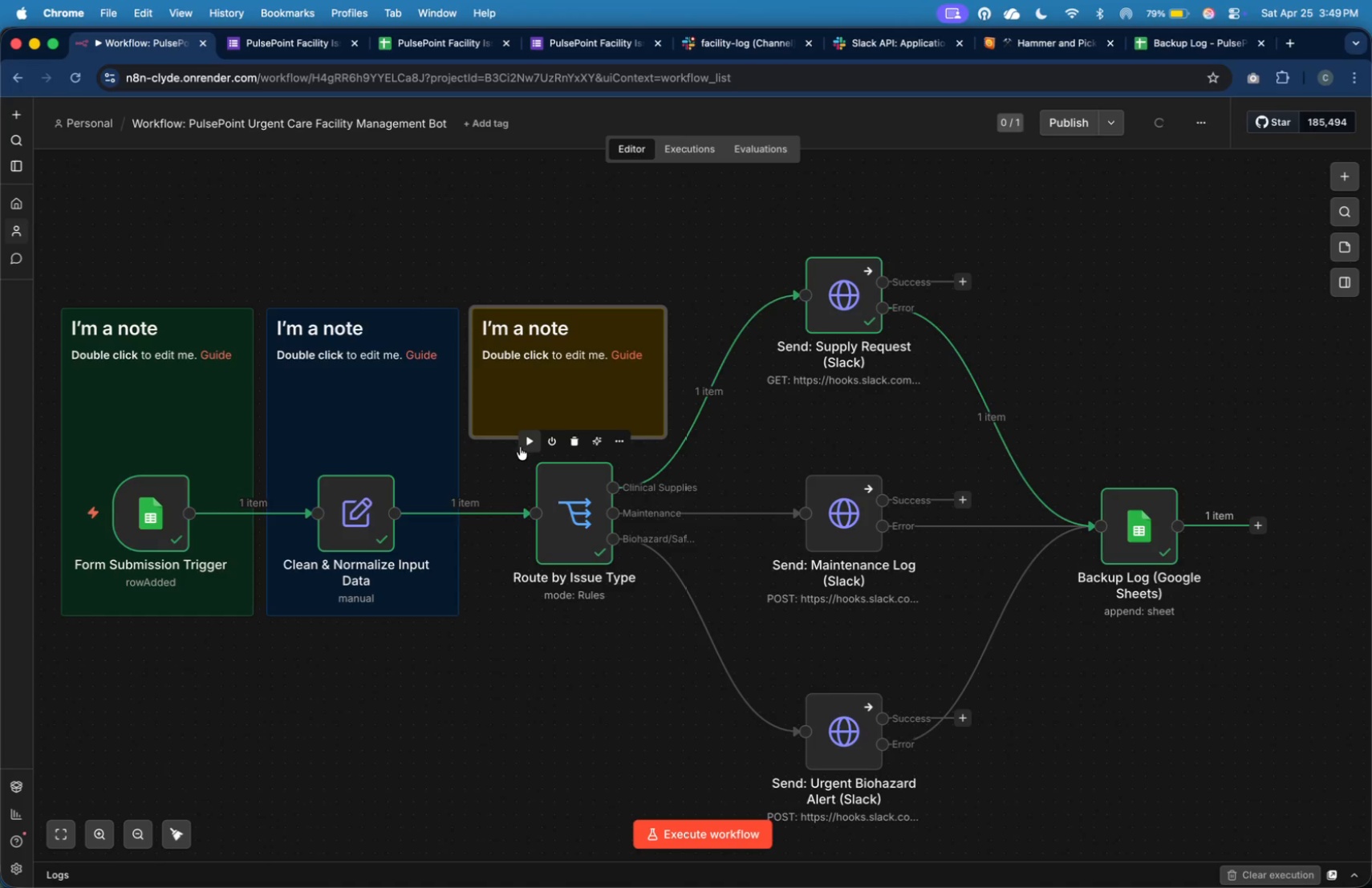 
left_click_drag(start_coordinate=[498, 435], to_coordinate=[495, 616])
 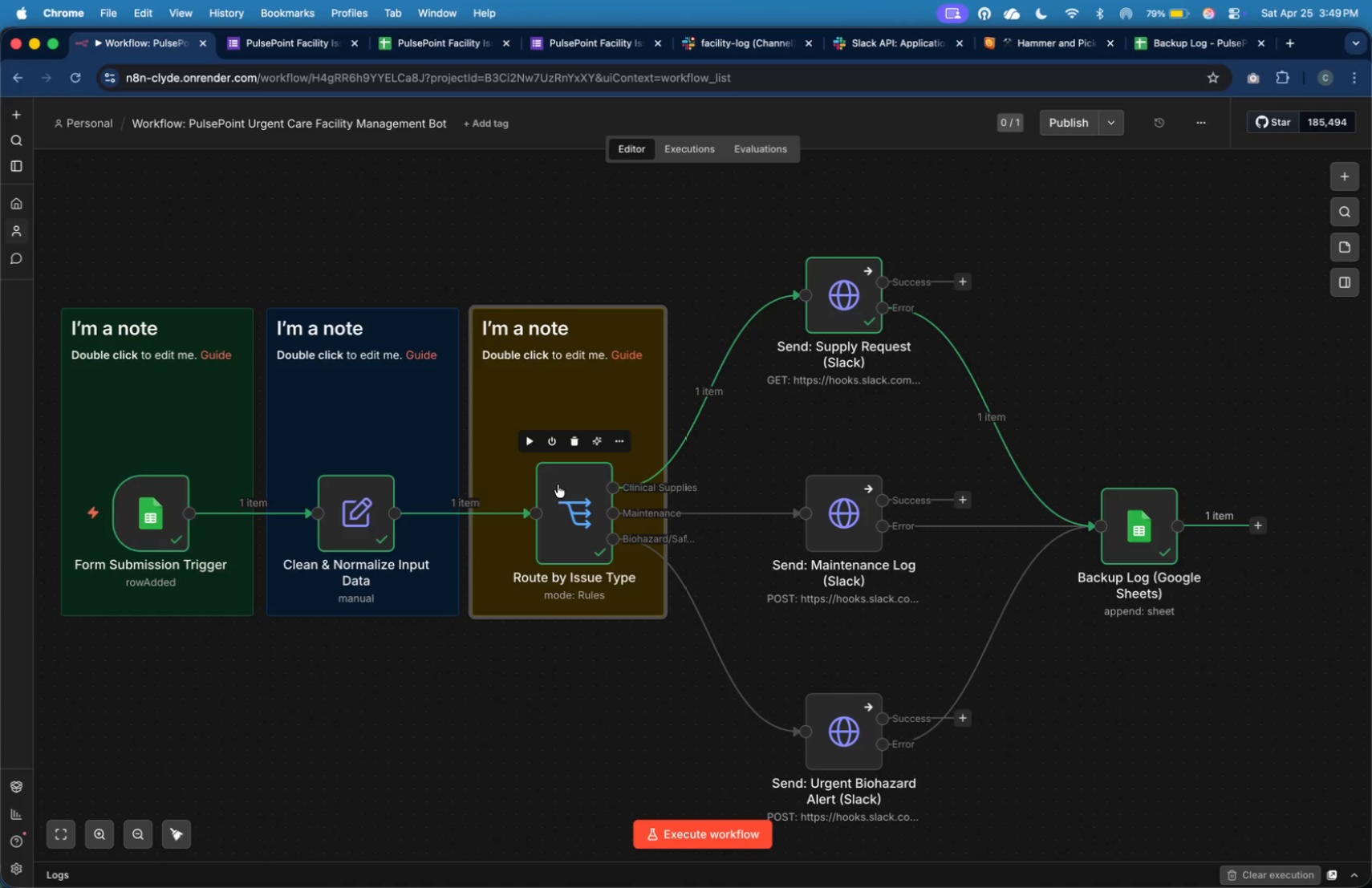 
left_click_drag(start_coordinate=[562, 489], to_coordinate=[550, 489])
 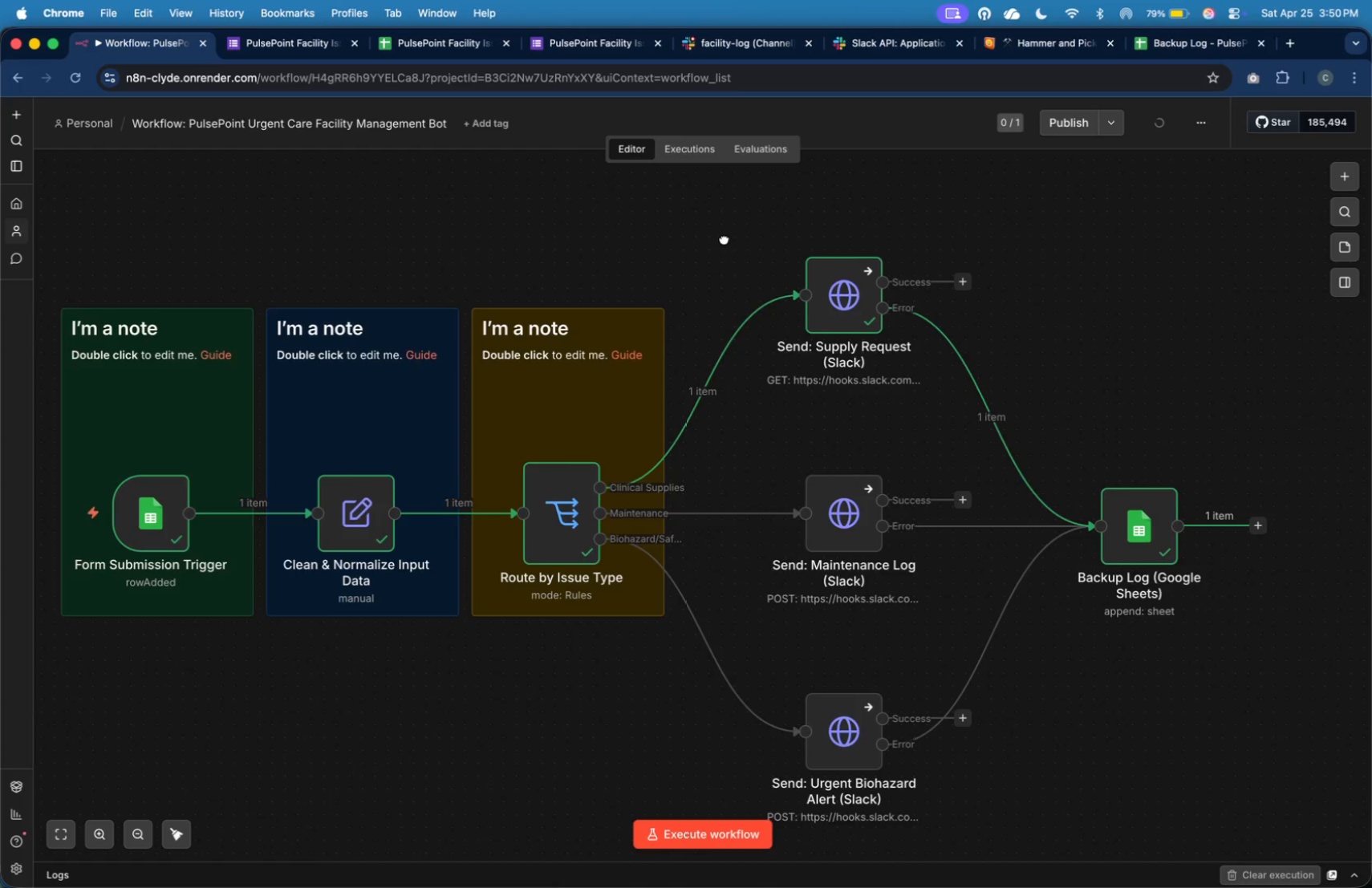 
scroll: coordinate [657, 211], scroll_direction: down, amount: 1.0
 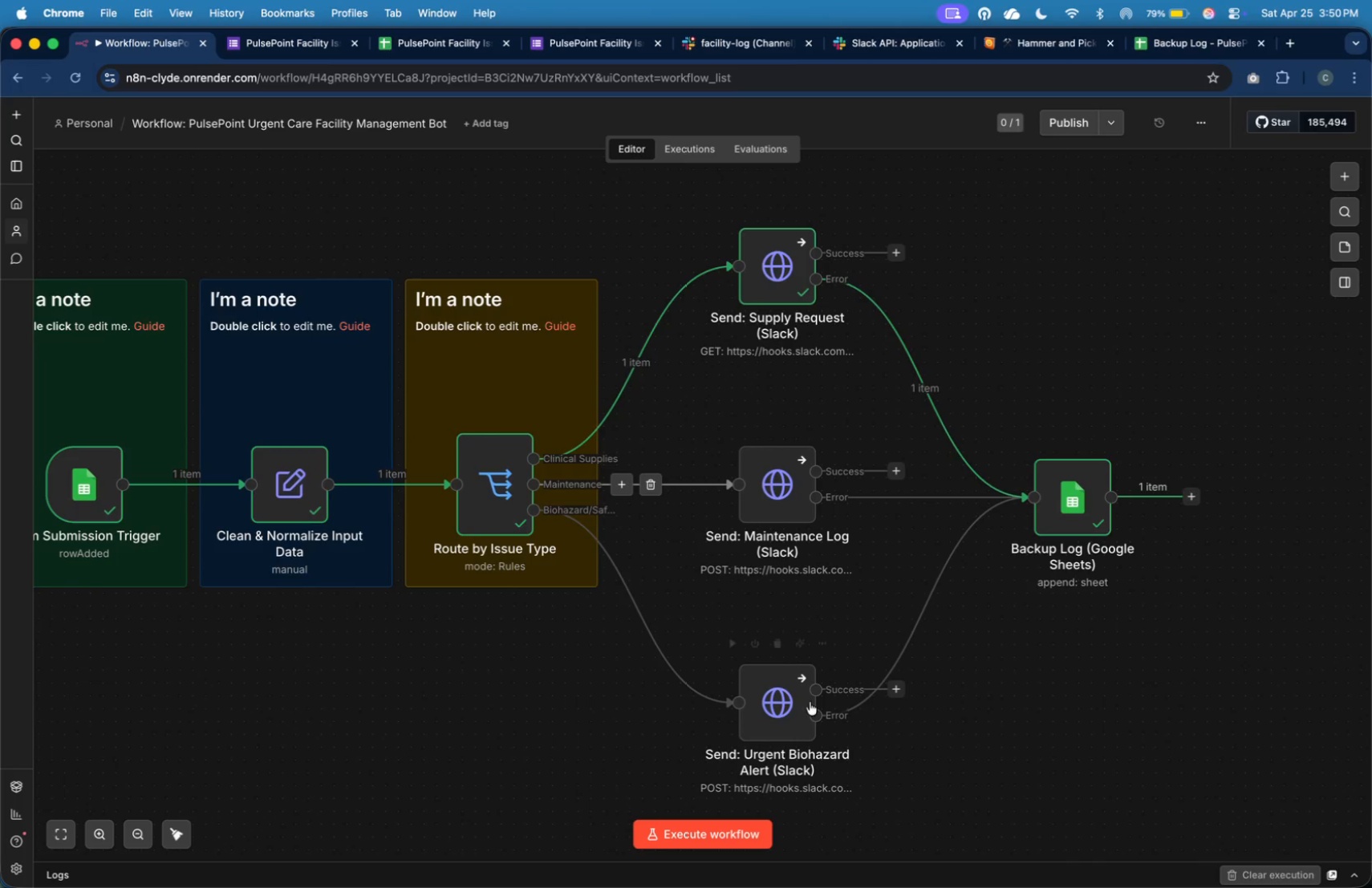 
left_click([987, 753])
 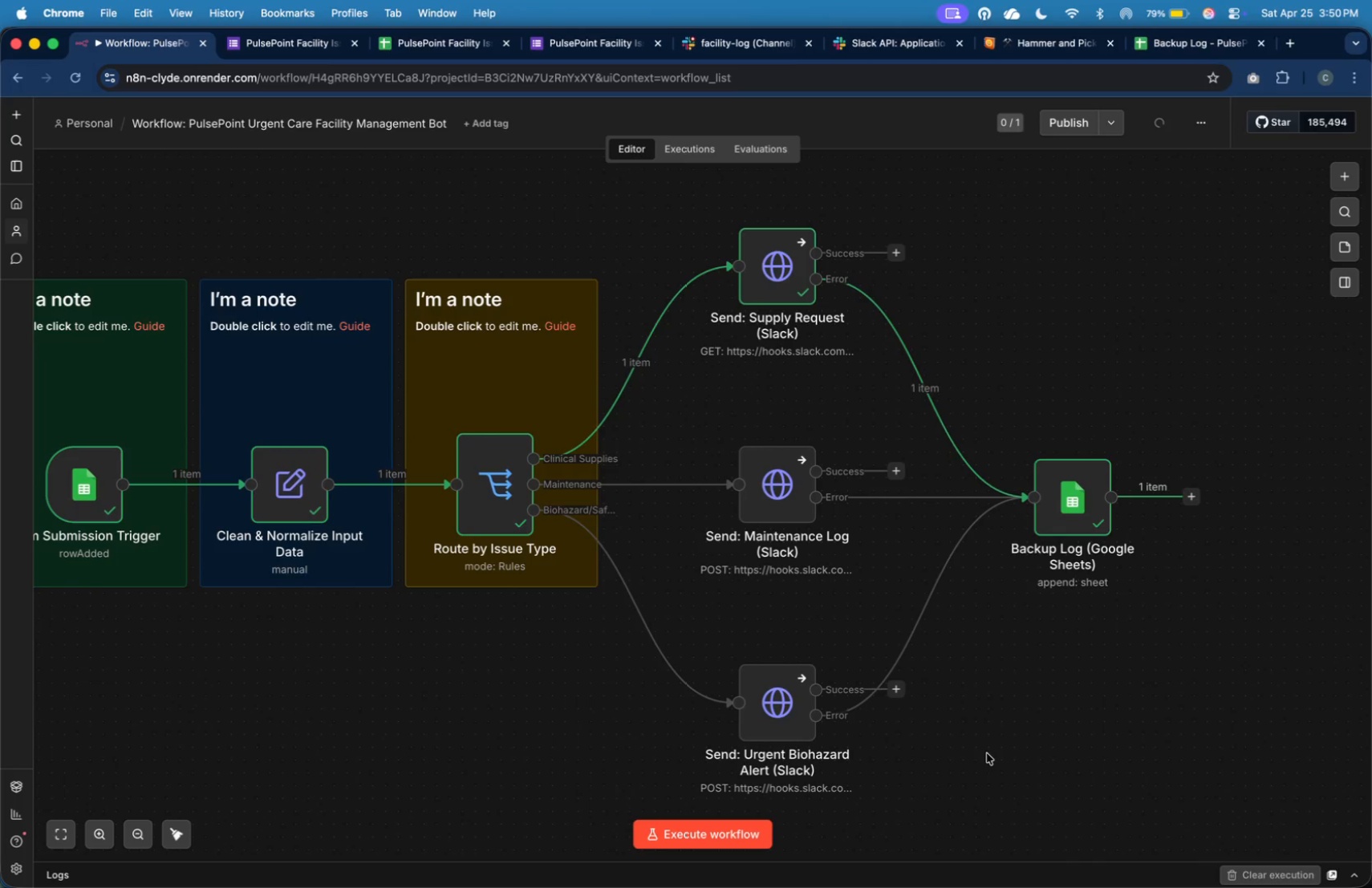 
right_click([997, 747])
 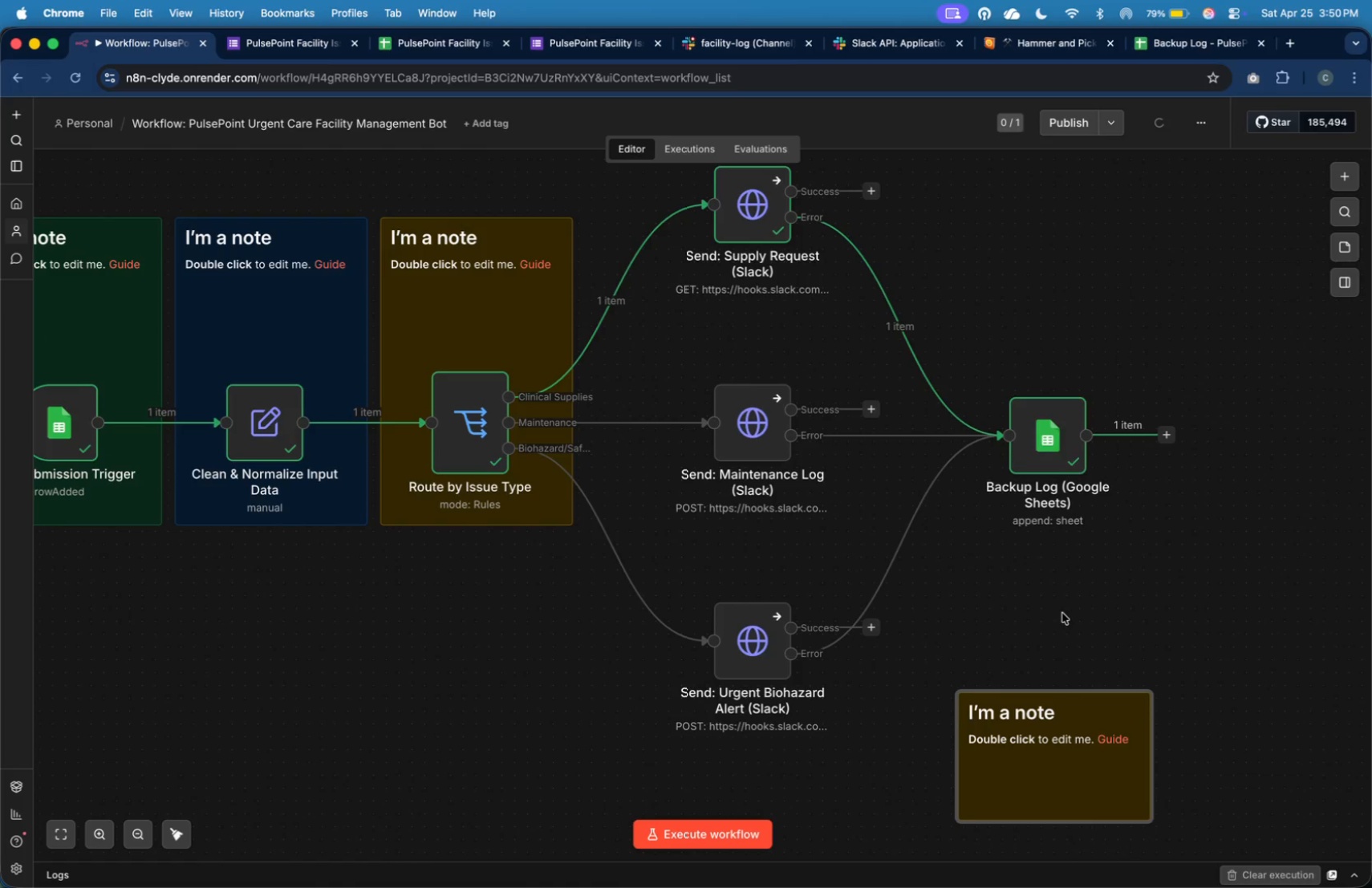 
left_click_drag(start_coordinate=[748, 639], to_coordinate=[752, 687])
 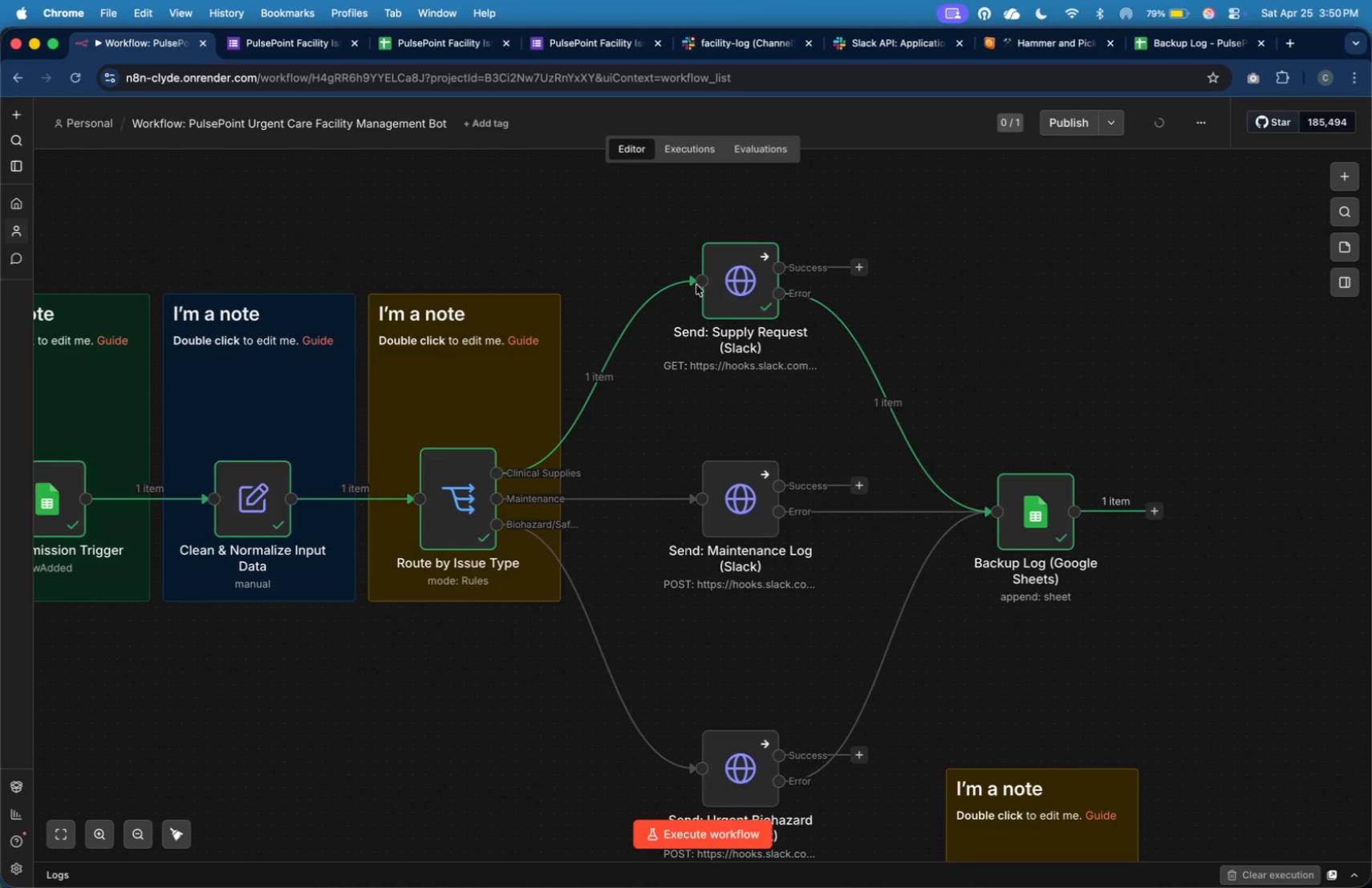 
left_click_drag(start_coordinate=[729, 277], to_coordinate=[726, 217])
 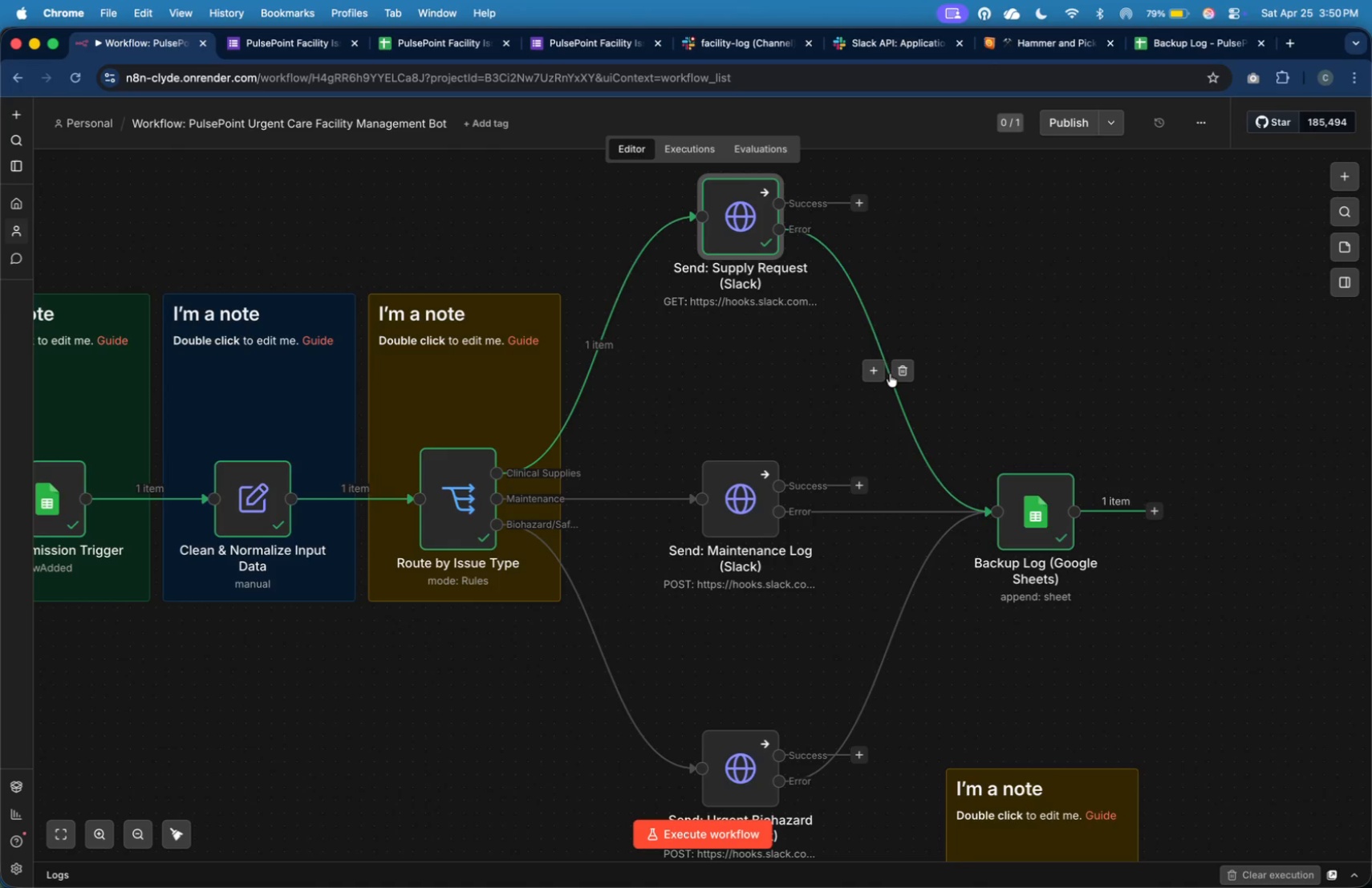 
left_click([945, 310])
 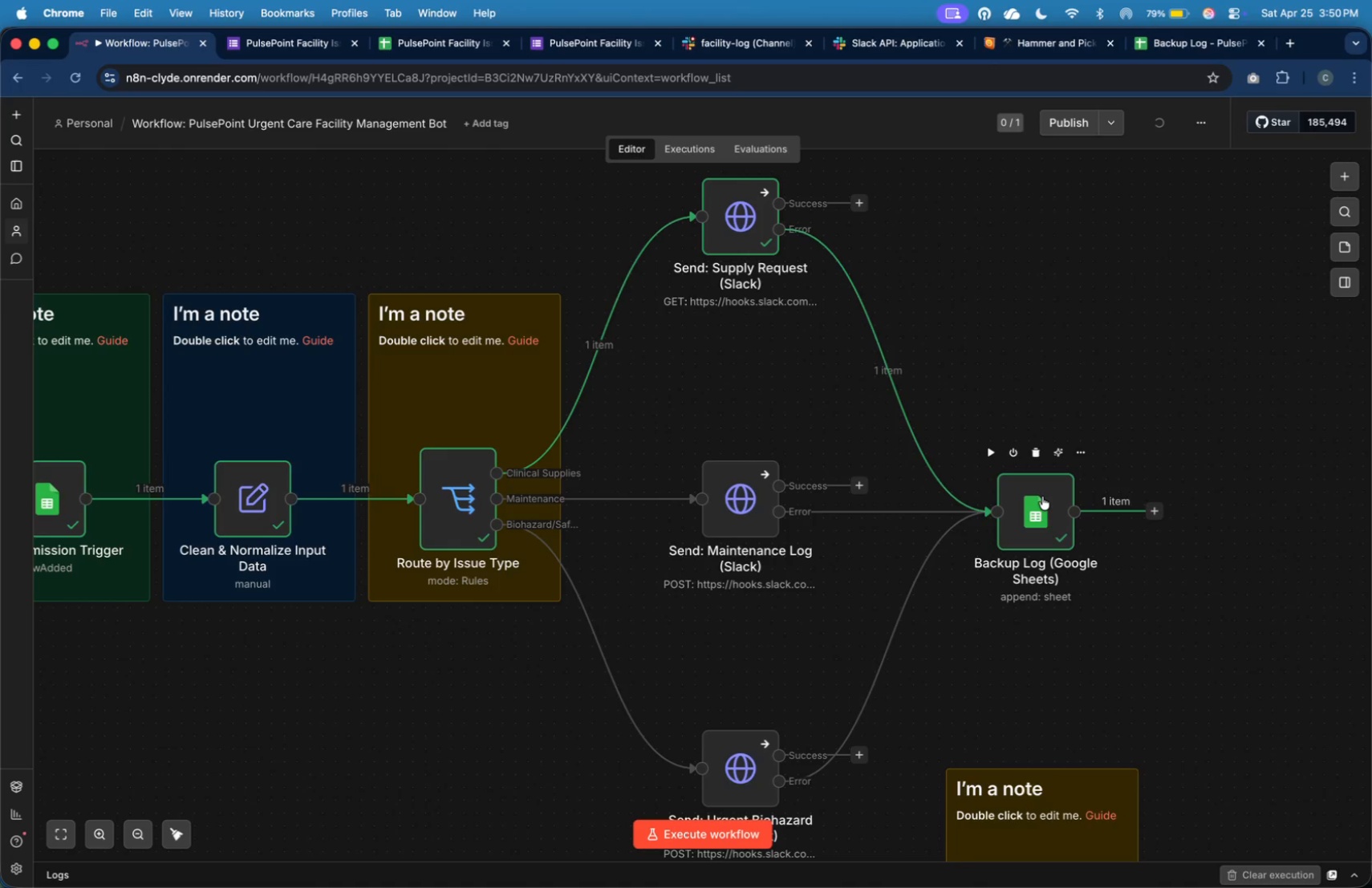 
left_click_drag(start_coordinate=[1041, 500], to_coordinate=[1049, 504])
 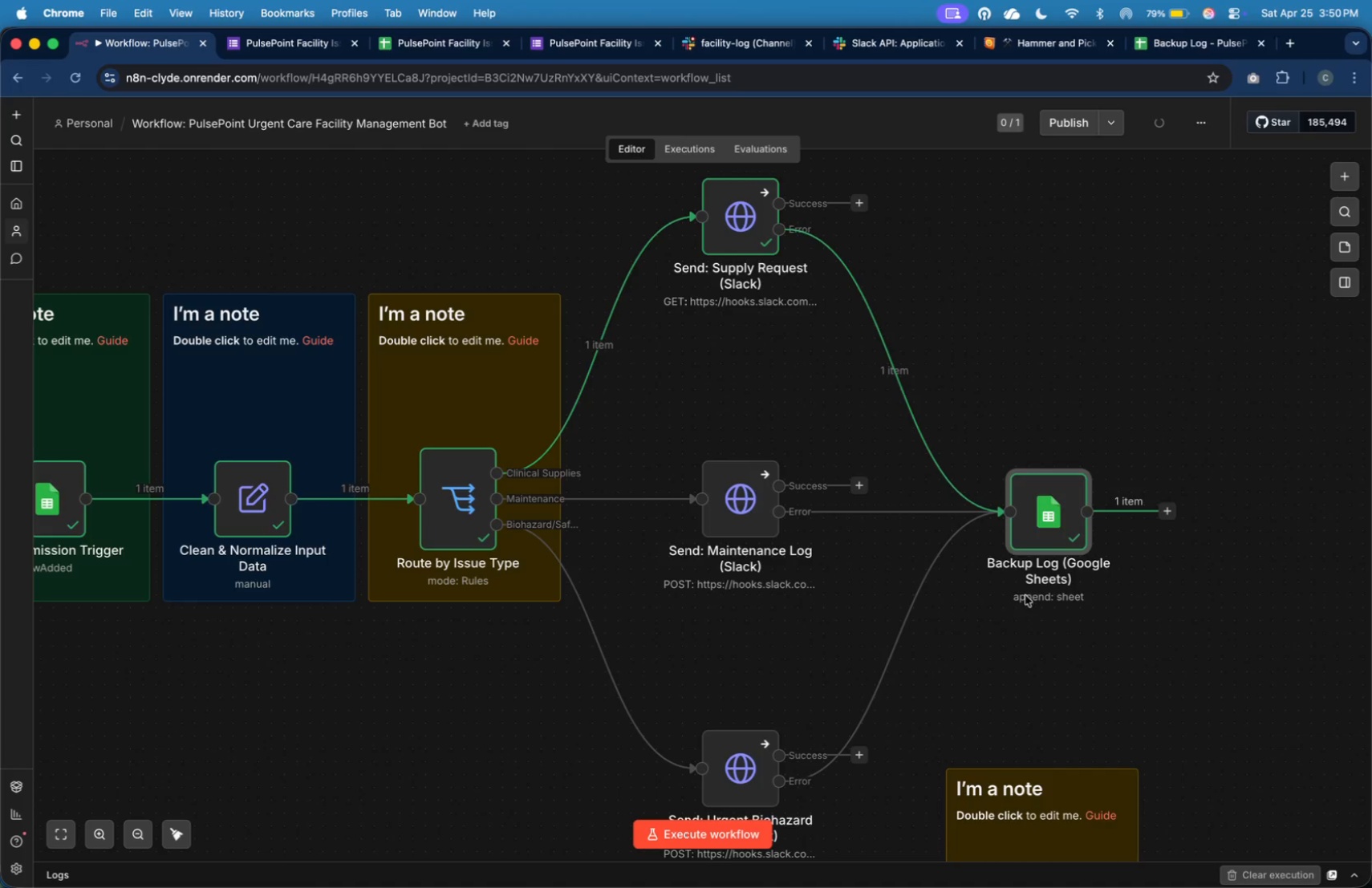 
left_click([1005, 690])
 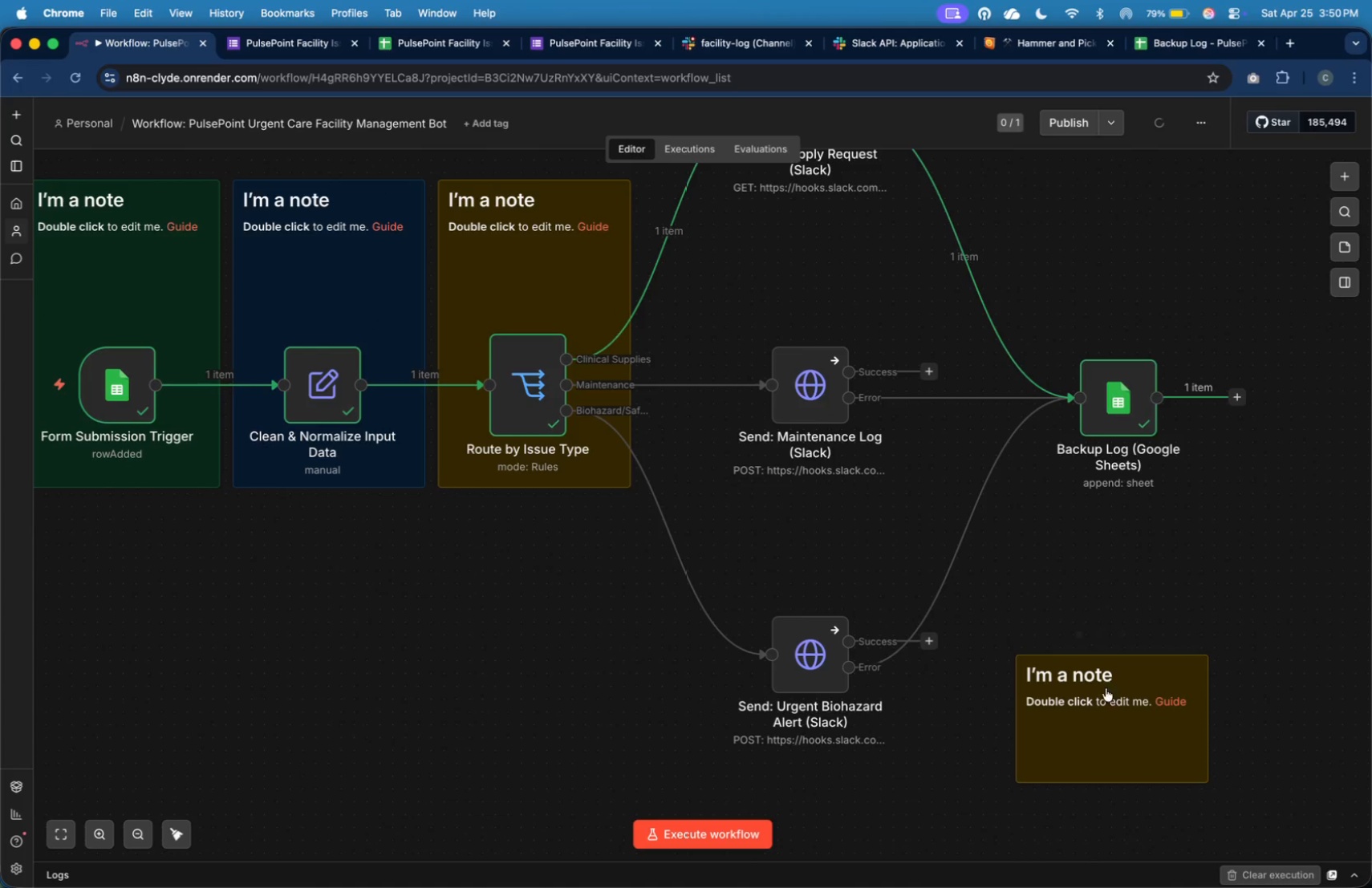 
left_click_drag(start_coordinate=[1127, 769], to_coordinate=[838, 639])
 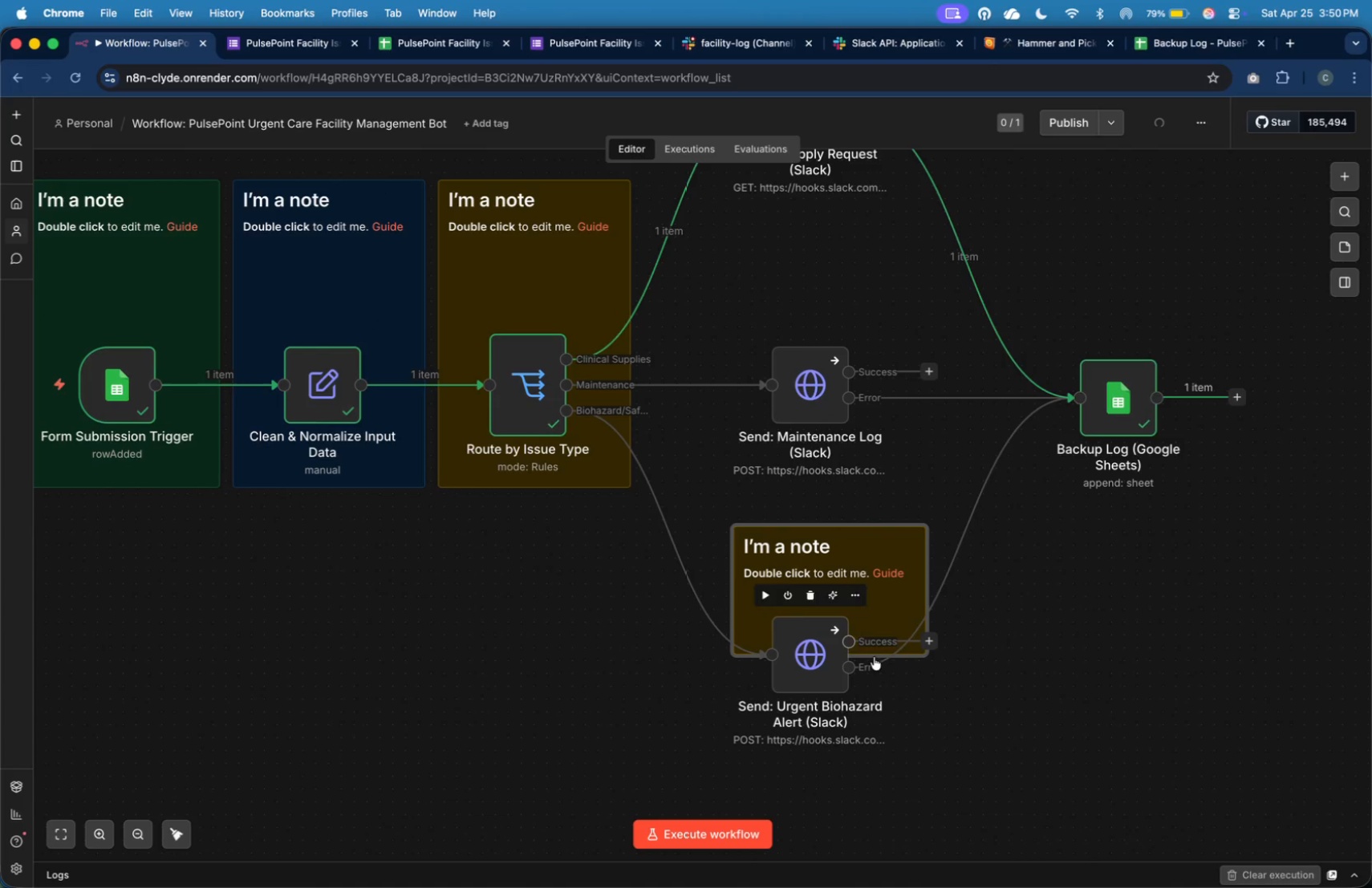 
mouse_move([908, 667])
 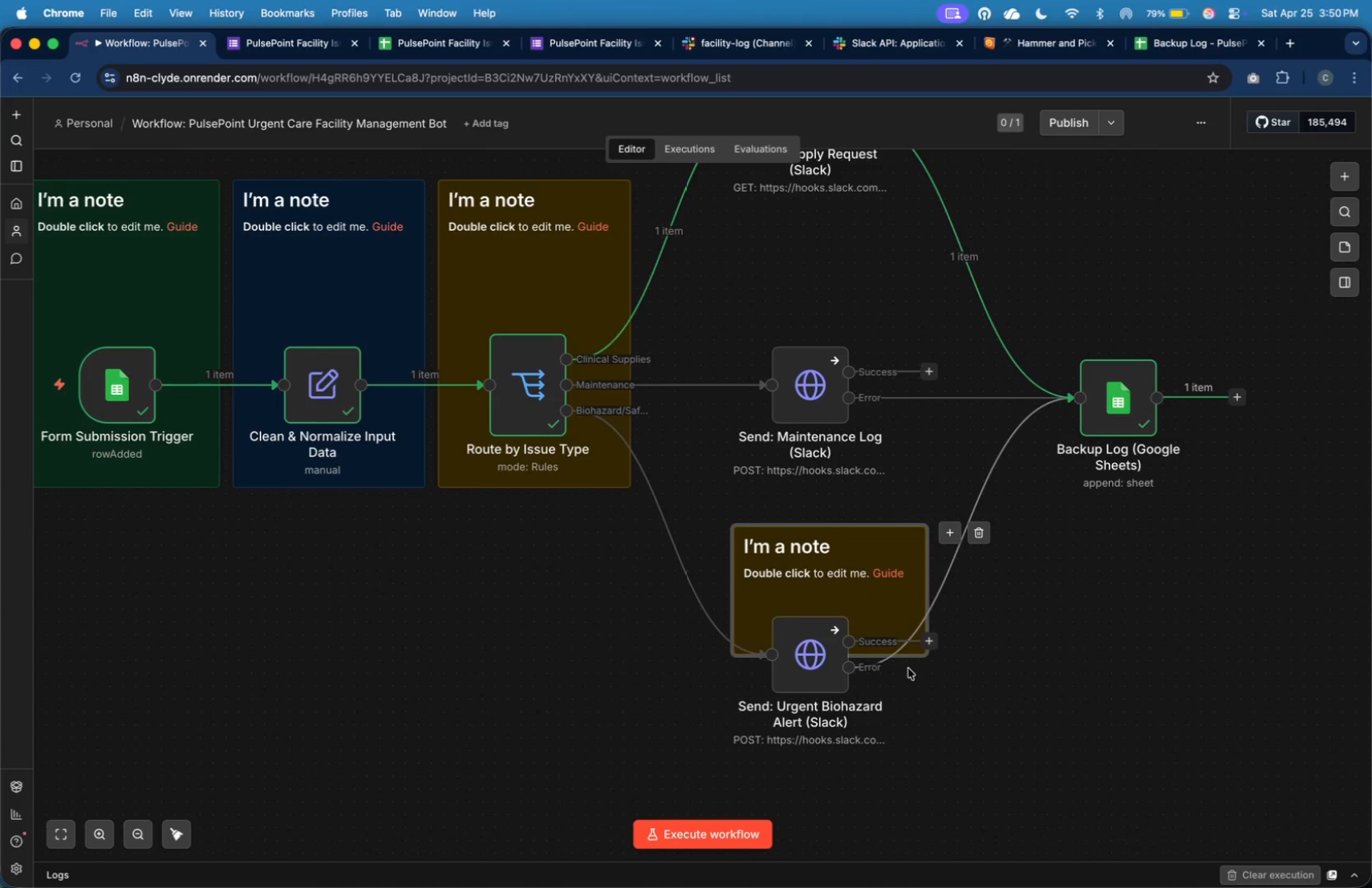 
left_click([908, 668])
 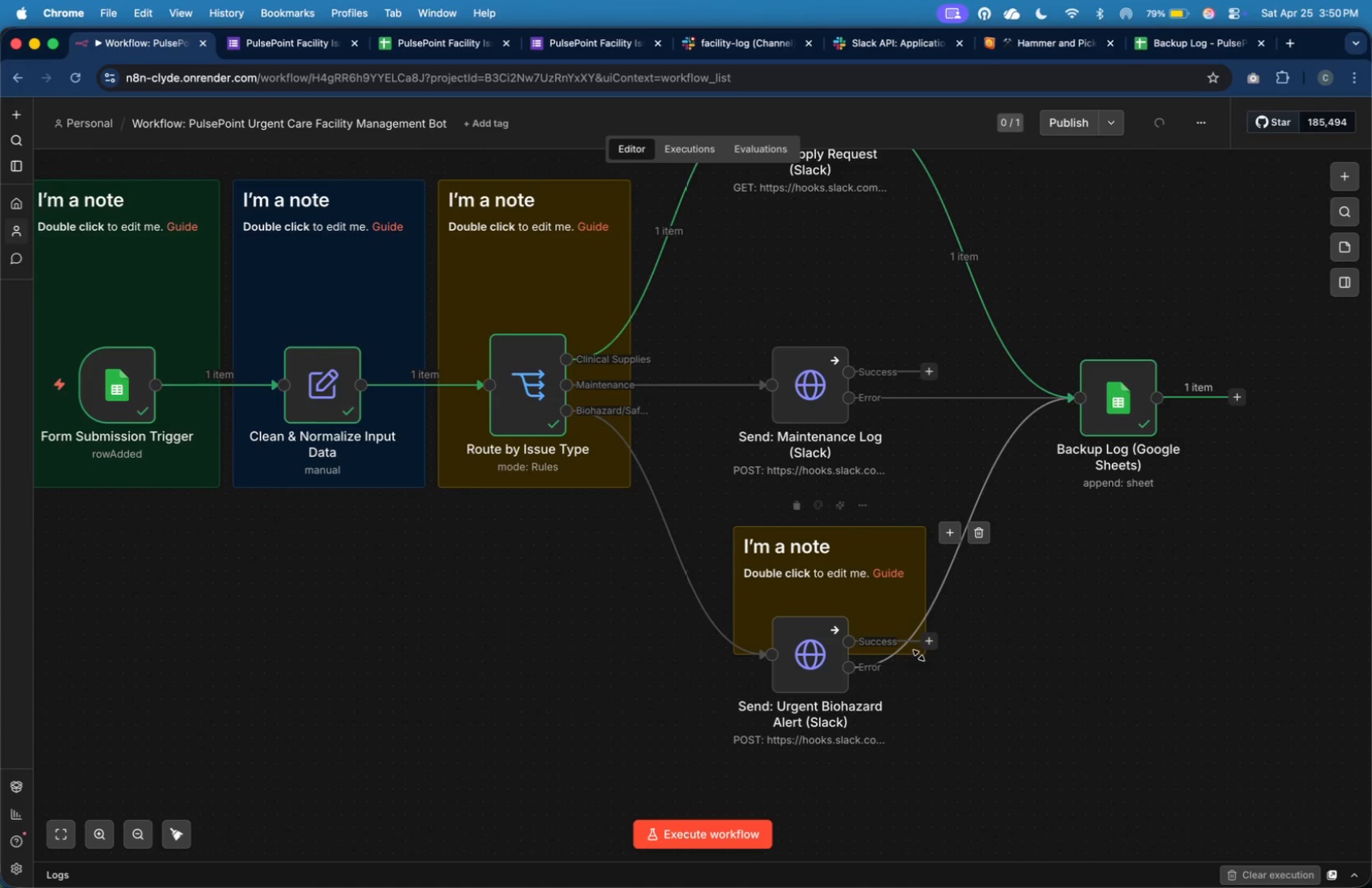 
left_click_drag(start_coordinate=[919, 656], to_coordinate=[900, 781])
 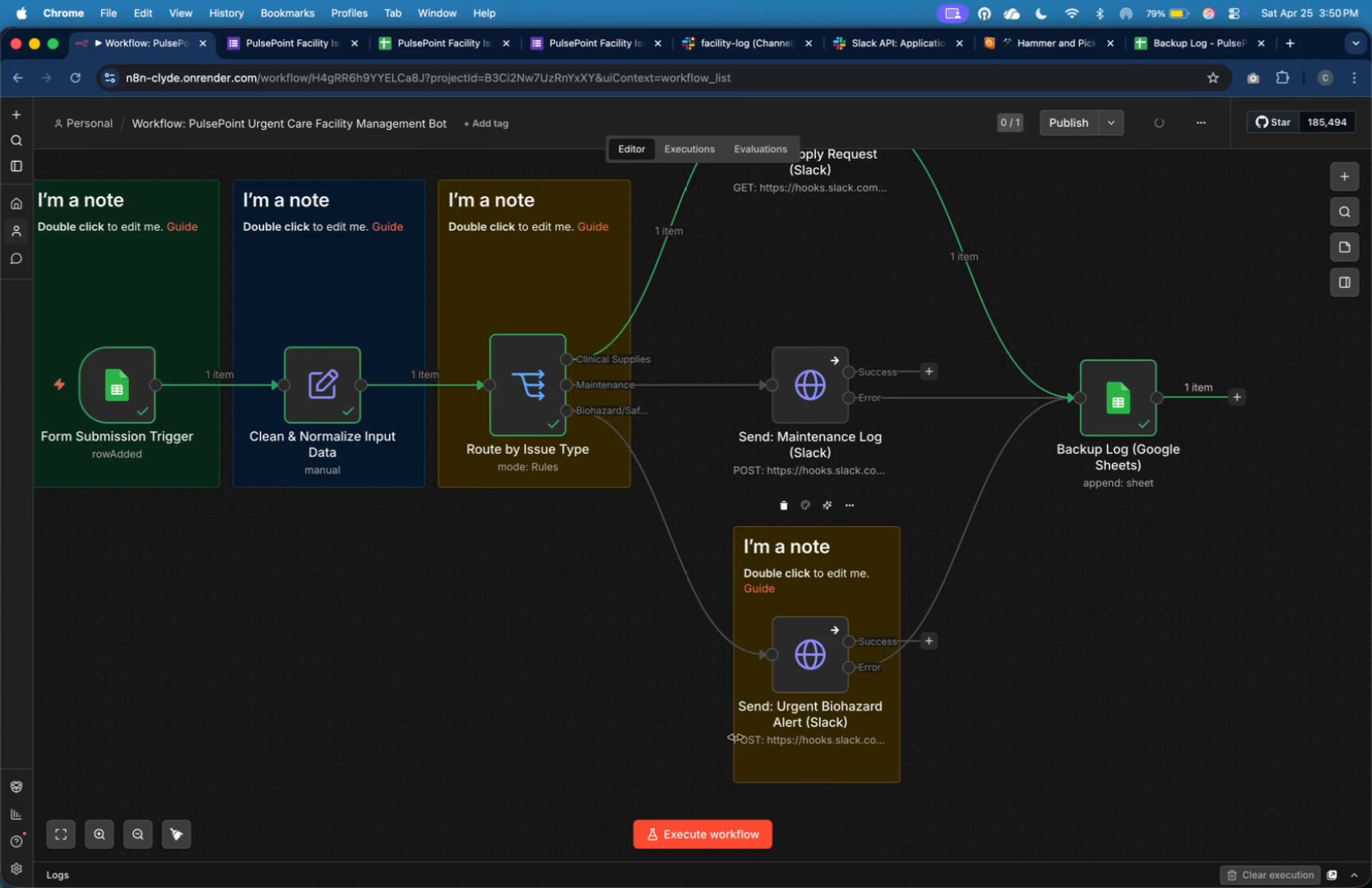 
left_click_drag(start_coordinate=[735, 677], to_coordinate=[724, 671])
 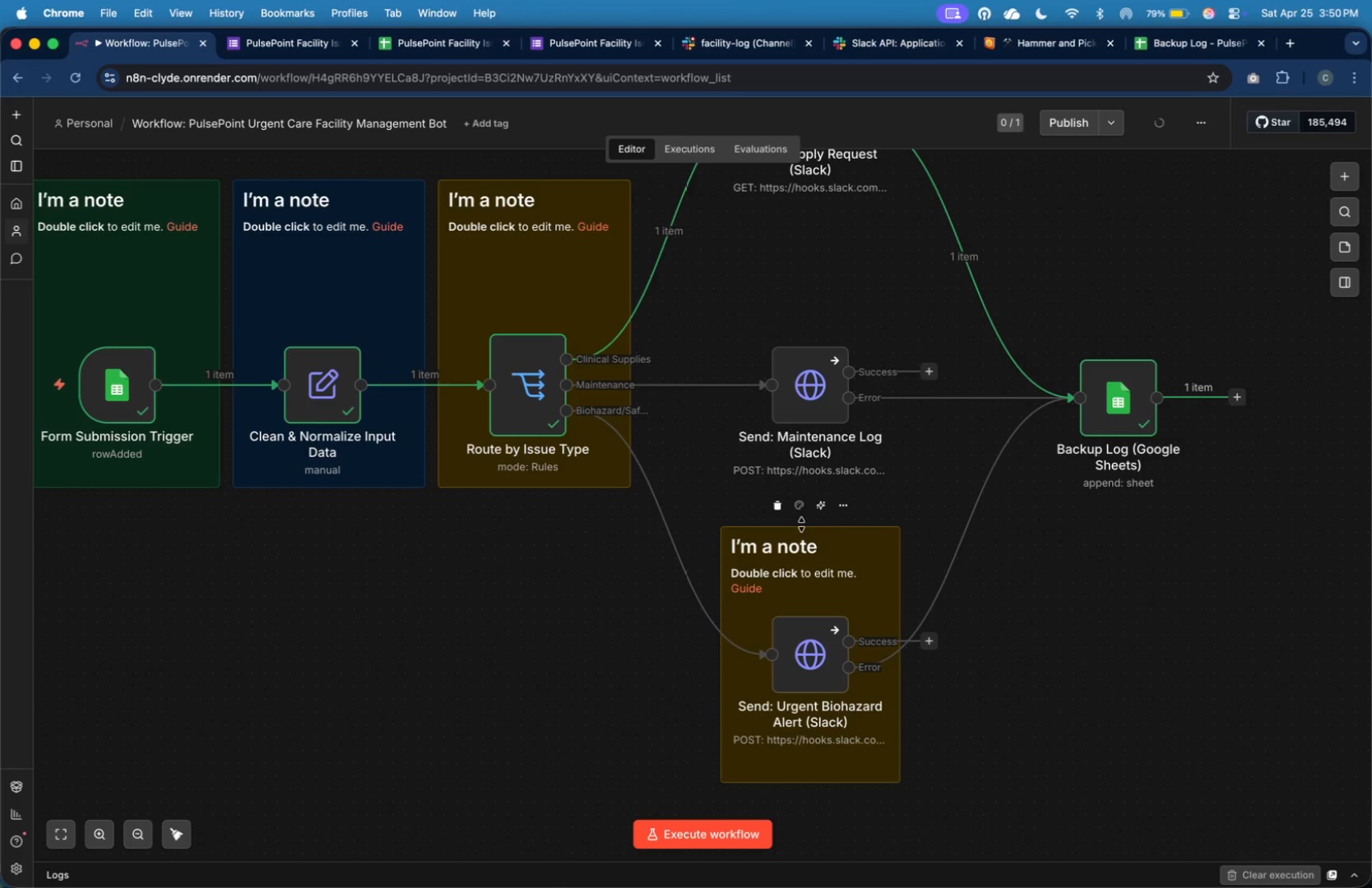 
left_click([799, 511])
 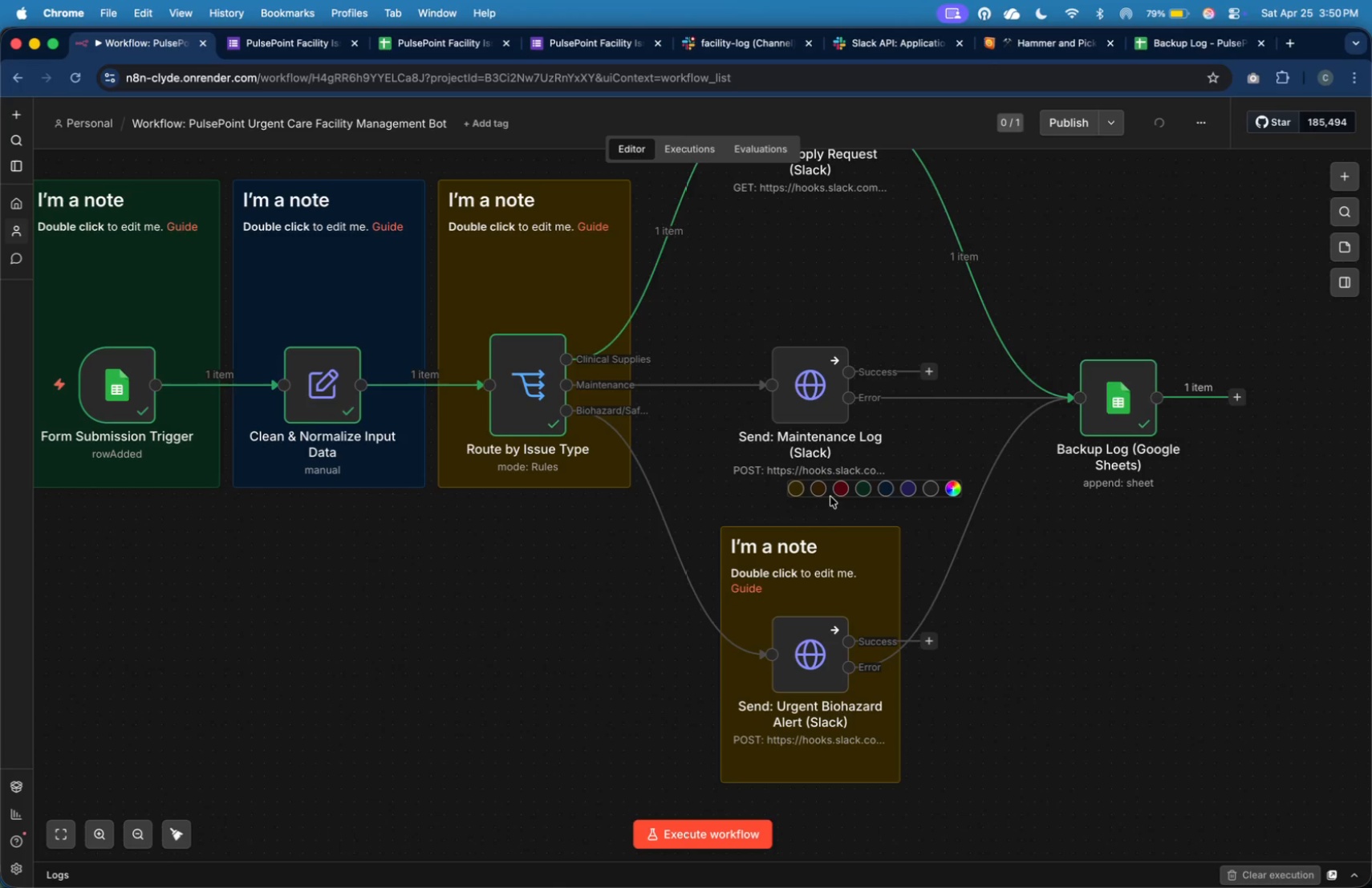 
left_click([842, 497])
 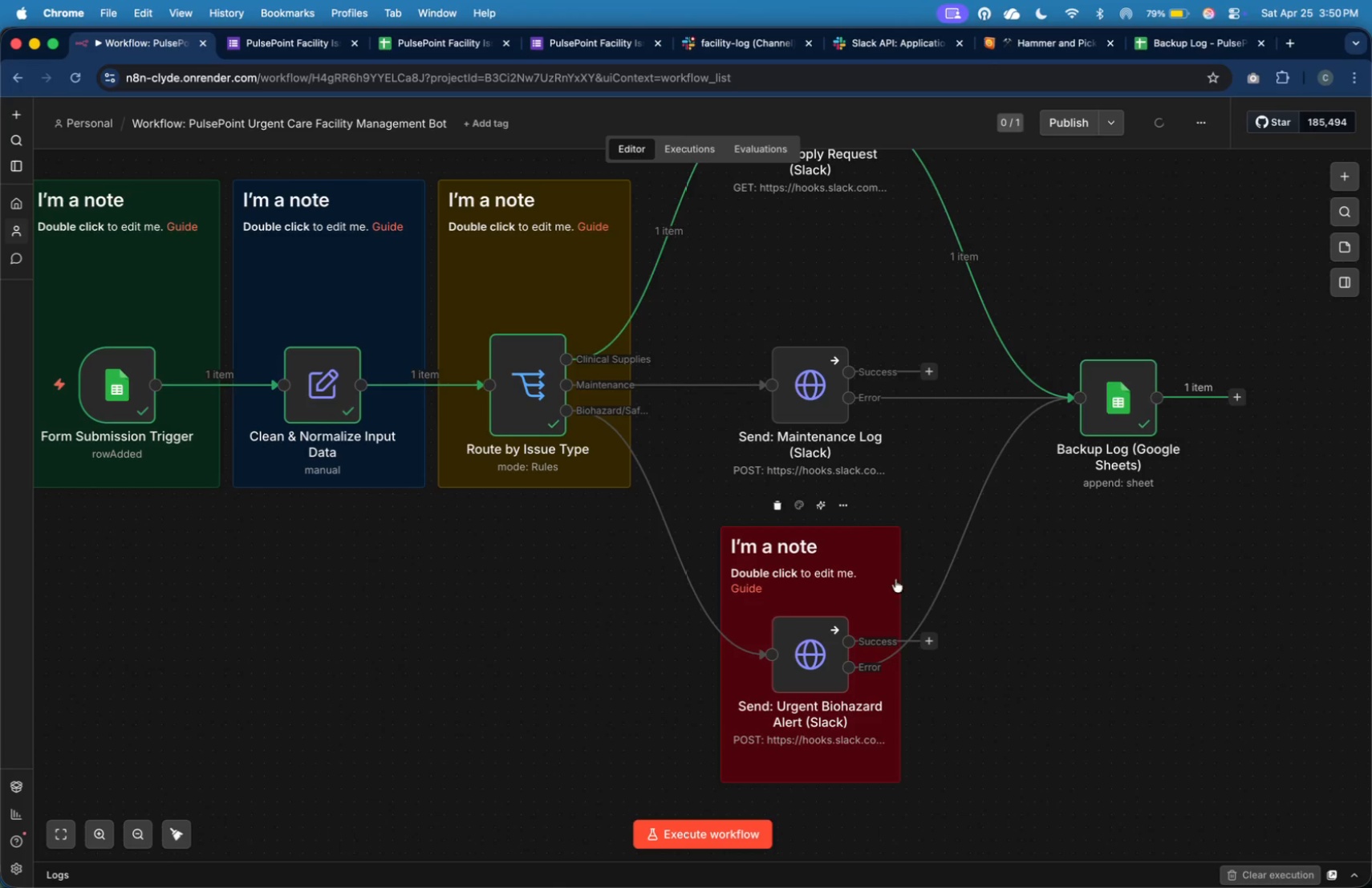 
left_click([1045, 722])
 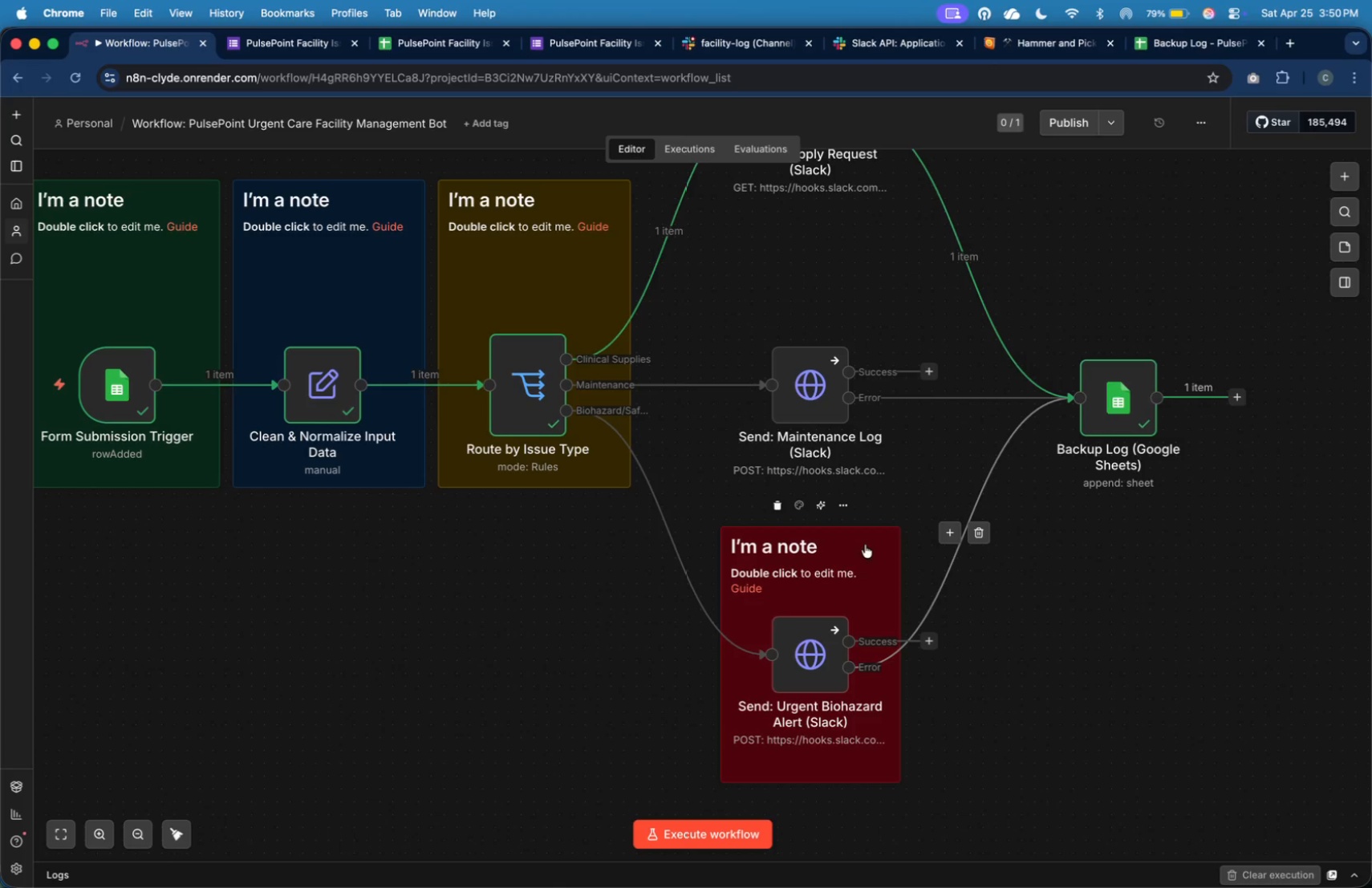 
left_click_drag(start_coordinate=[865, 525], to_coordinate=[868, 505])
 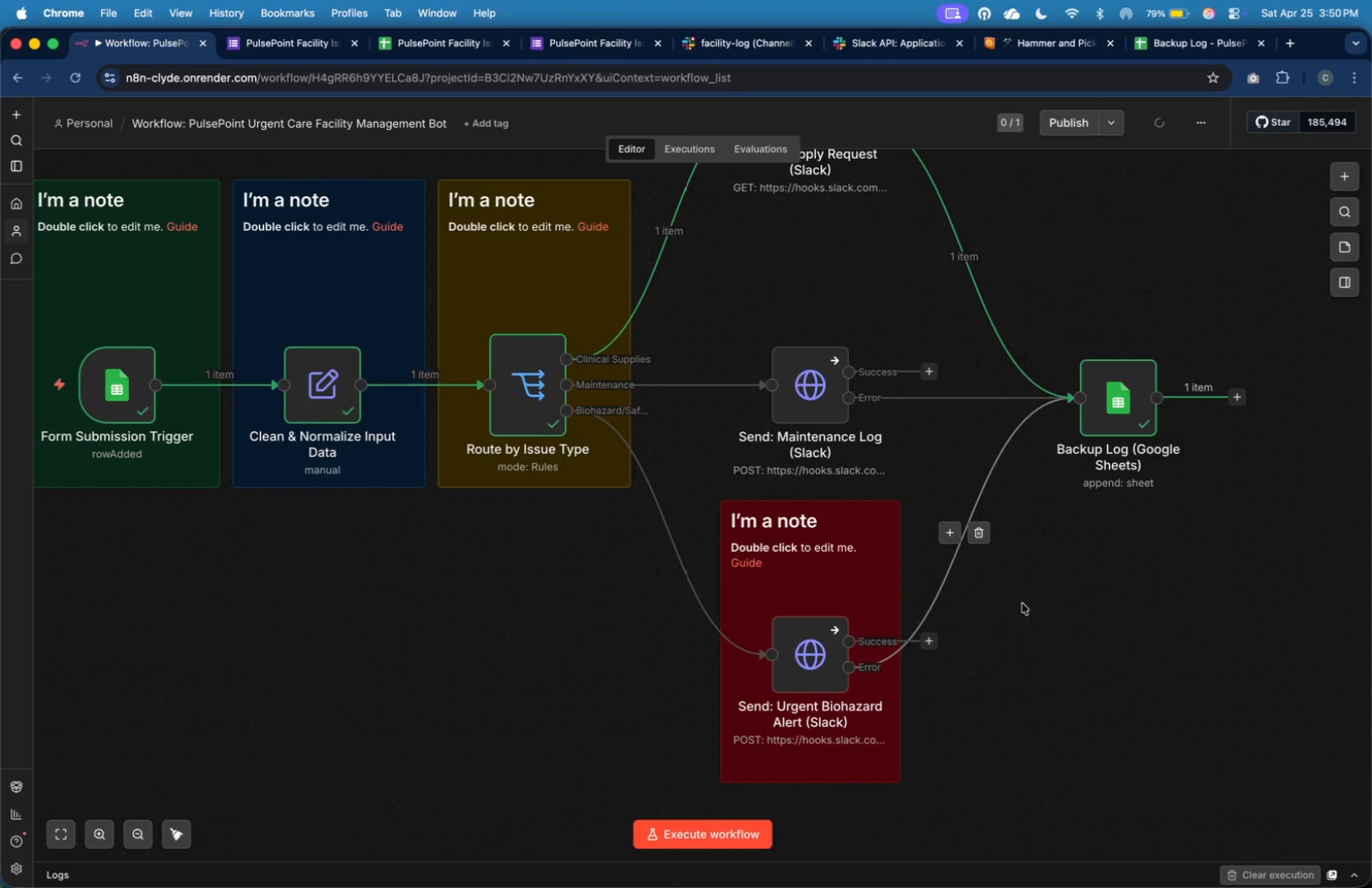 
left_click([1025, 613])
 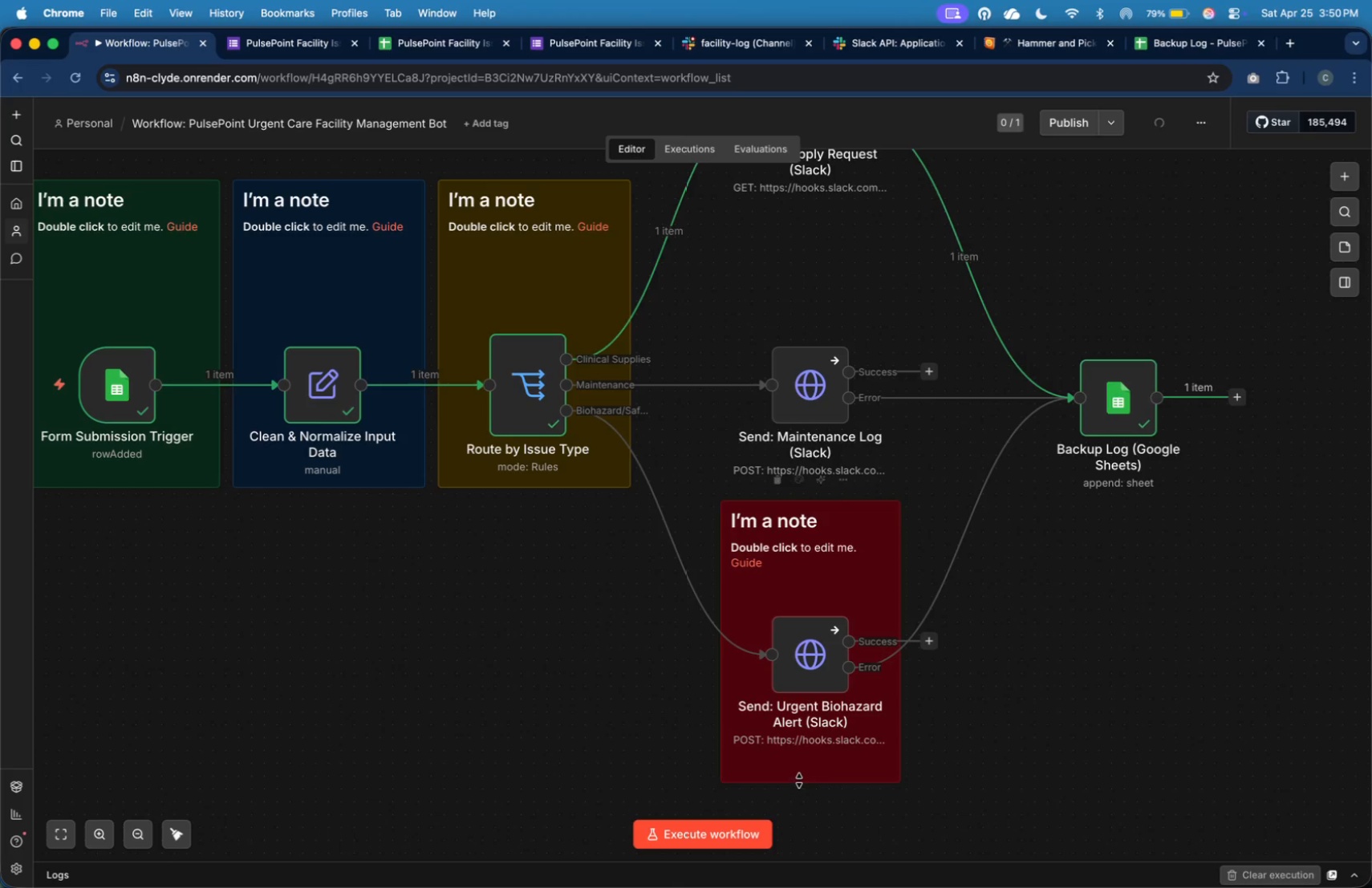 
left_click_drag(start_coordinate=[800, 777], to_coordinate=[797, 756])
 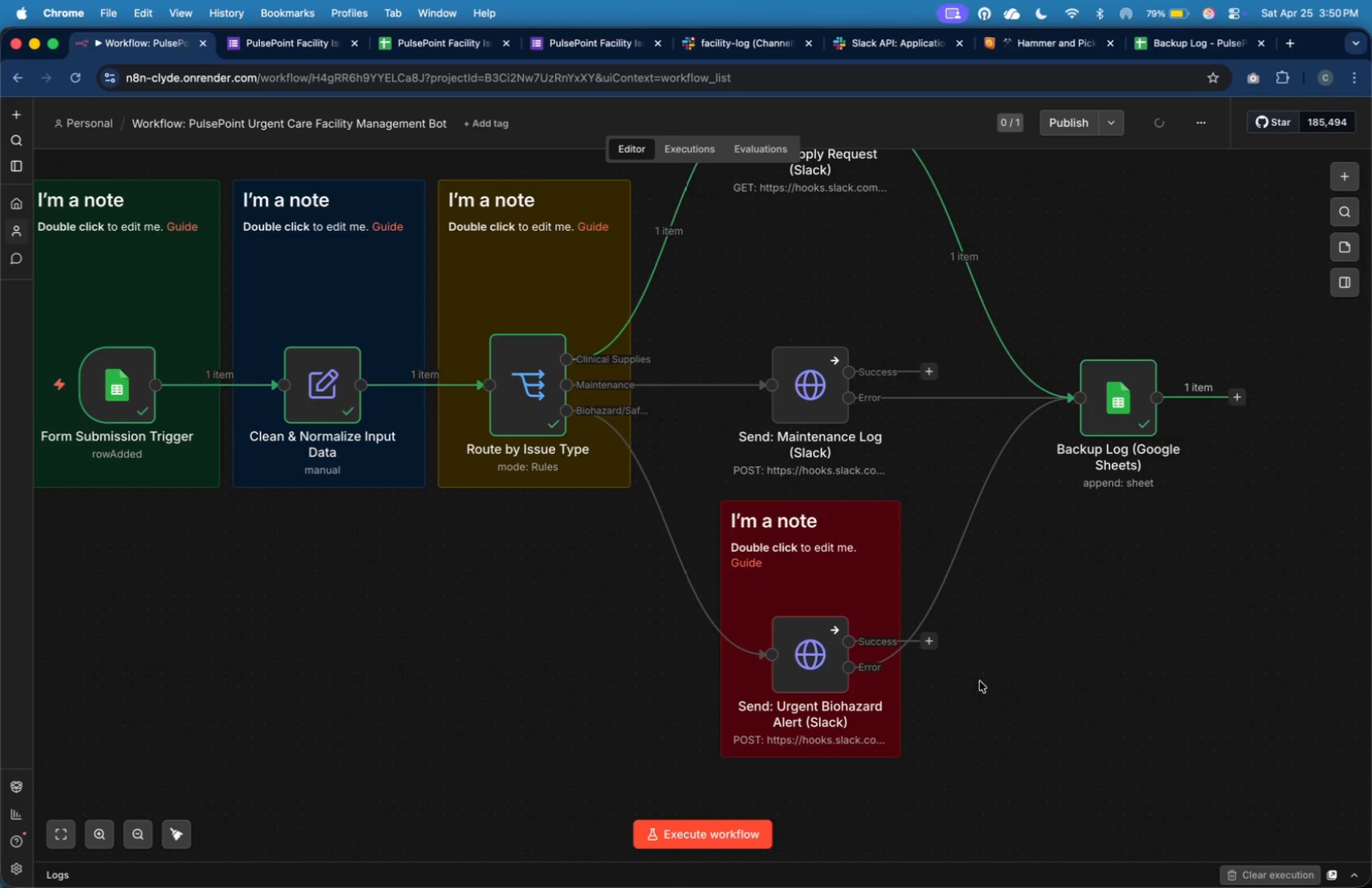 
left_click([990, 669])
 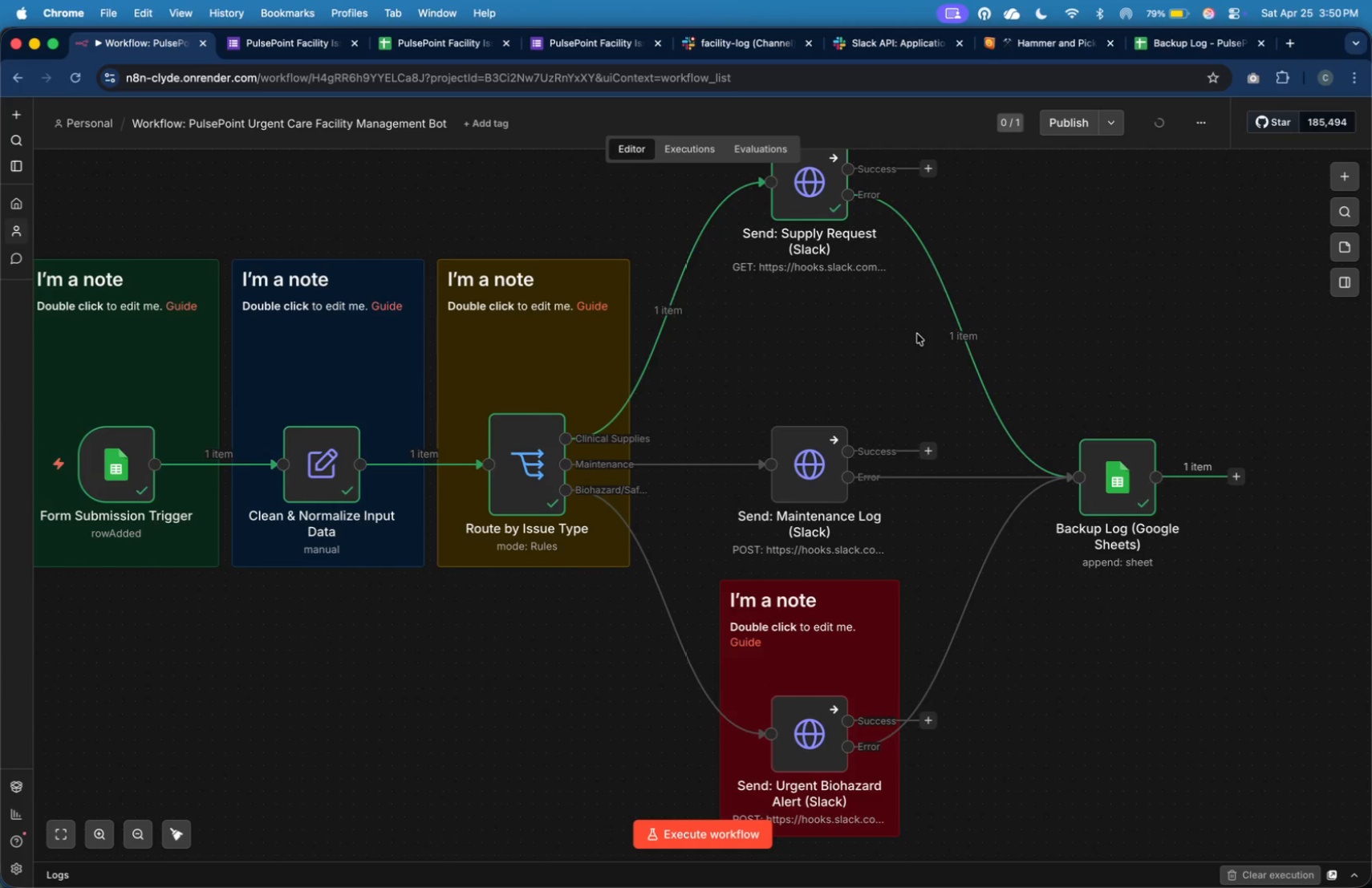 
right_click([1005, 192])
 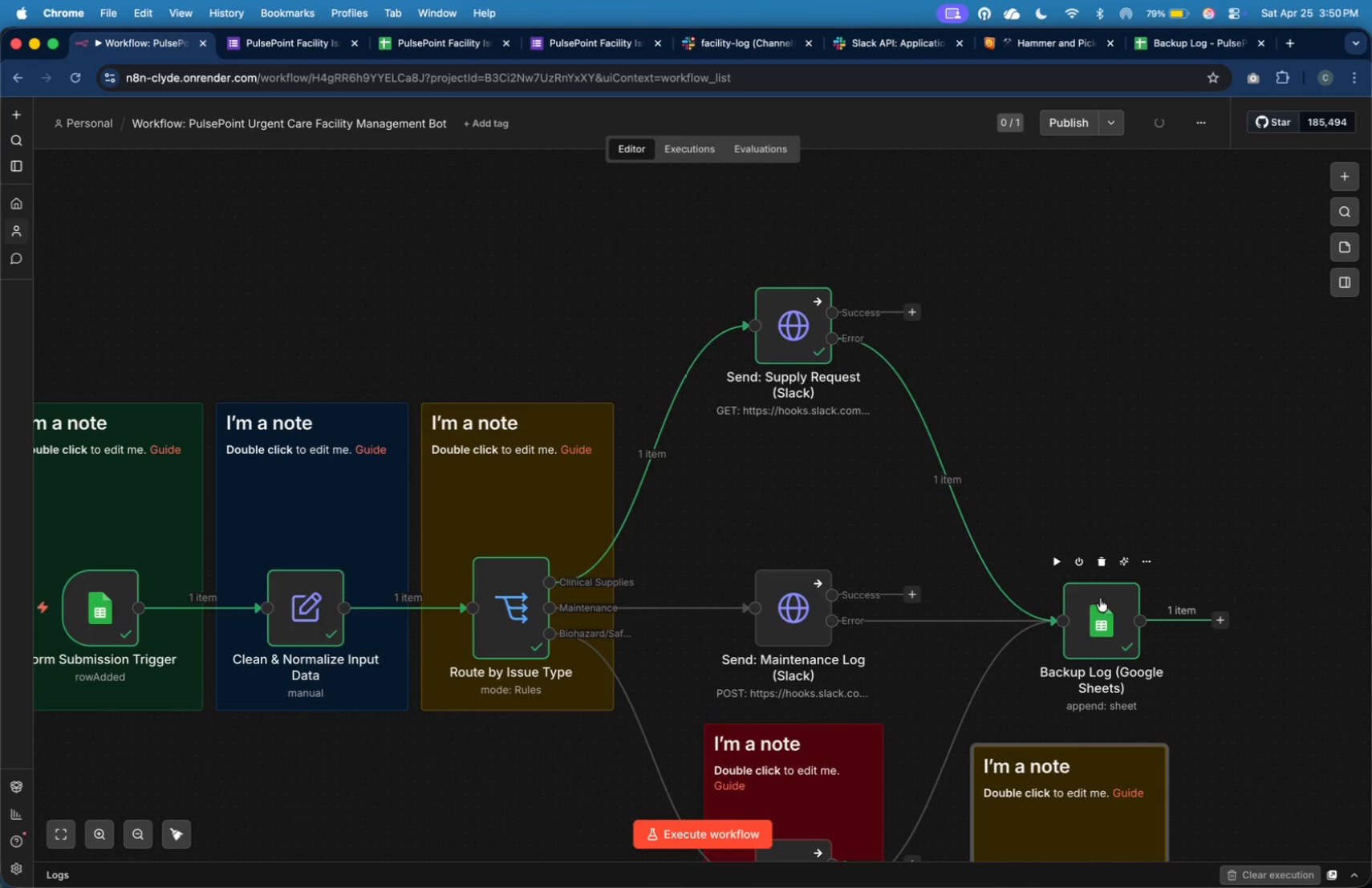 
left_click_drag(start_coordinate=[1142, 787], to_coordinate=[865, 230])
 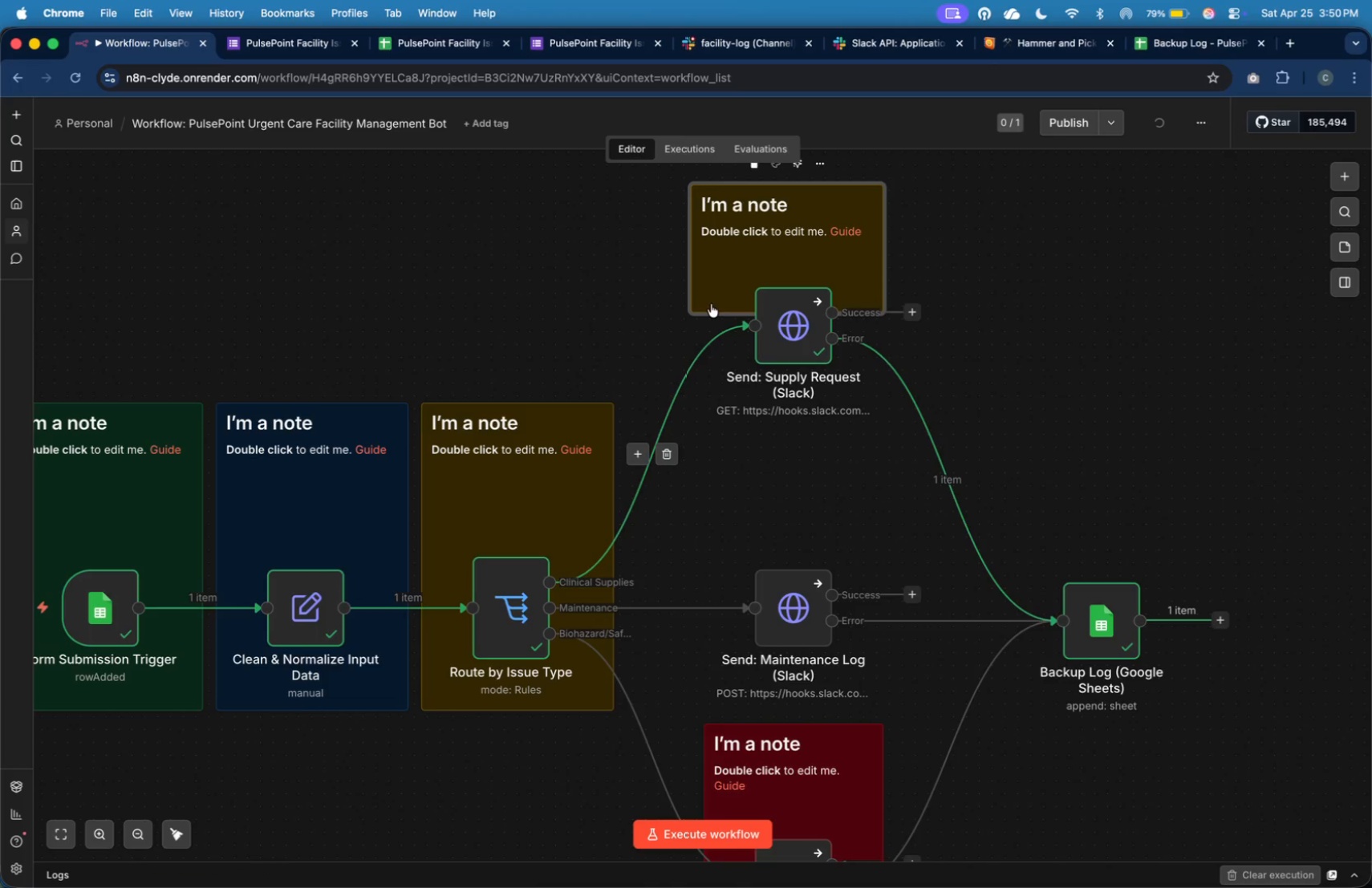 
left_click_drag(start_coordinate=[711, 313], to_coordinate=[747, 421])
 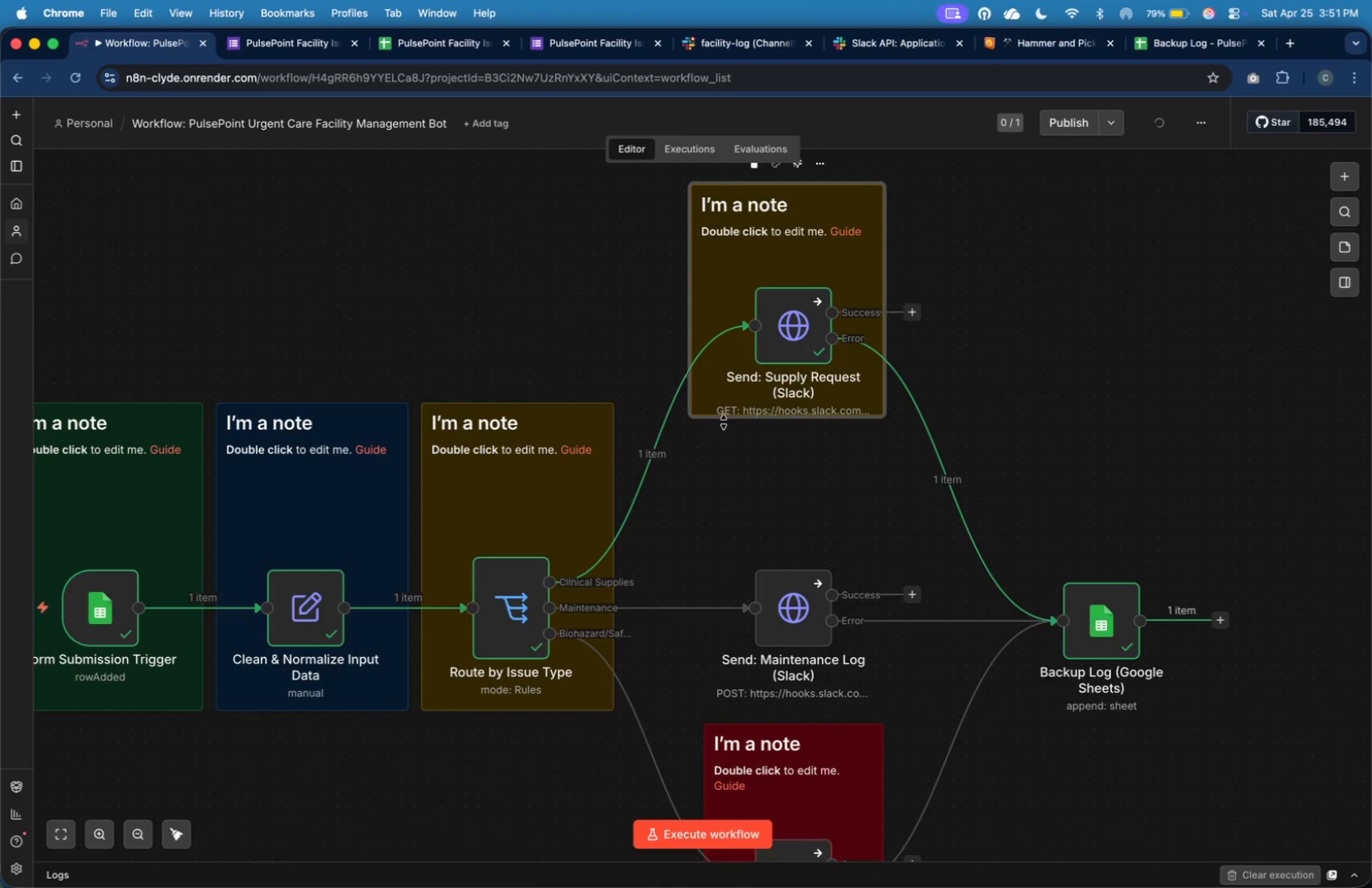 
left_click_drag(start_coordinate=[710, 415], to_coordinate=[710, 428])
 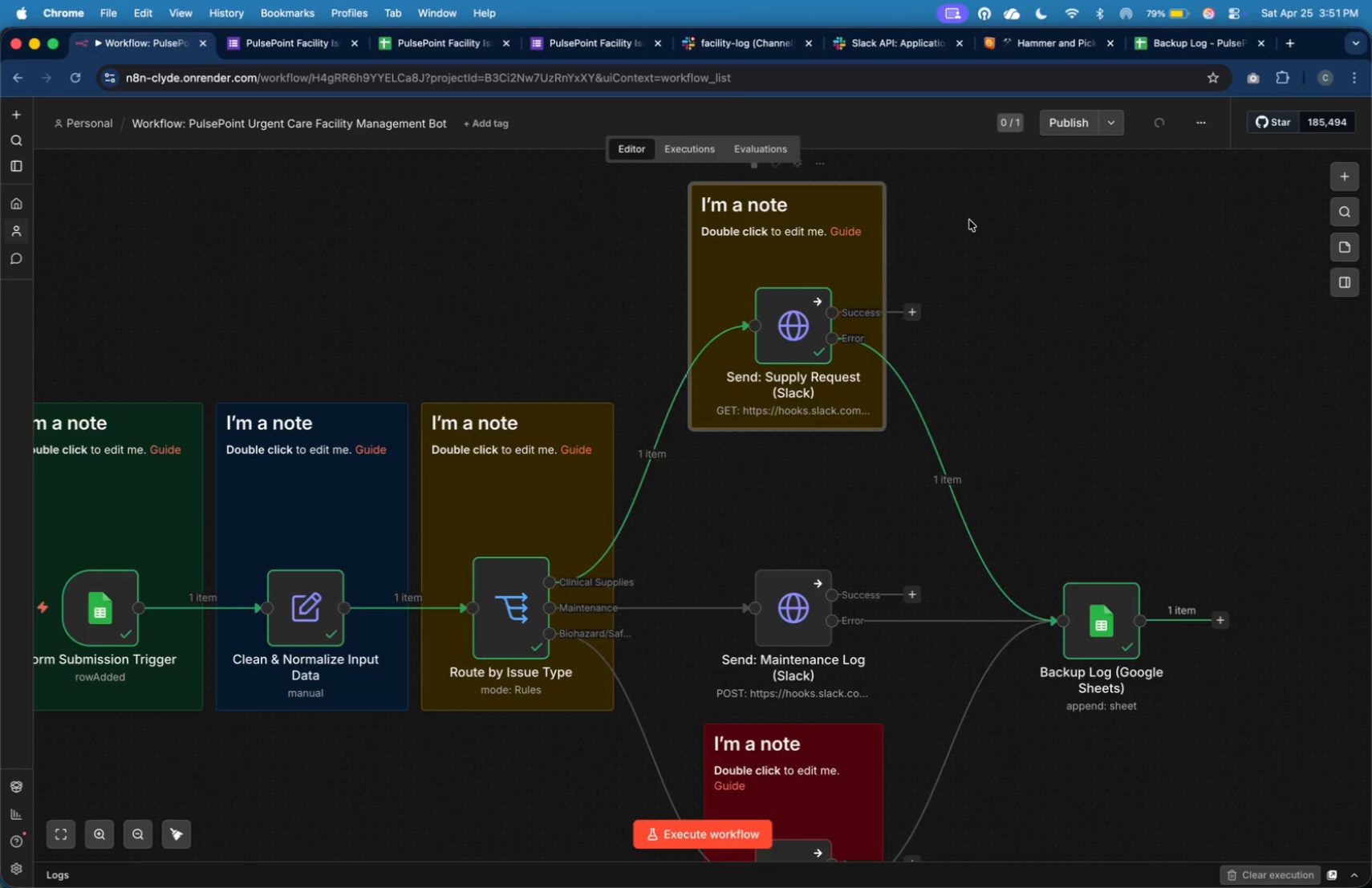 
wait(5.96)
 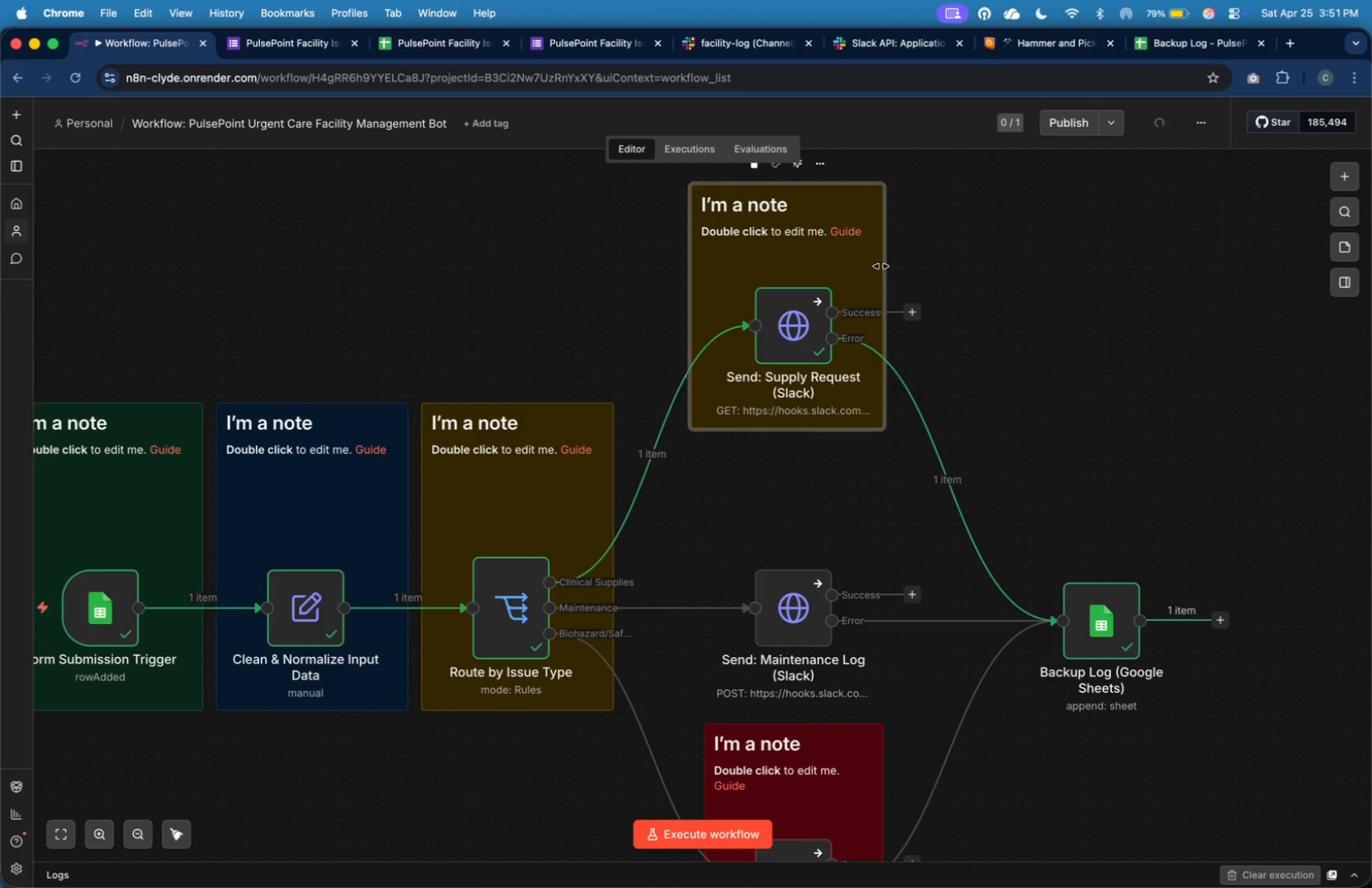 
mouse_move([799, 210])
 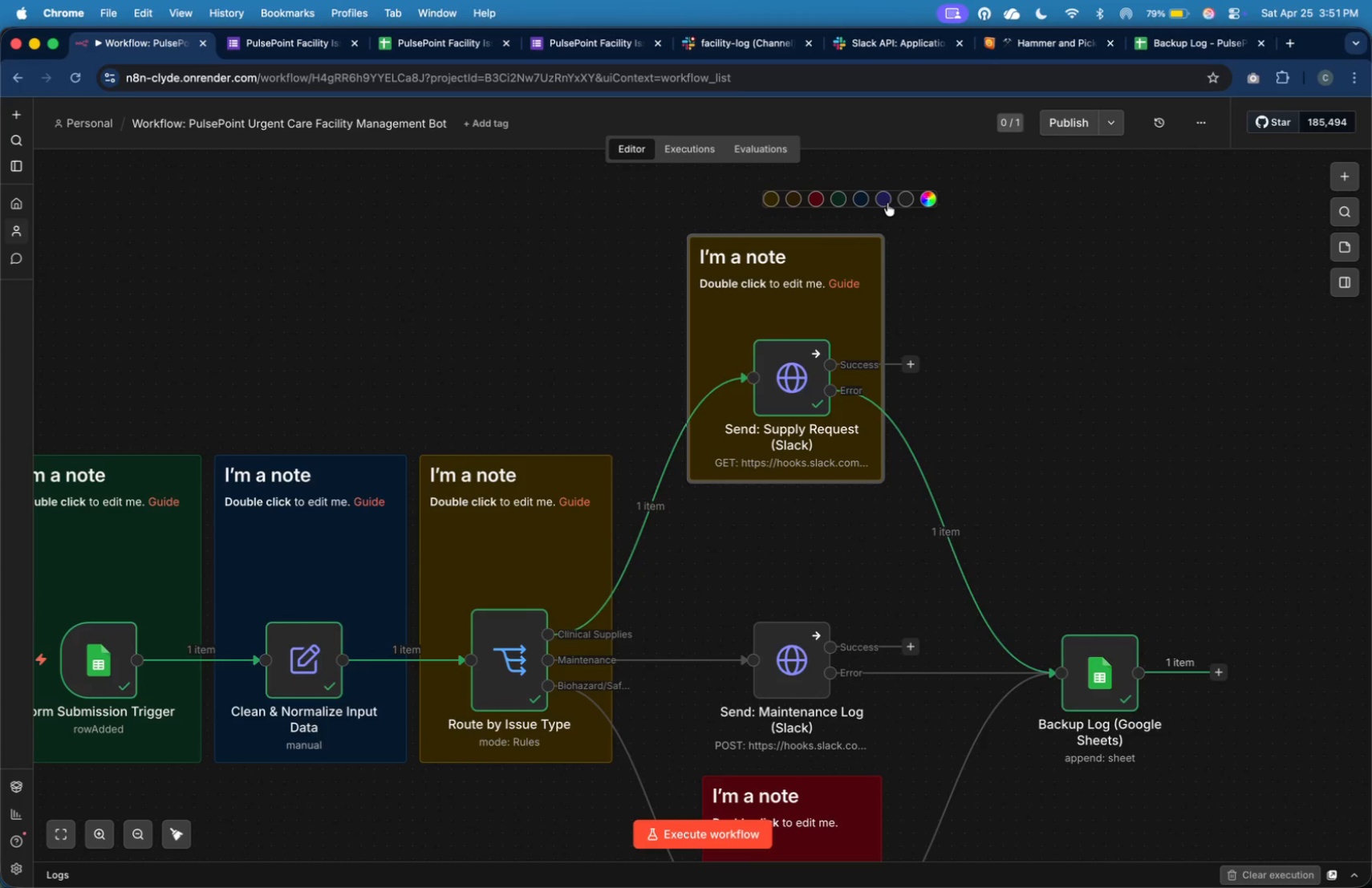 
left_click([882, 201])
 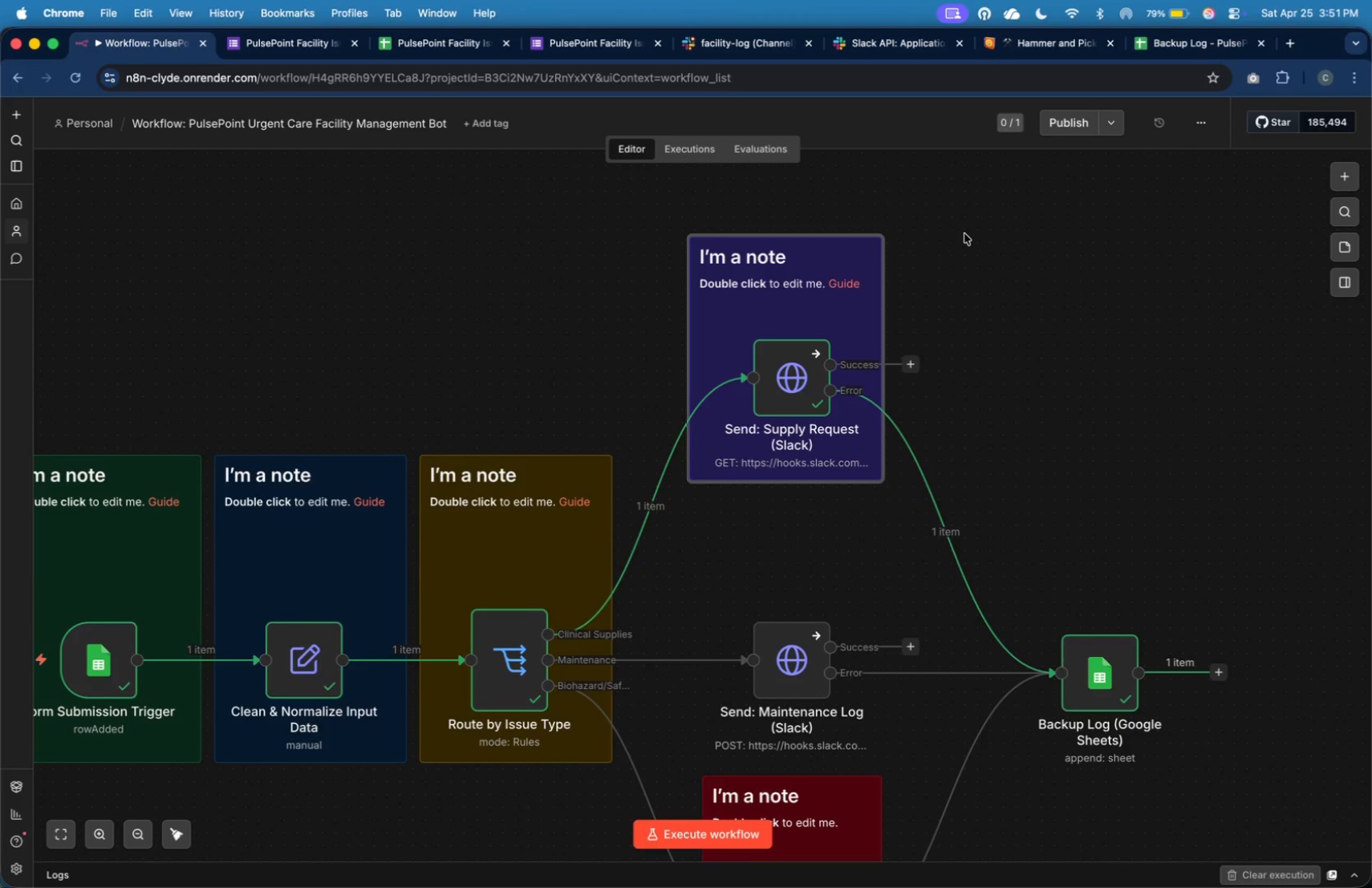 
left_click([964, 233])
 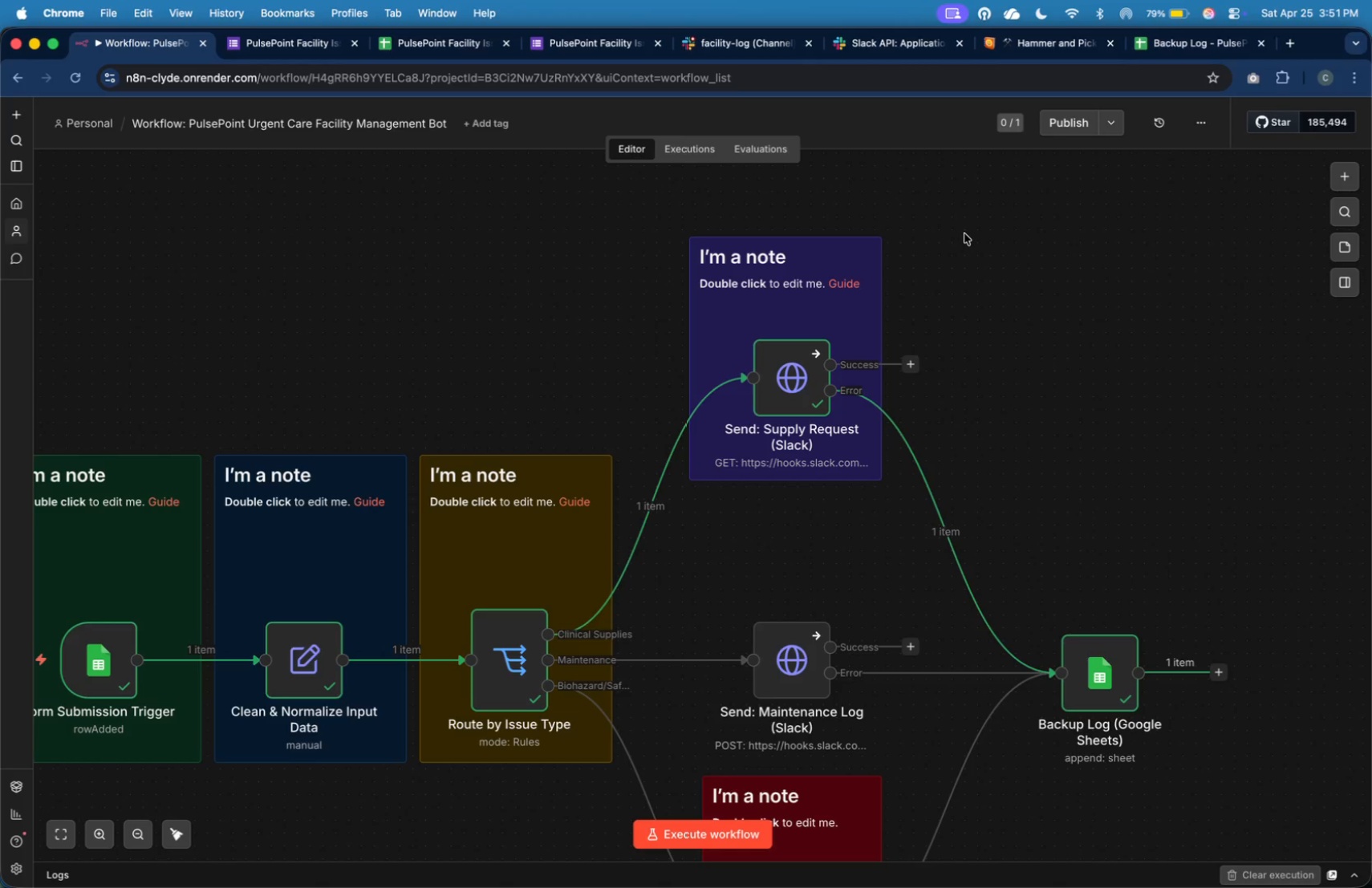 
wait(41.81)
 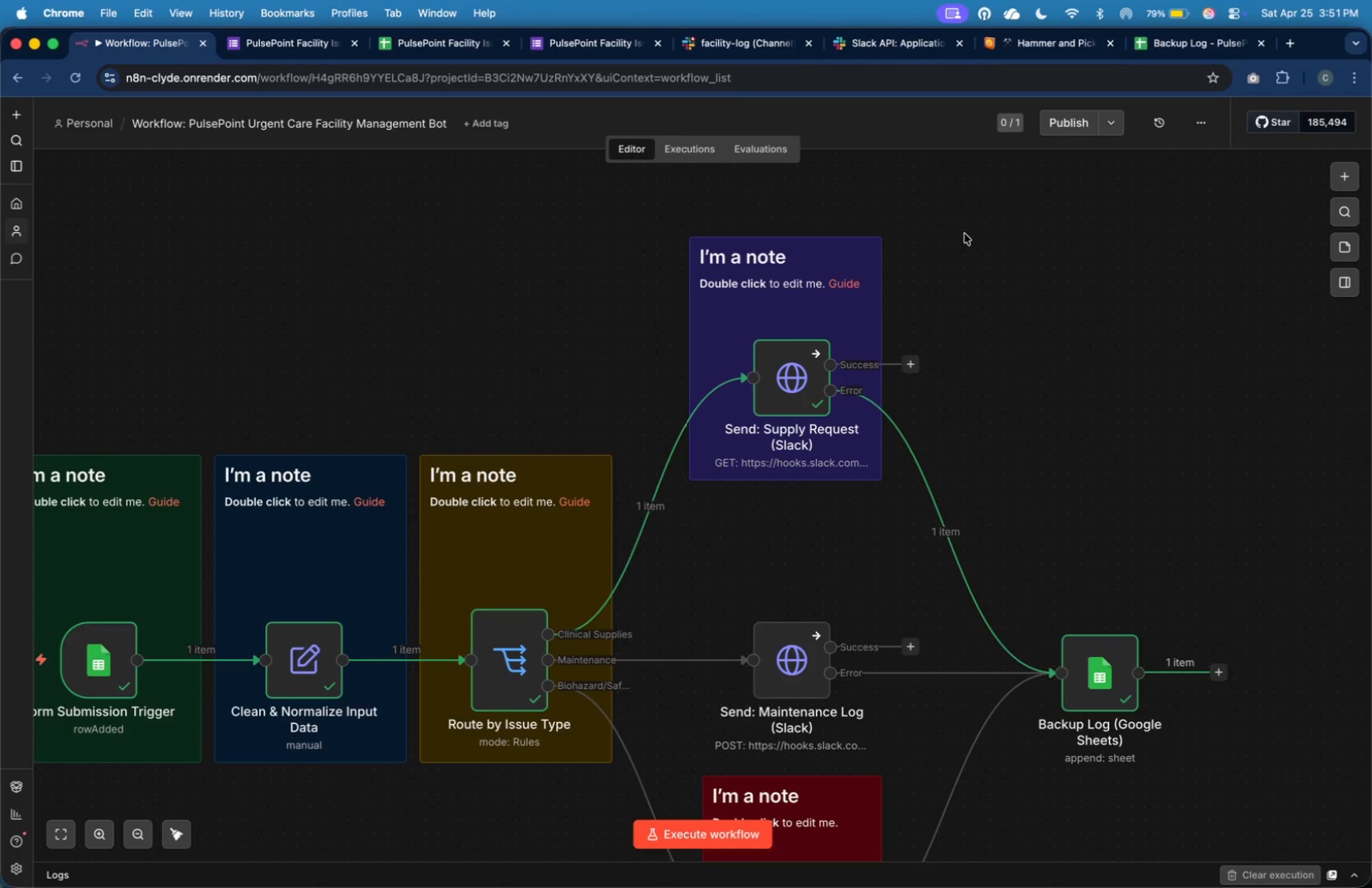 
left_click([1006, 272])
 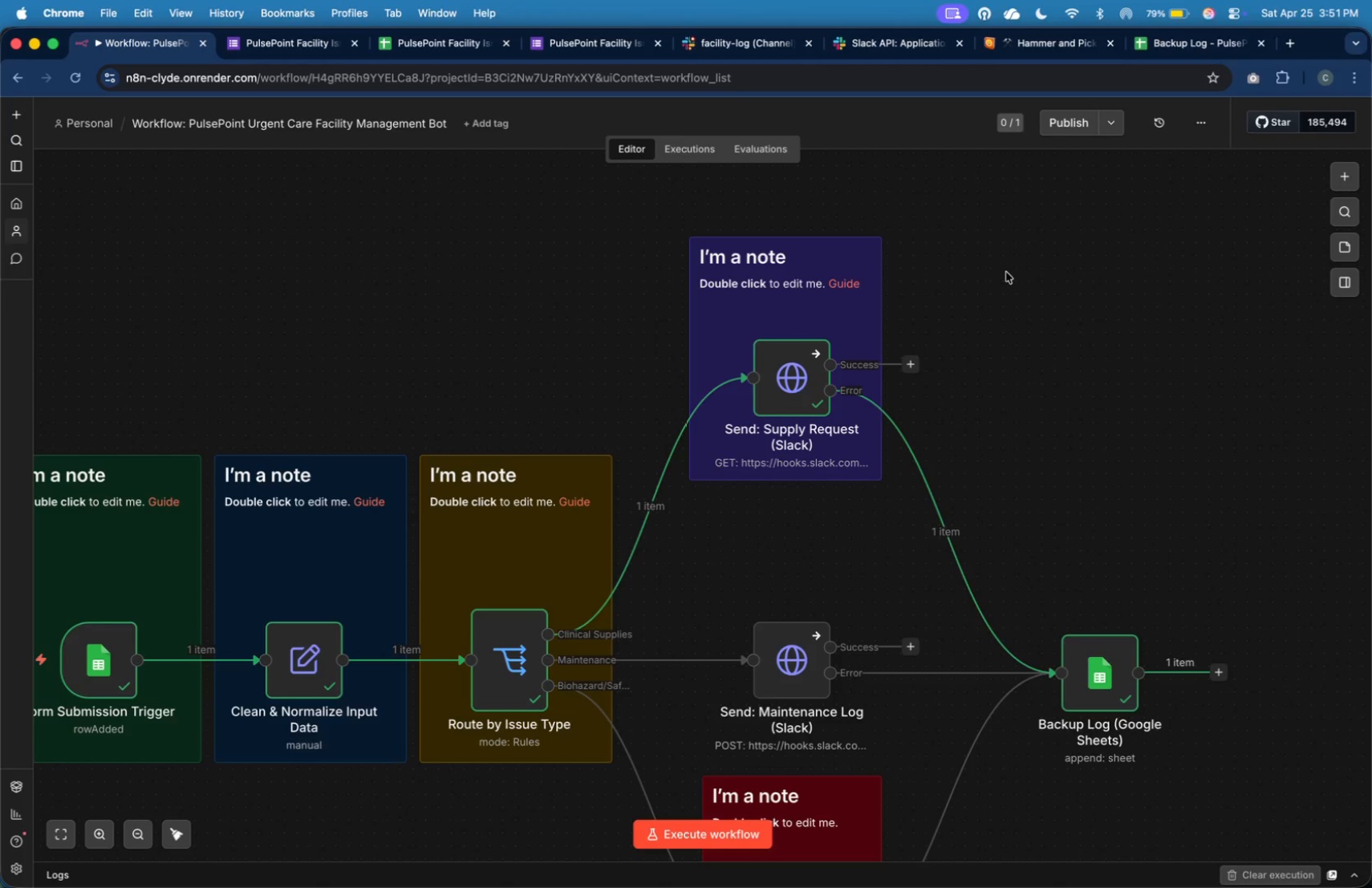 
right_click([1007, 273])
 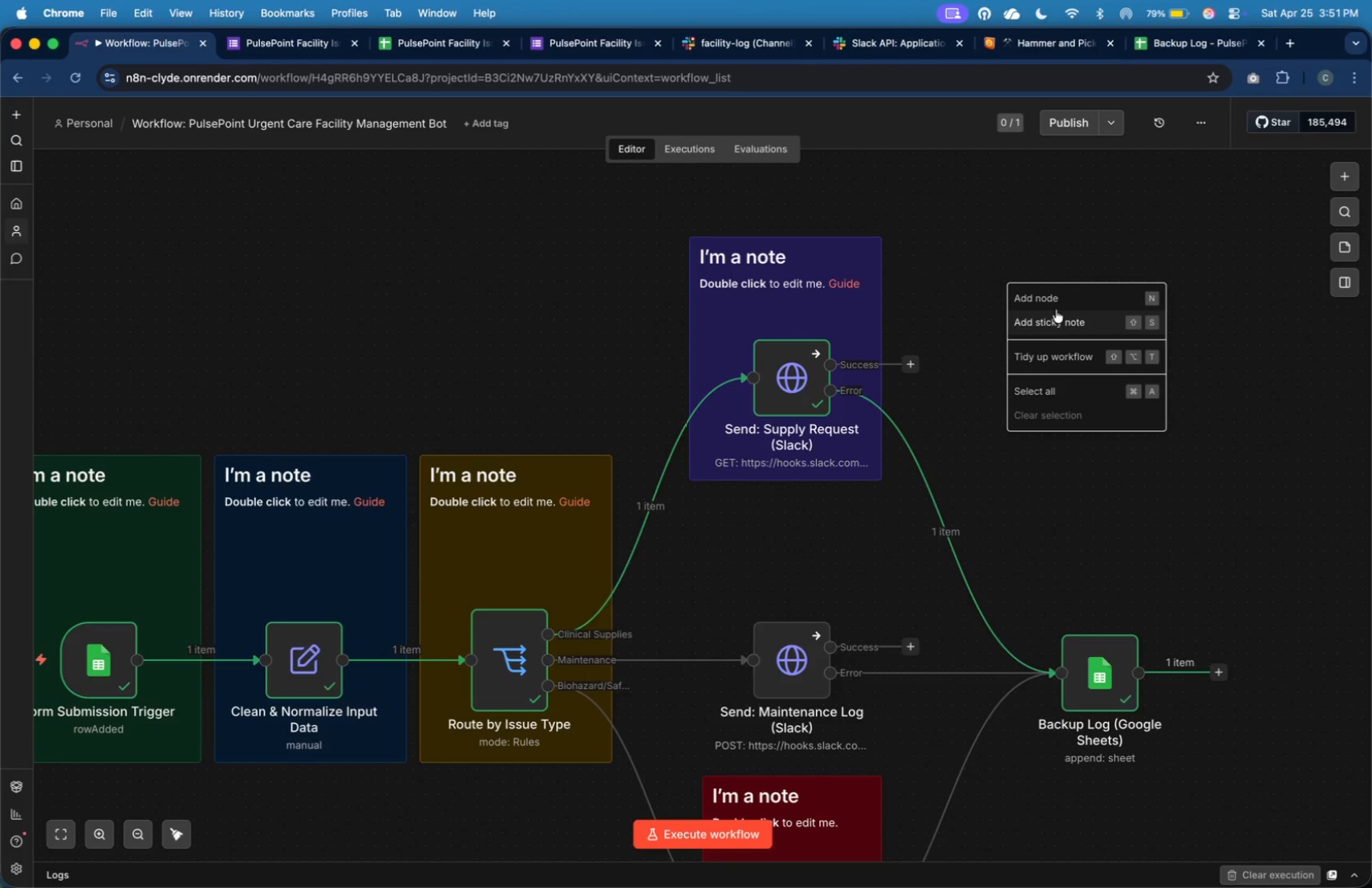 
left_click([1061, 323])
 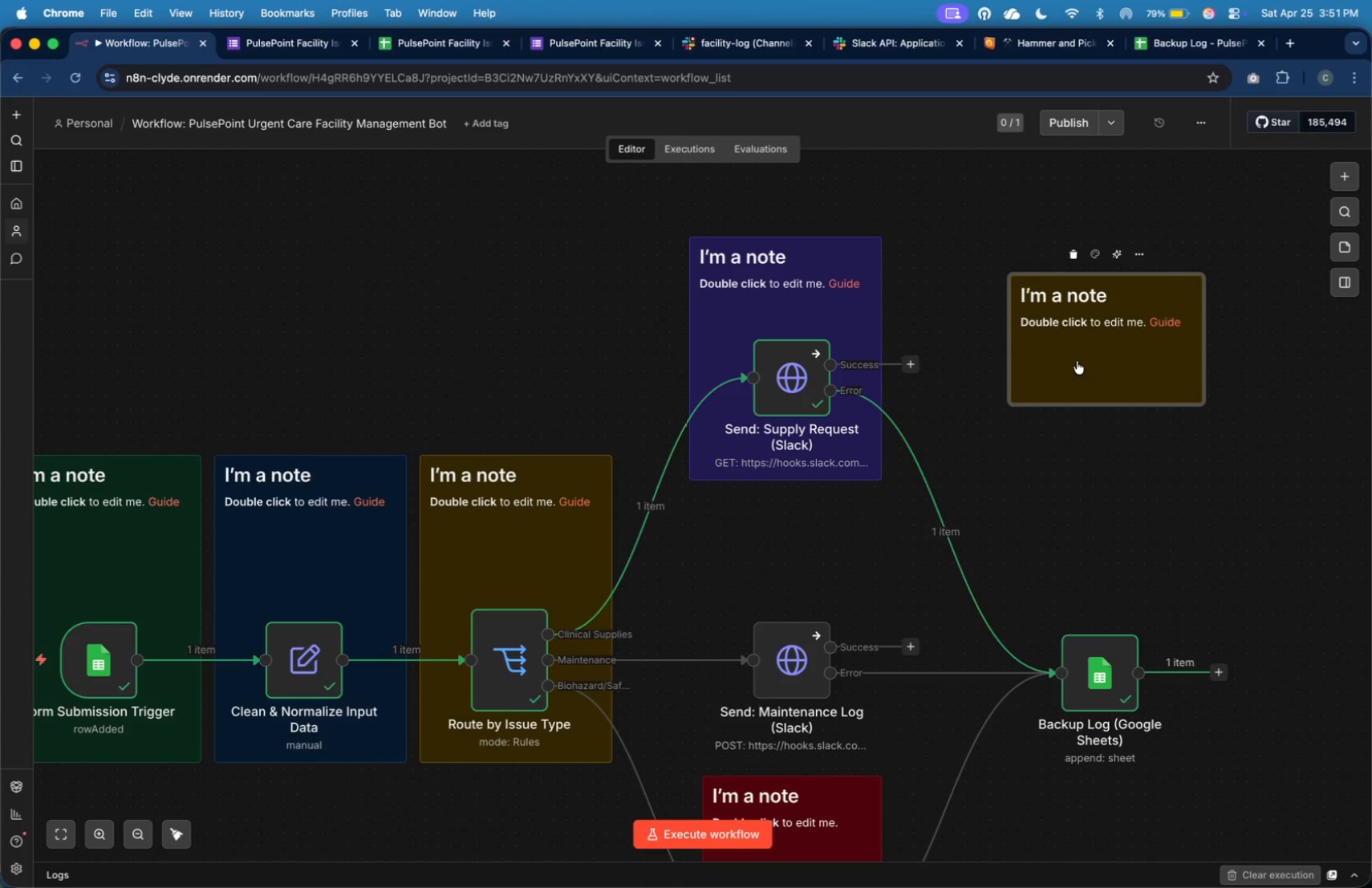 
left_click([1077, 361])
 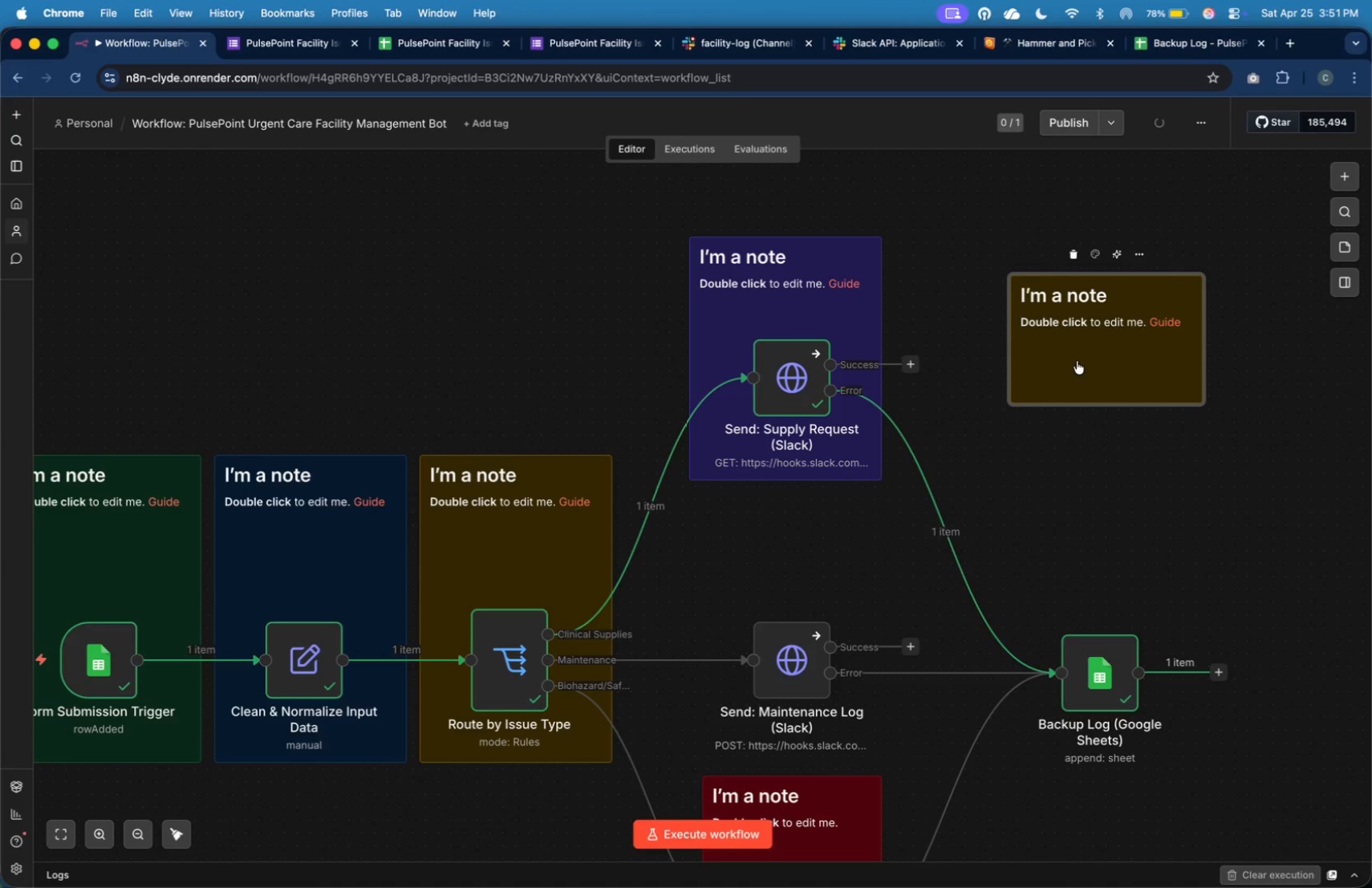 
left_click_drag(start_coordinate=[1077, 361], to_coordinate=[759, 580])
 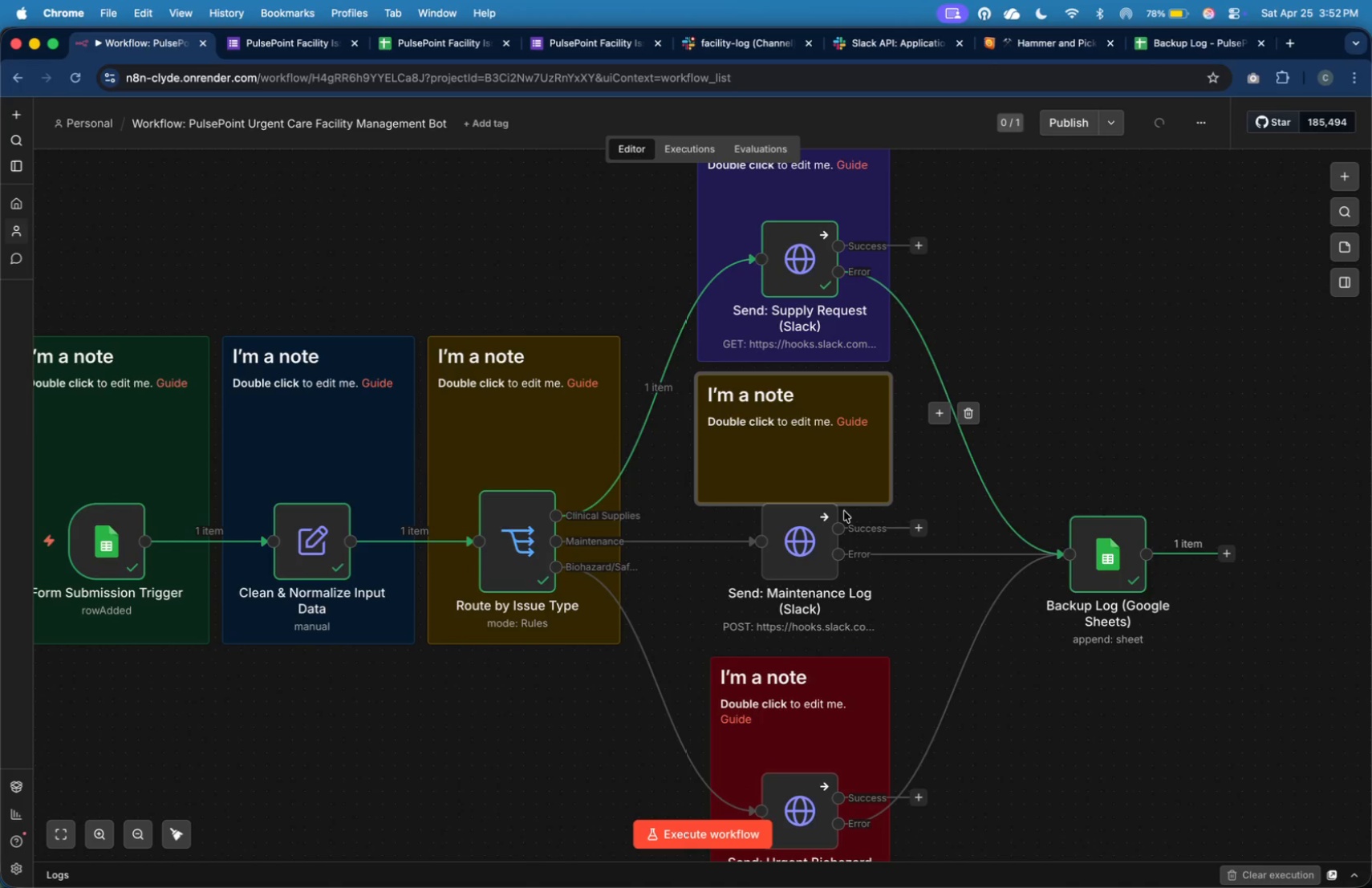 
left_click_drag(start_coordinate=[840, 500], to_coordinate=[841, 639])
 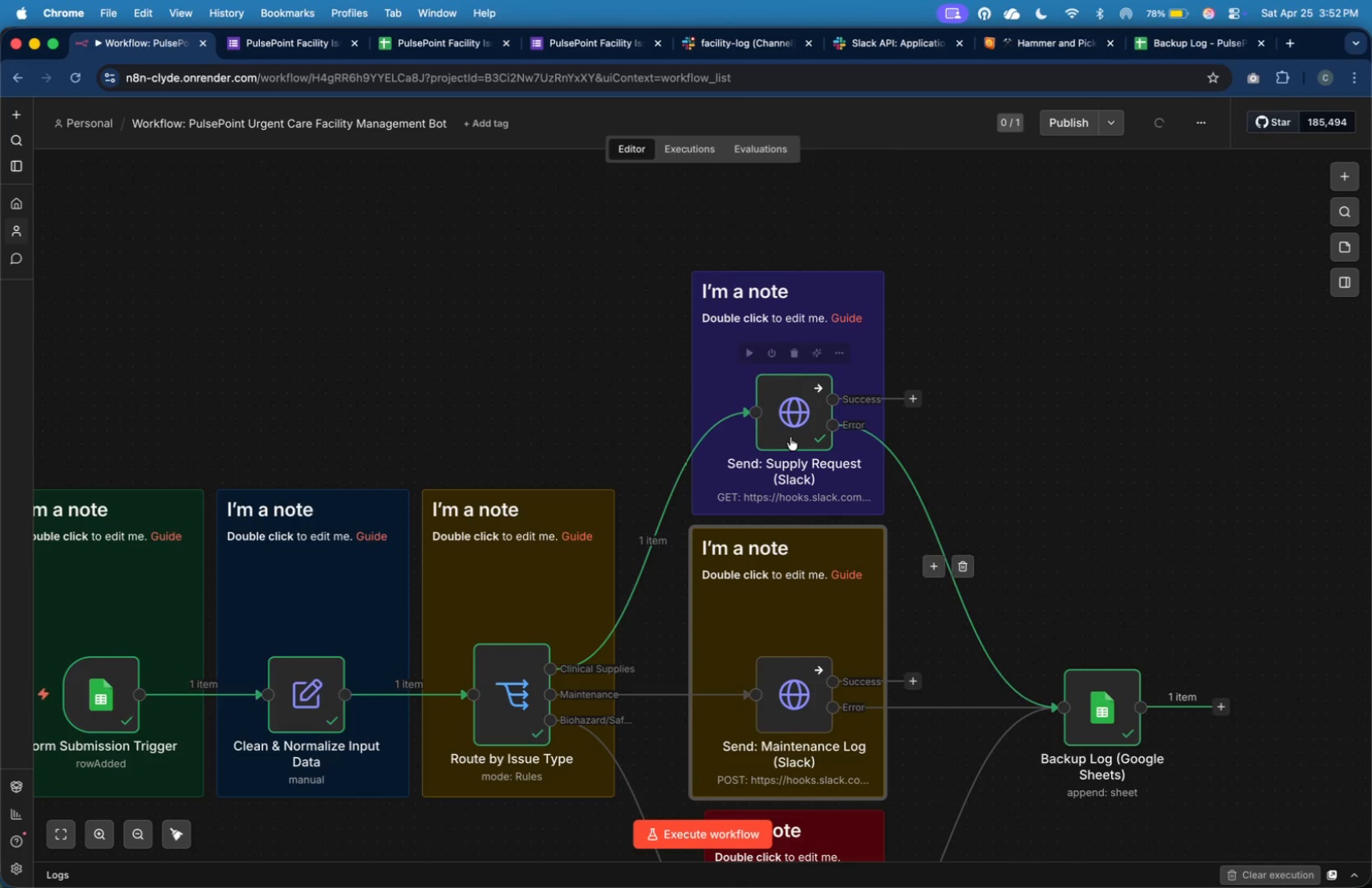 
left_click_drag(start_coordinate=[791, 418], to_coordinate=[794, 402])
 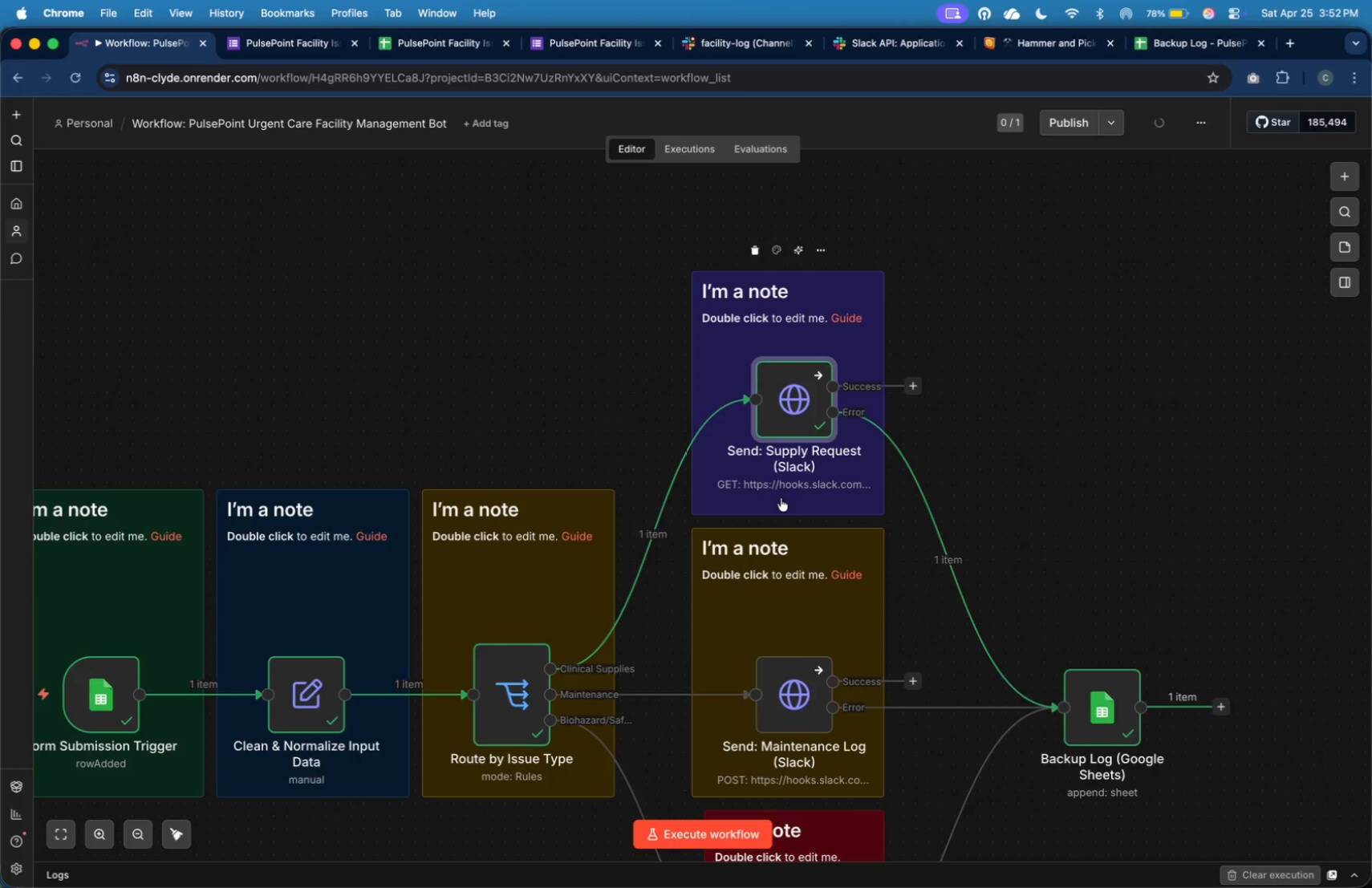 
left_click_drag(start_coordinate=[781, 503], to_coordinate=[783, 496])
 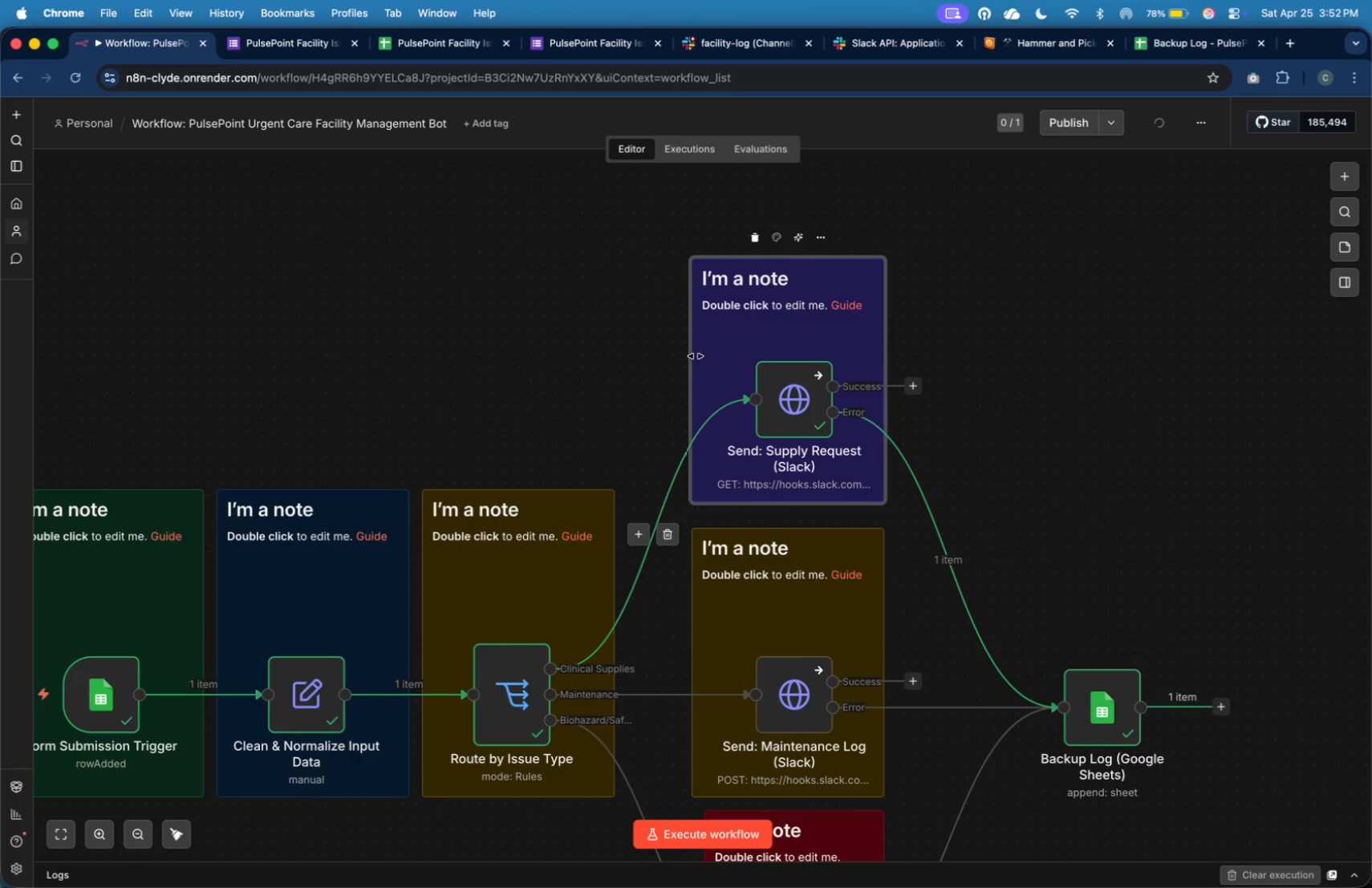 
left_click_drag(start_coordinate=[687, 357], to_coordinate=[695, 364])
 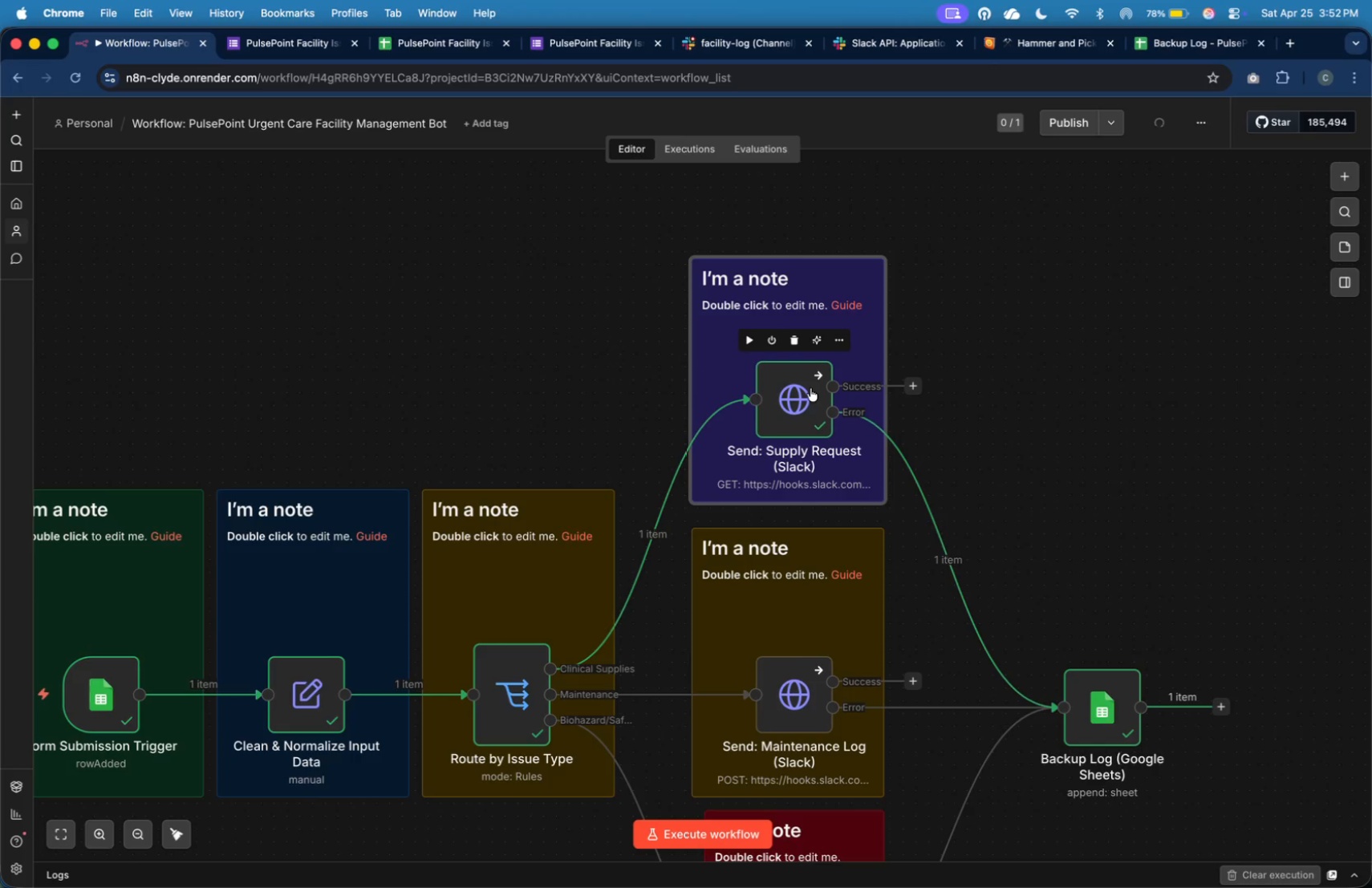 
left_click_drag(start_coordinate=[806, 386], to_coordinate=[795, 383])
 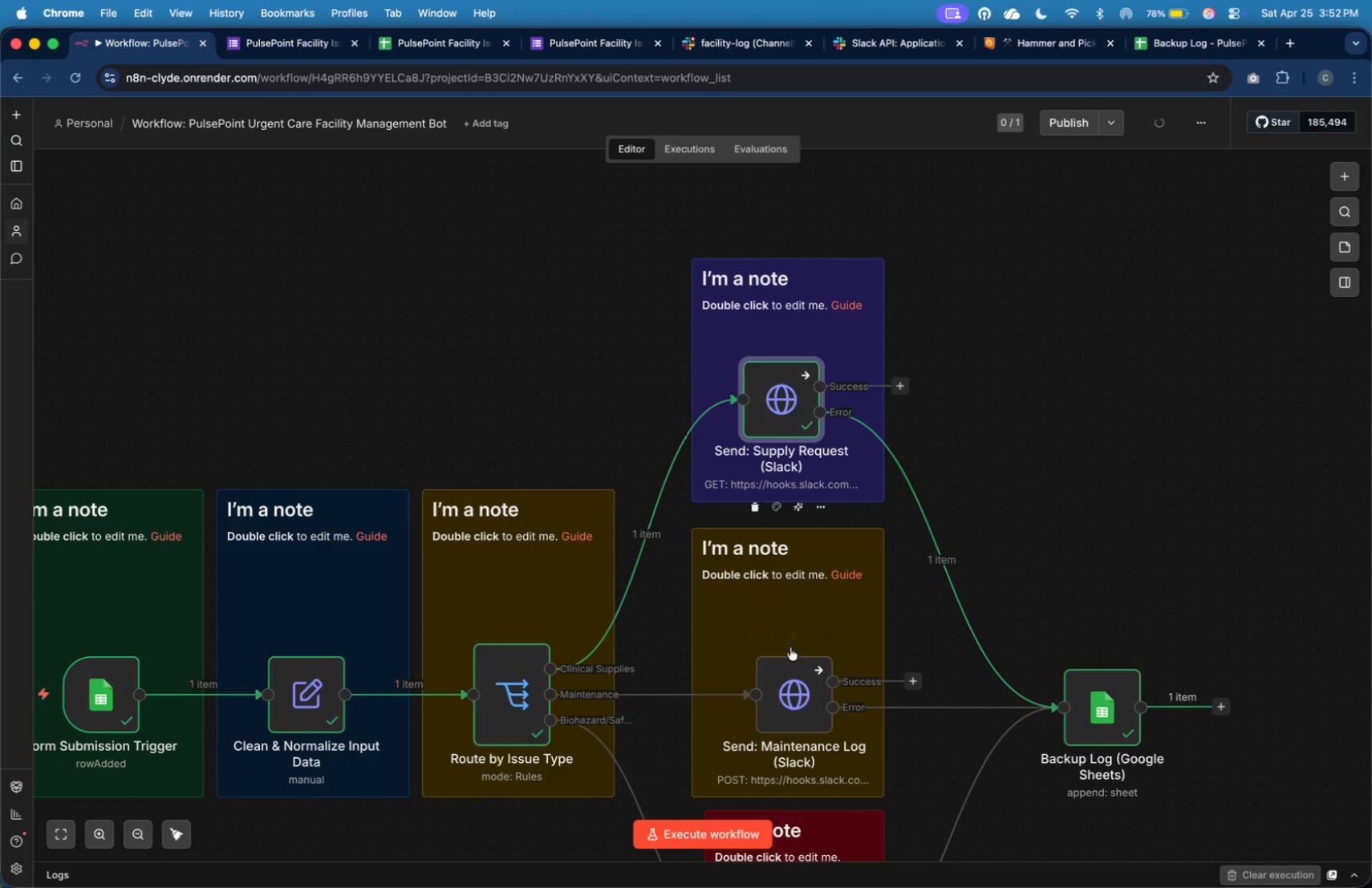 
left_click_drag(start_coordinate=[779, 673], to_coordinate=[769, 671])
 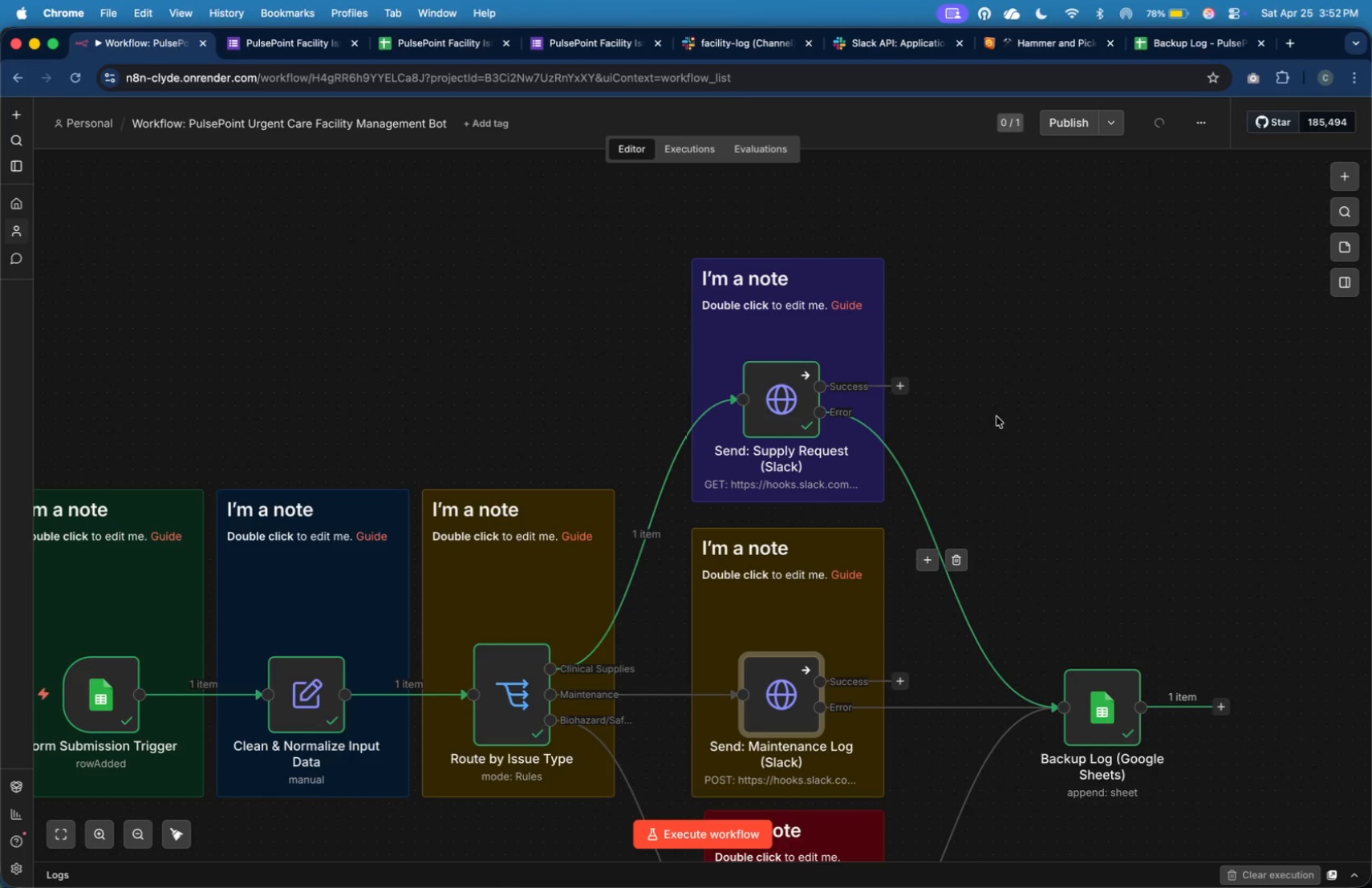 
left_click([1005, 408])
 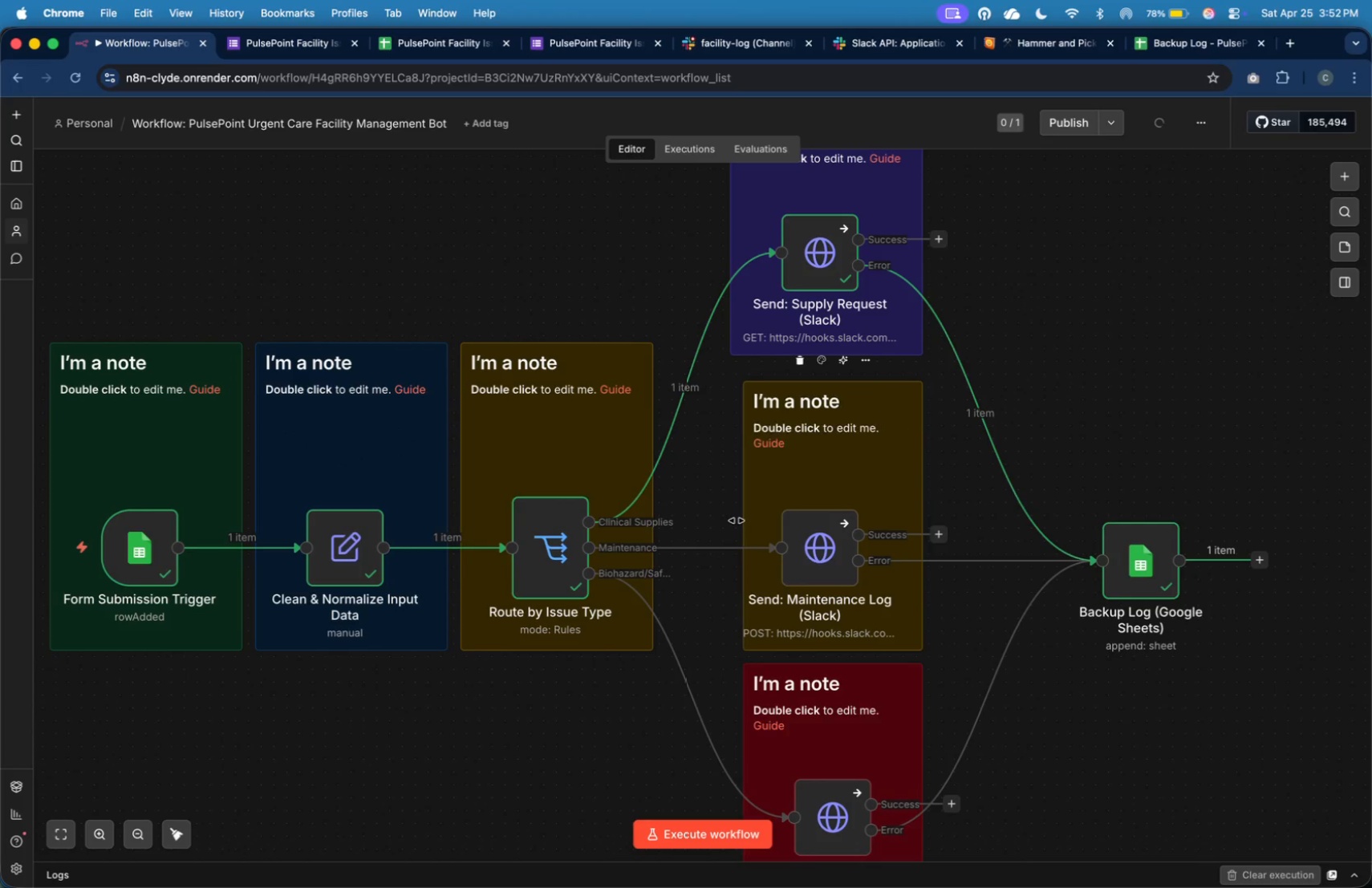 
left_click_drag(start_coordinate=[804, 558], to_coordinate=[814, 557])
 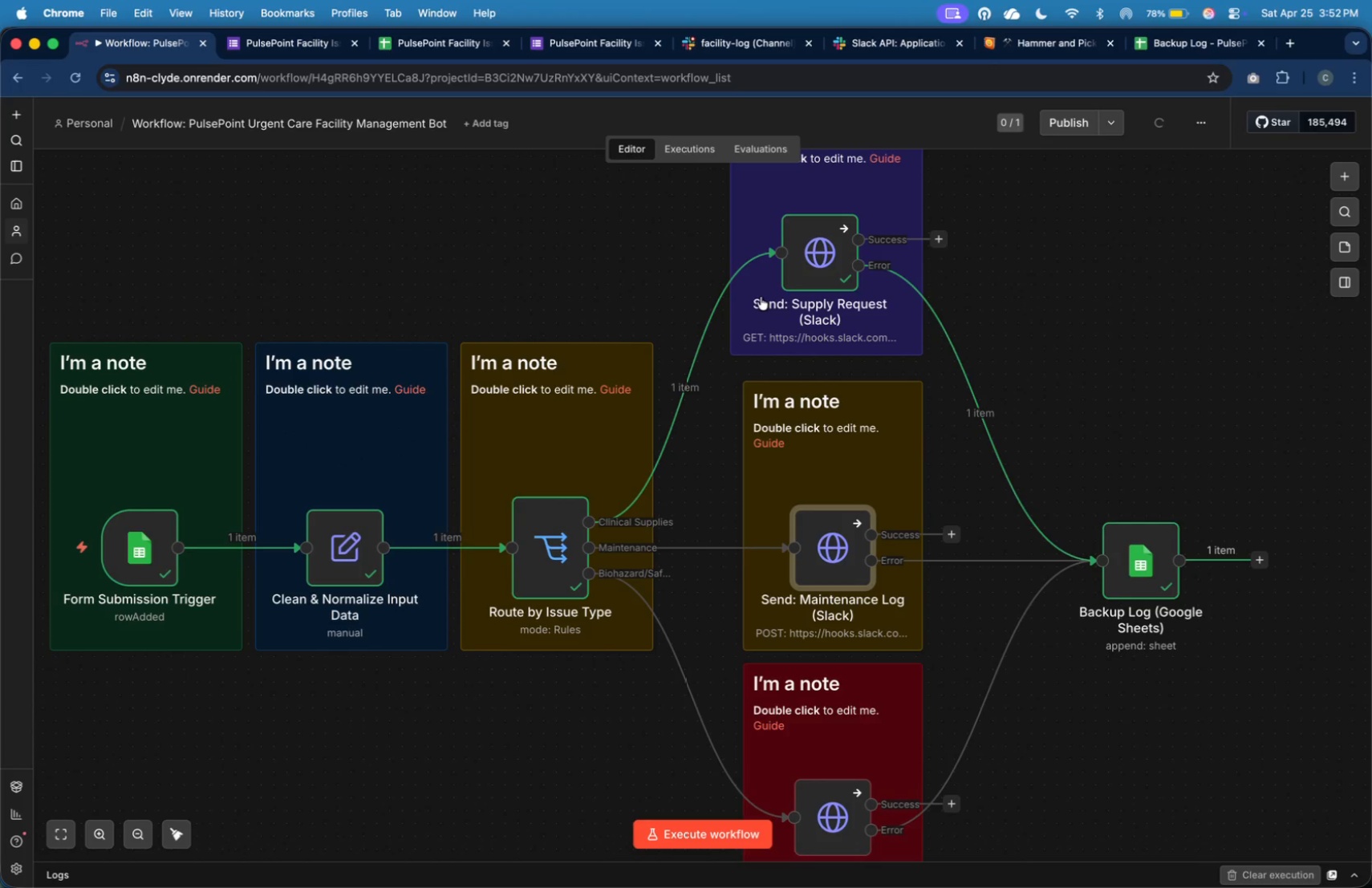 
left_click_drag(start_coordinate=[731, 313], to_coordinate=[738, 318])
 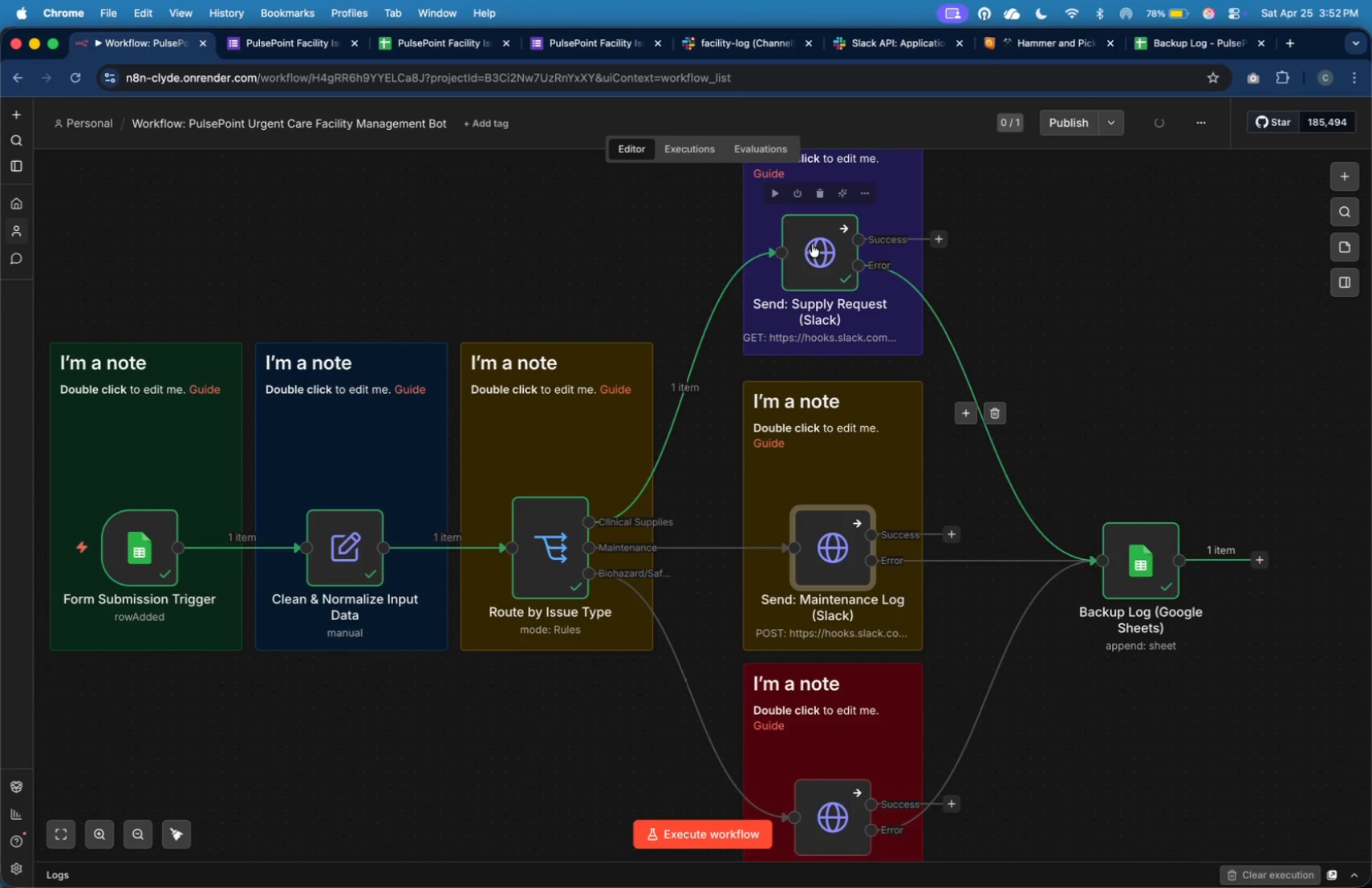 
left_click_drag(start_coordinate=[816, 241], to_coordinate=[827, 246])
 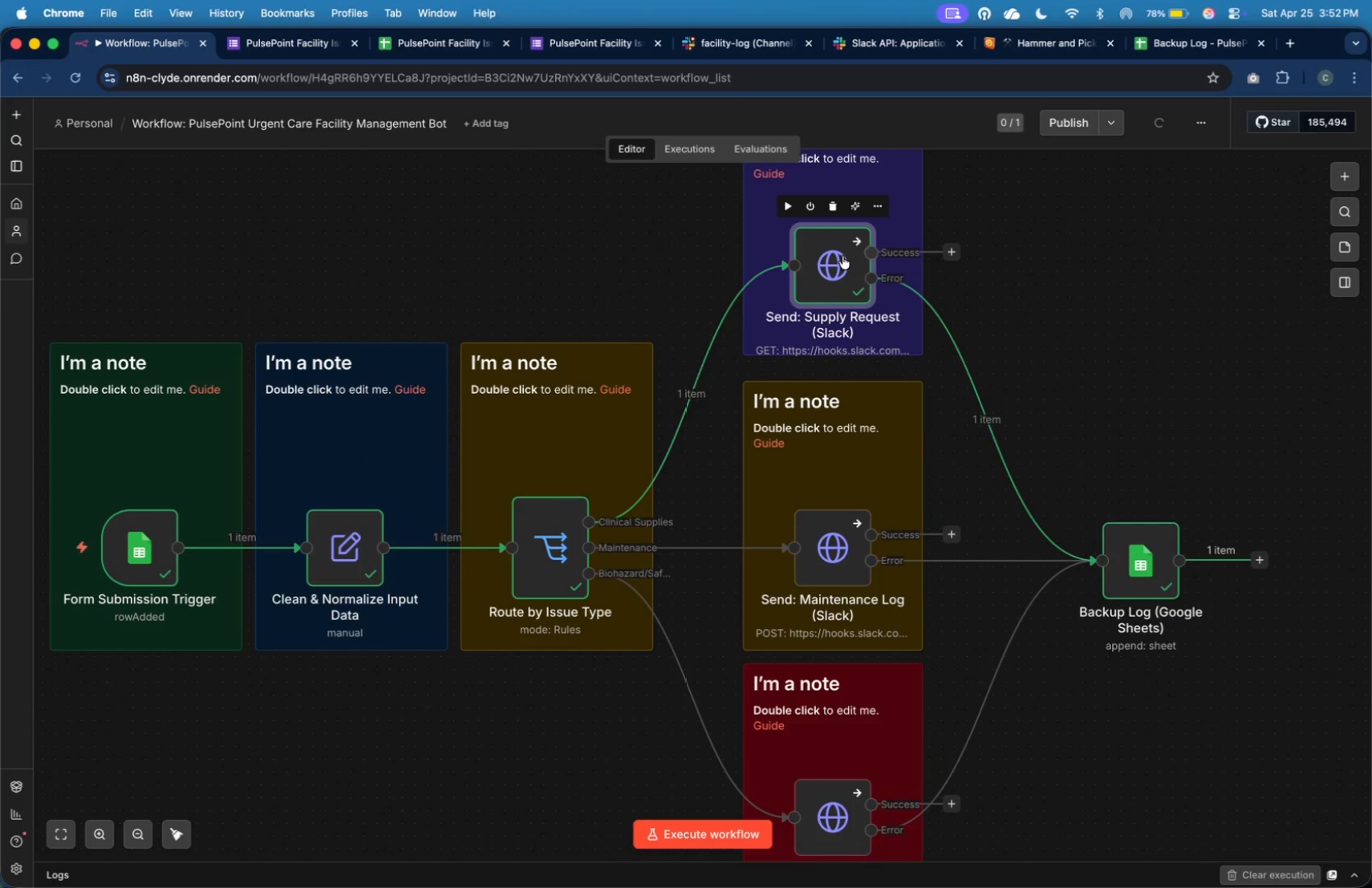 
left_click_drag(start_coordinate=[842, 254], to_coordinate=[843, 225])
 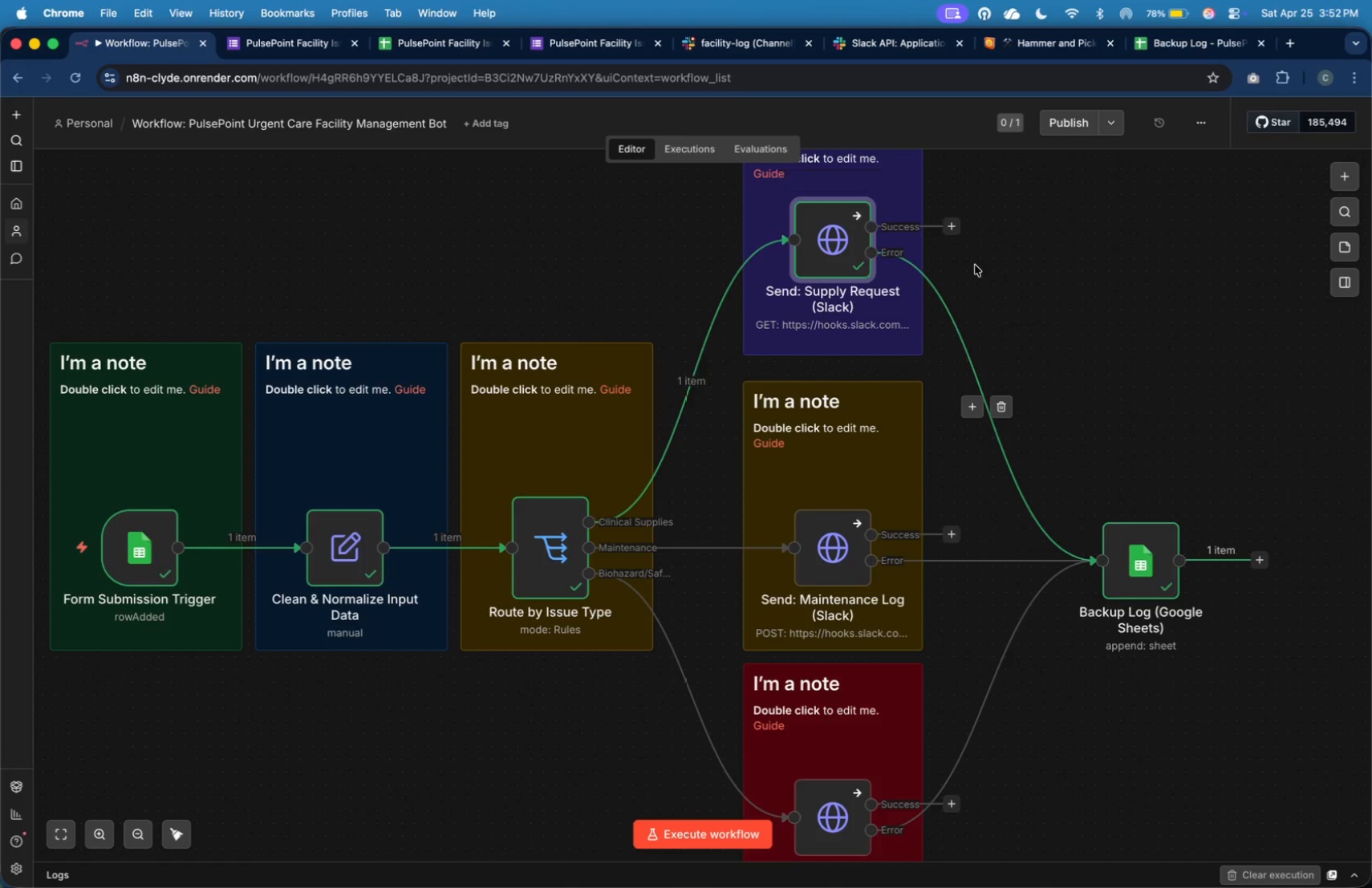 
left_click([985, 266])
 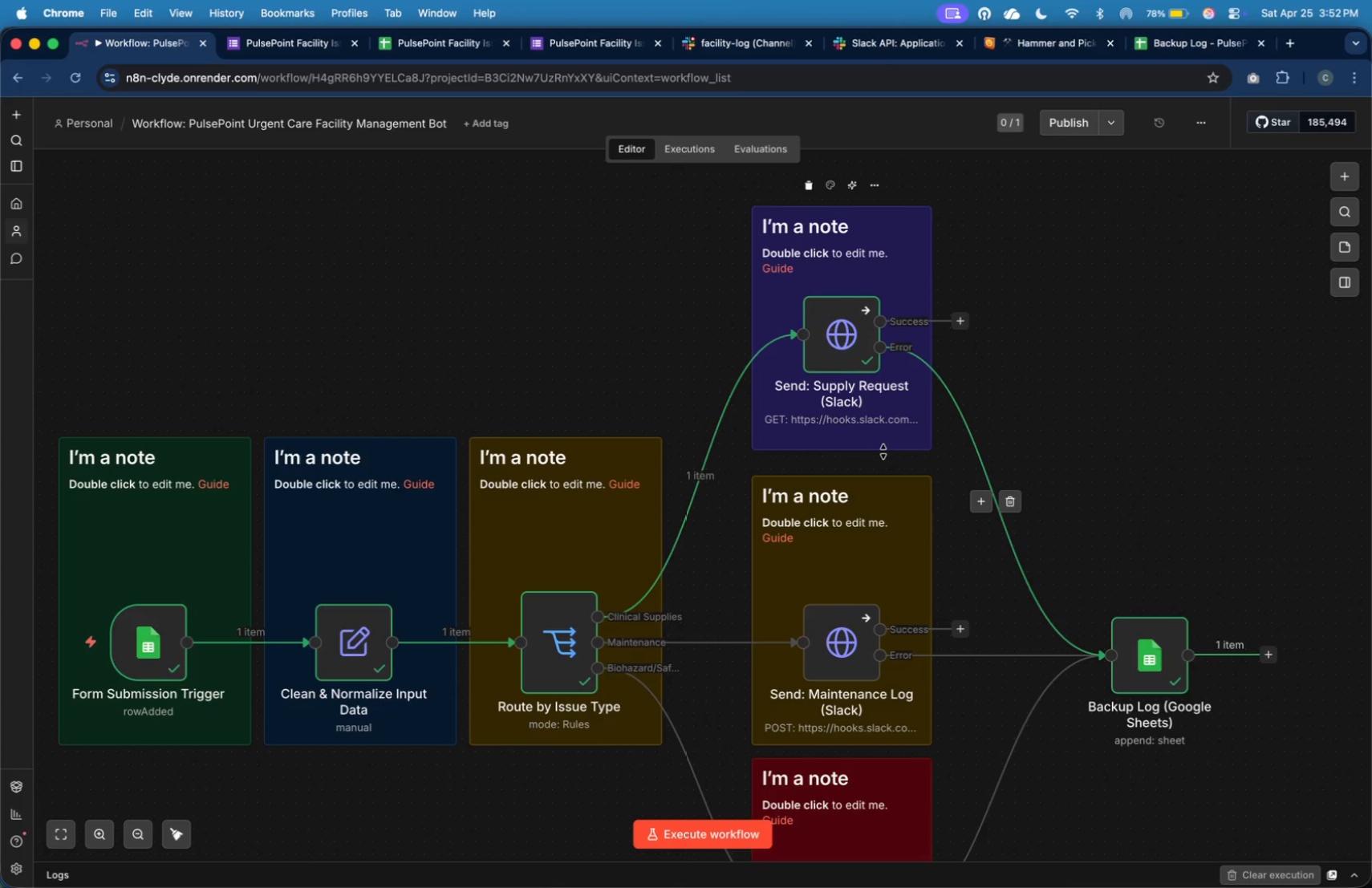 
left_click_drag(start_coordinate=[880, 447], to_coordinate=[880, 435])
 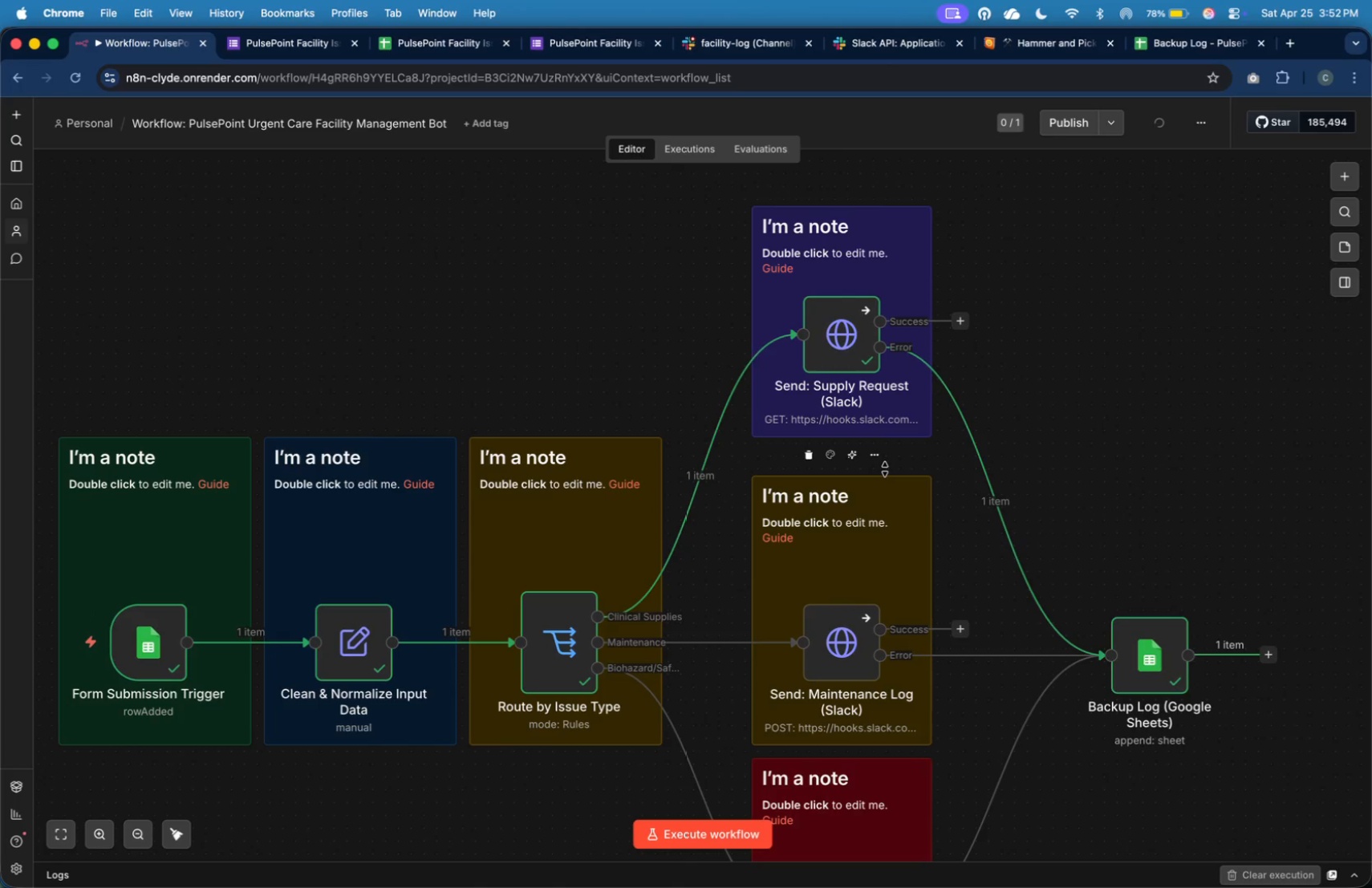 
left_click_drag(start_coordinate=[887, 471], to_coordinate=[885, 456])
 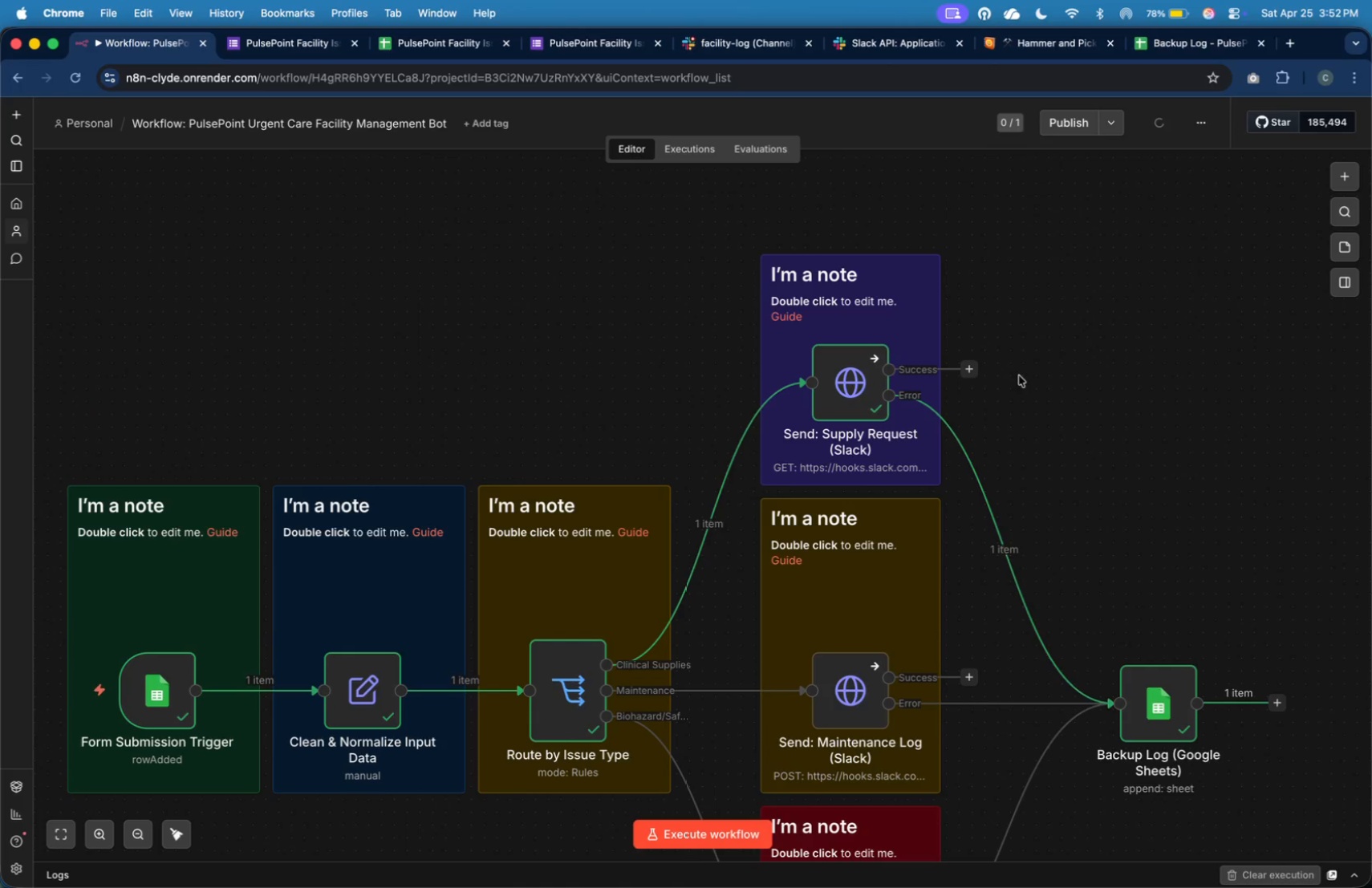 
left_click([1017, 317])
 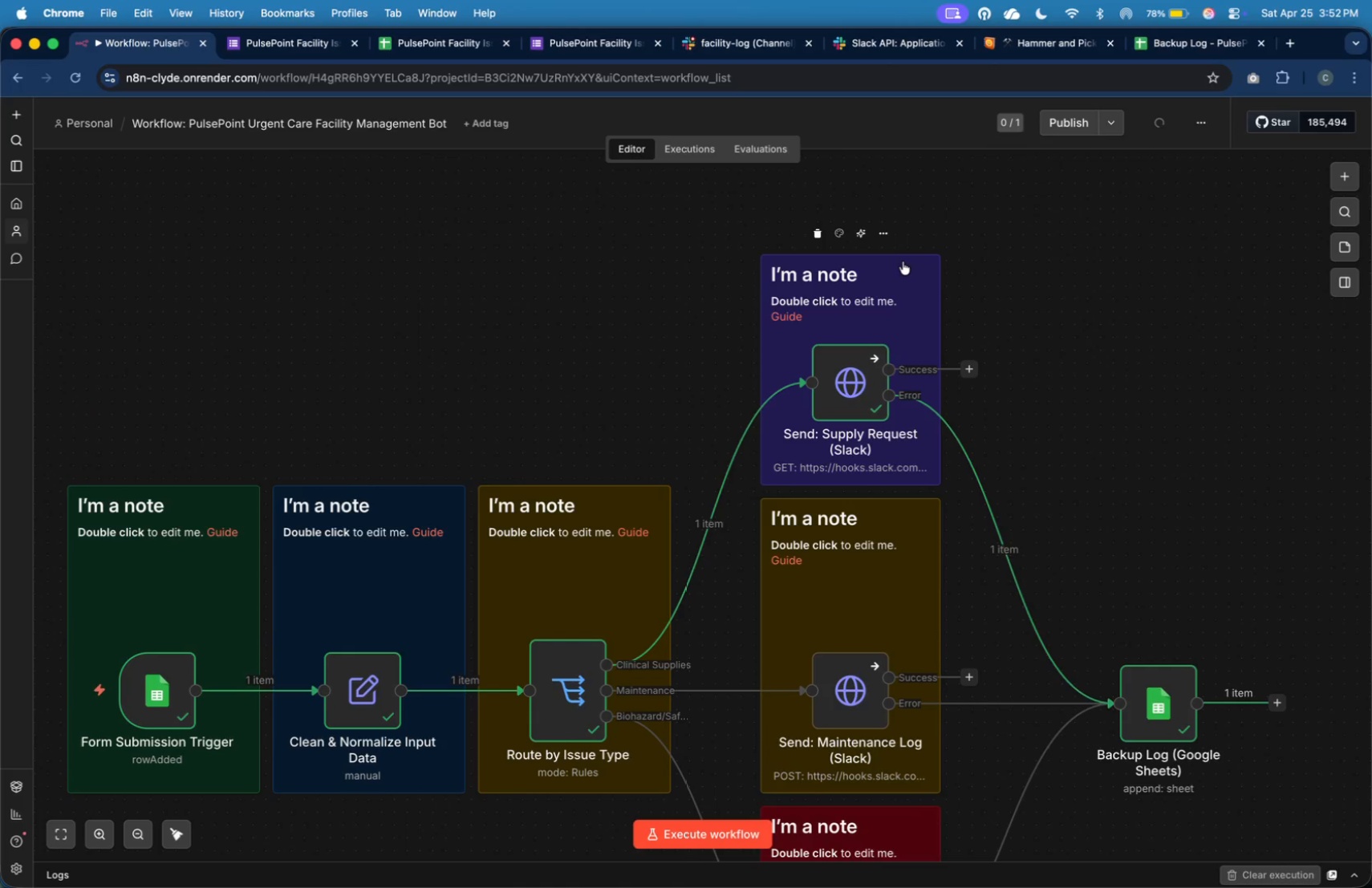 
left_click_drag(start_coordinate=[903, 256], to_coordinate=[906, 237])
 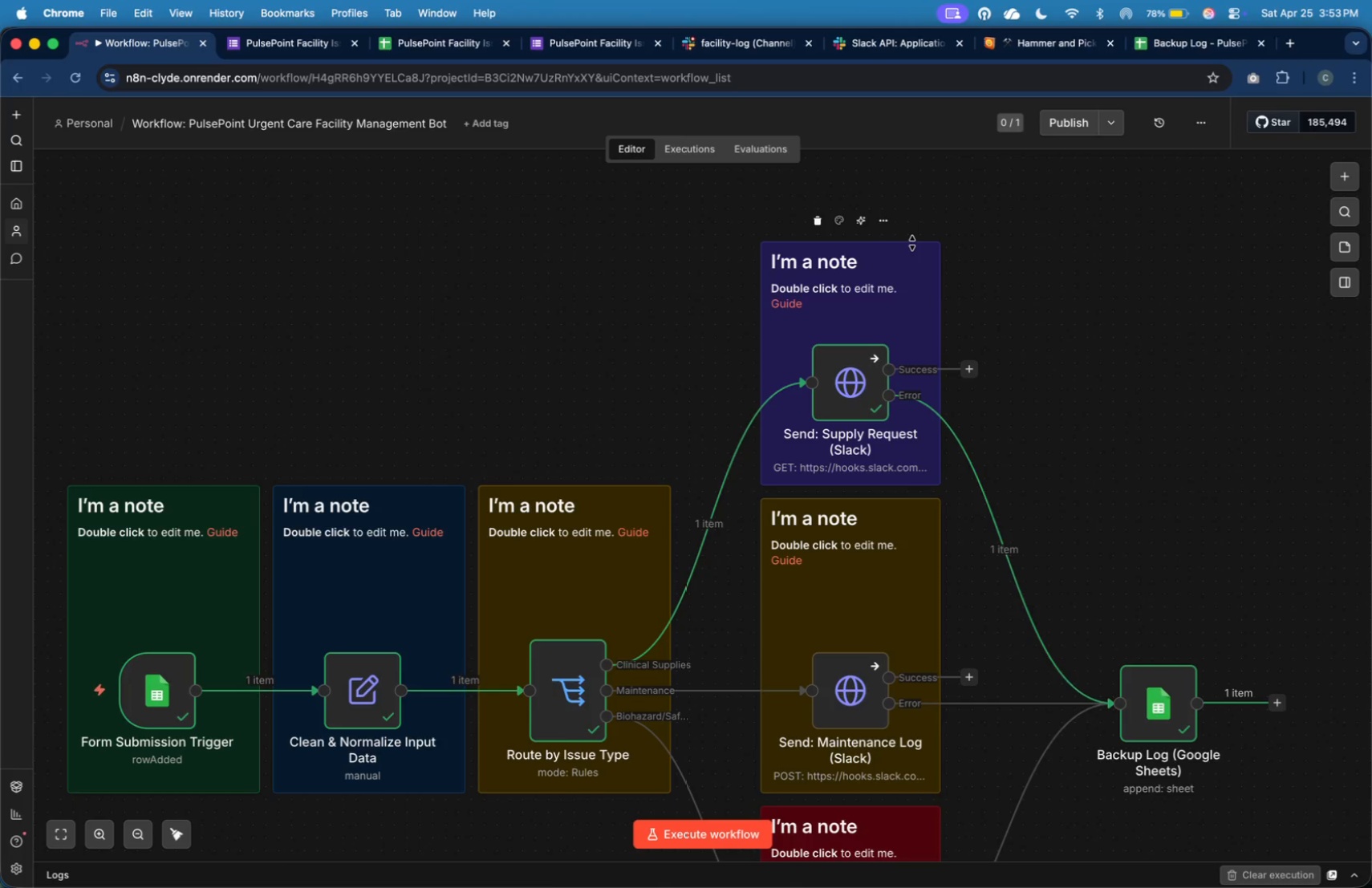 
wait(42.06)
 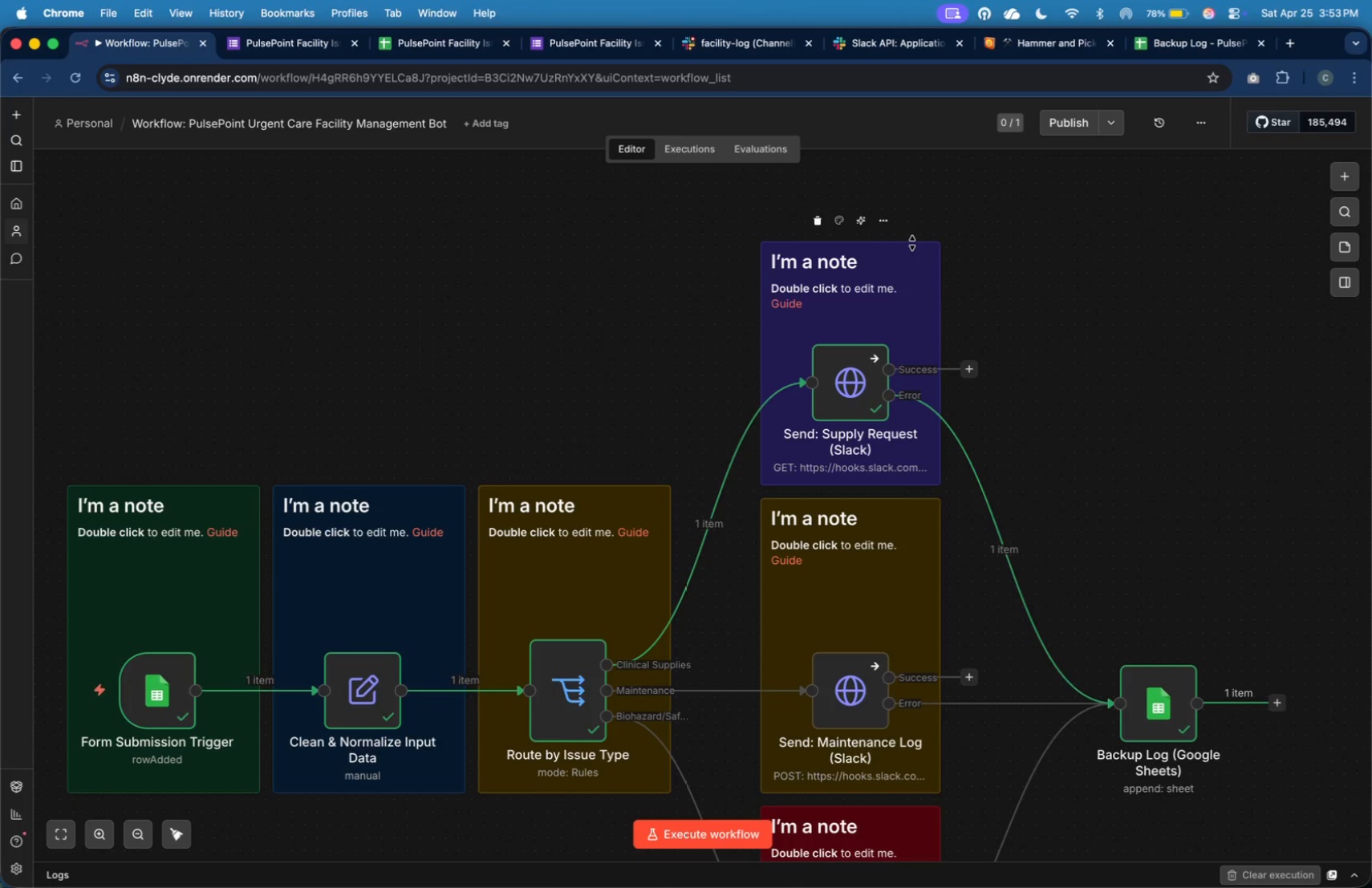 
left_click([1078, 343])
 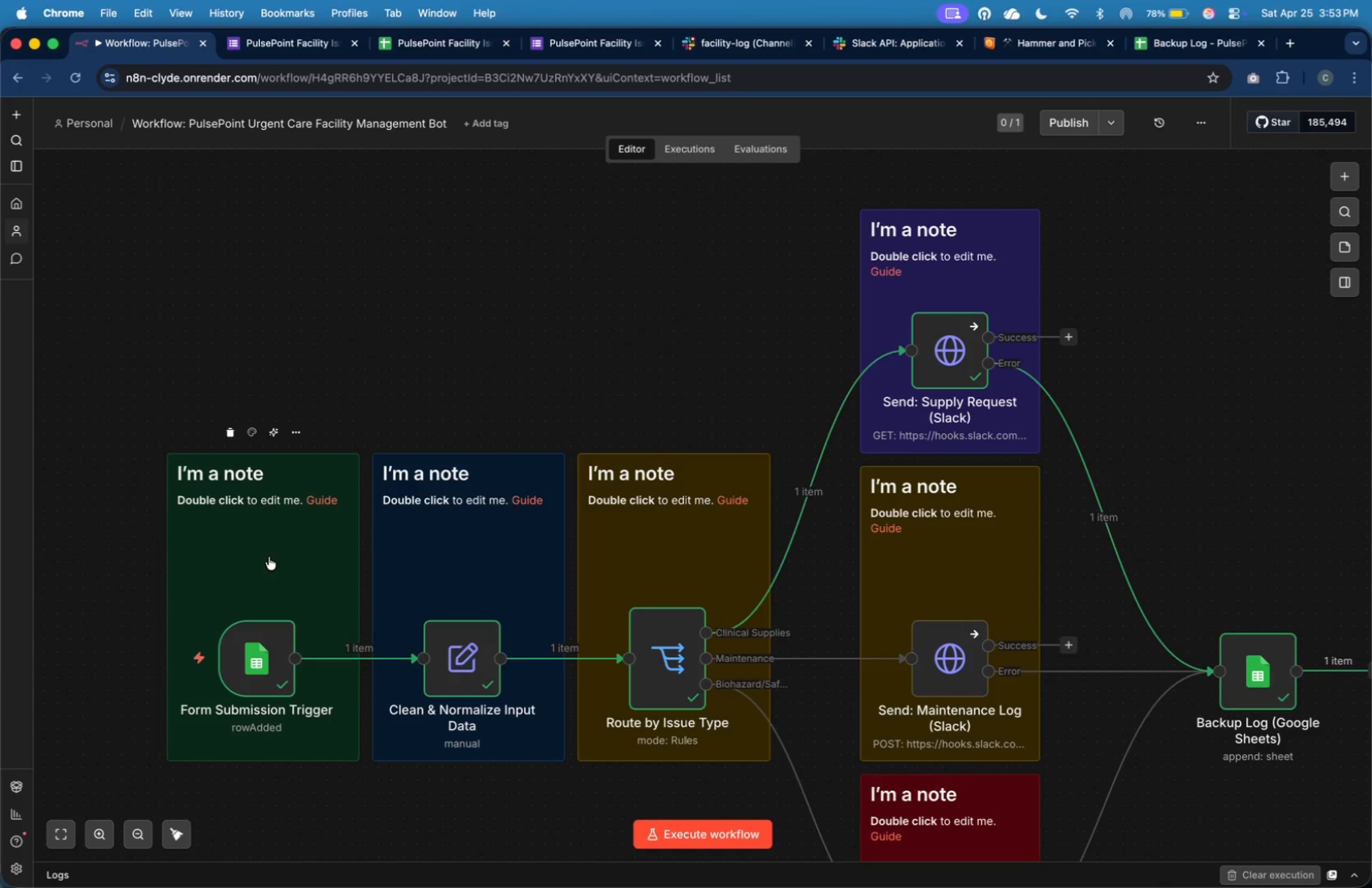 
double_click([277, 547])
 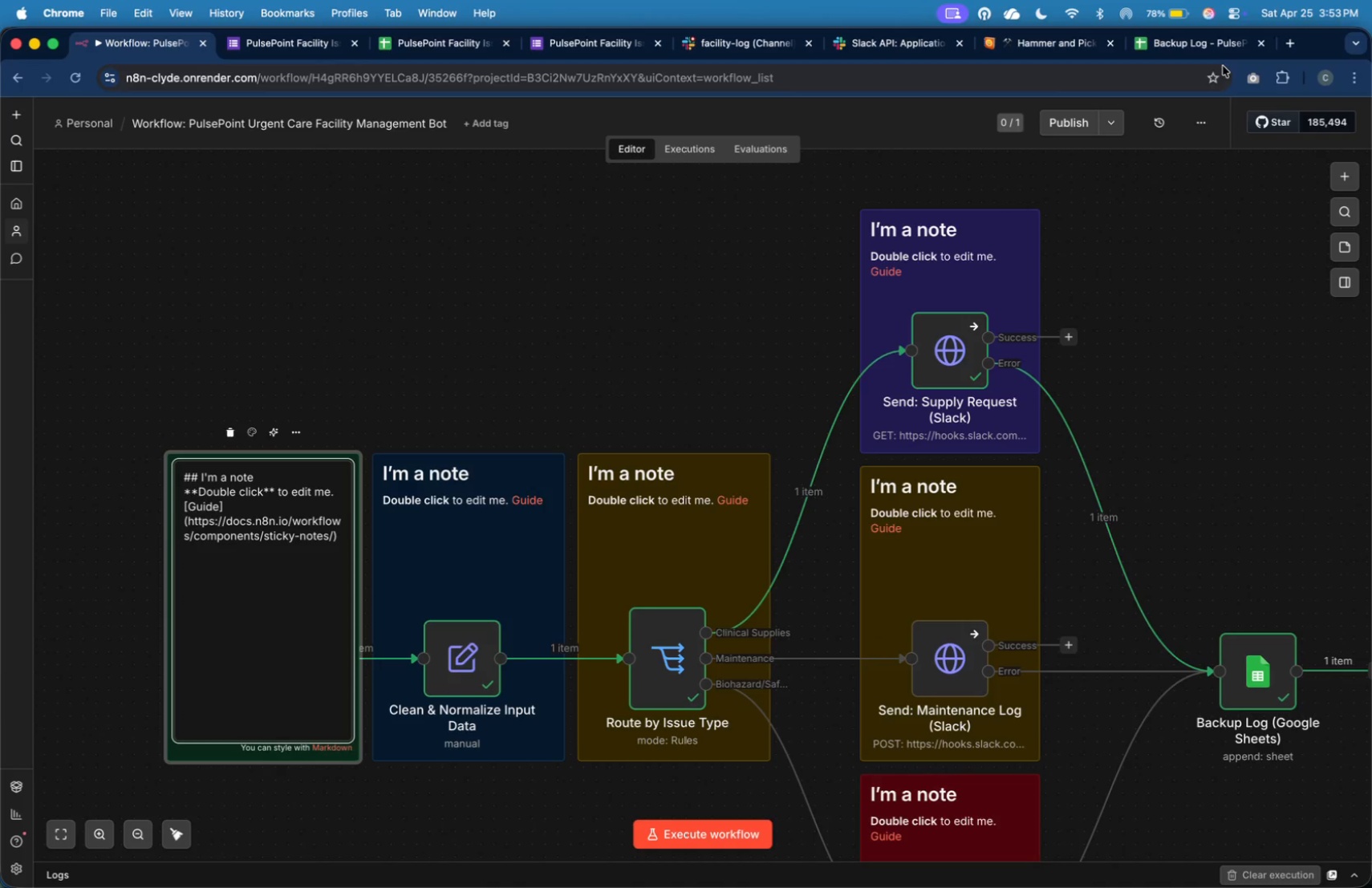 
left_click([1294, 47])
 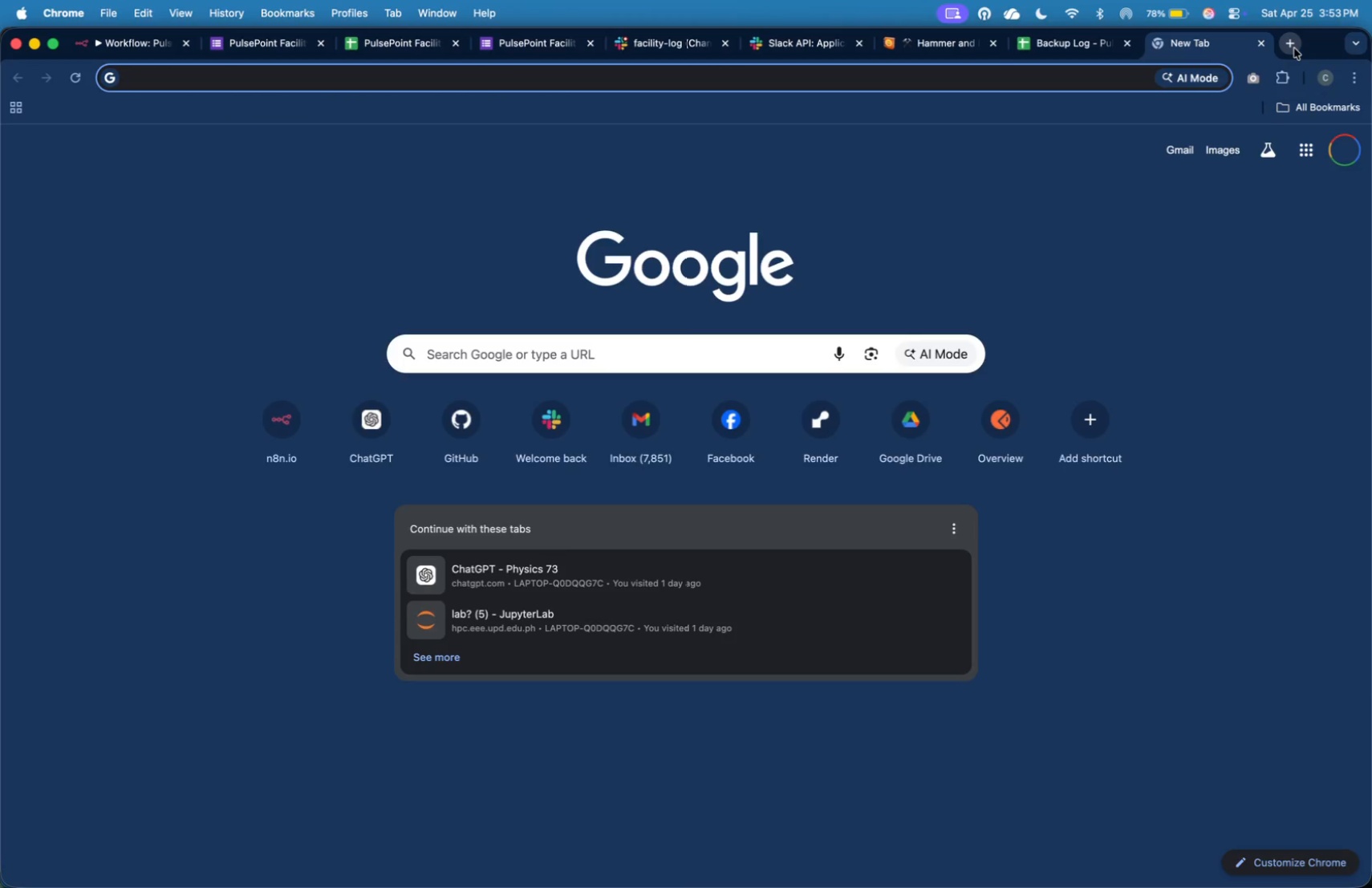 
type(bullet )
 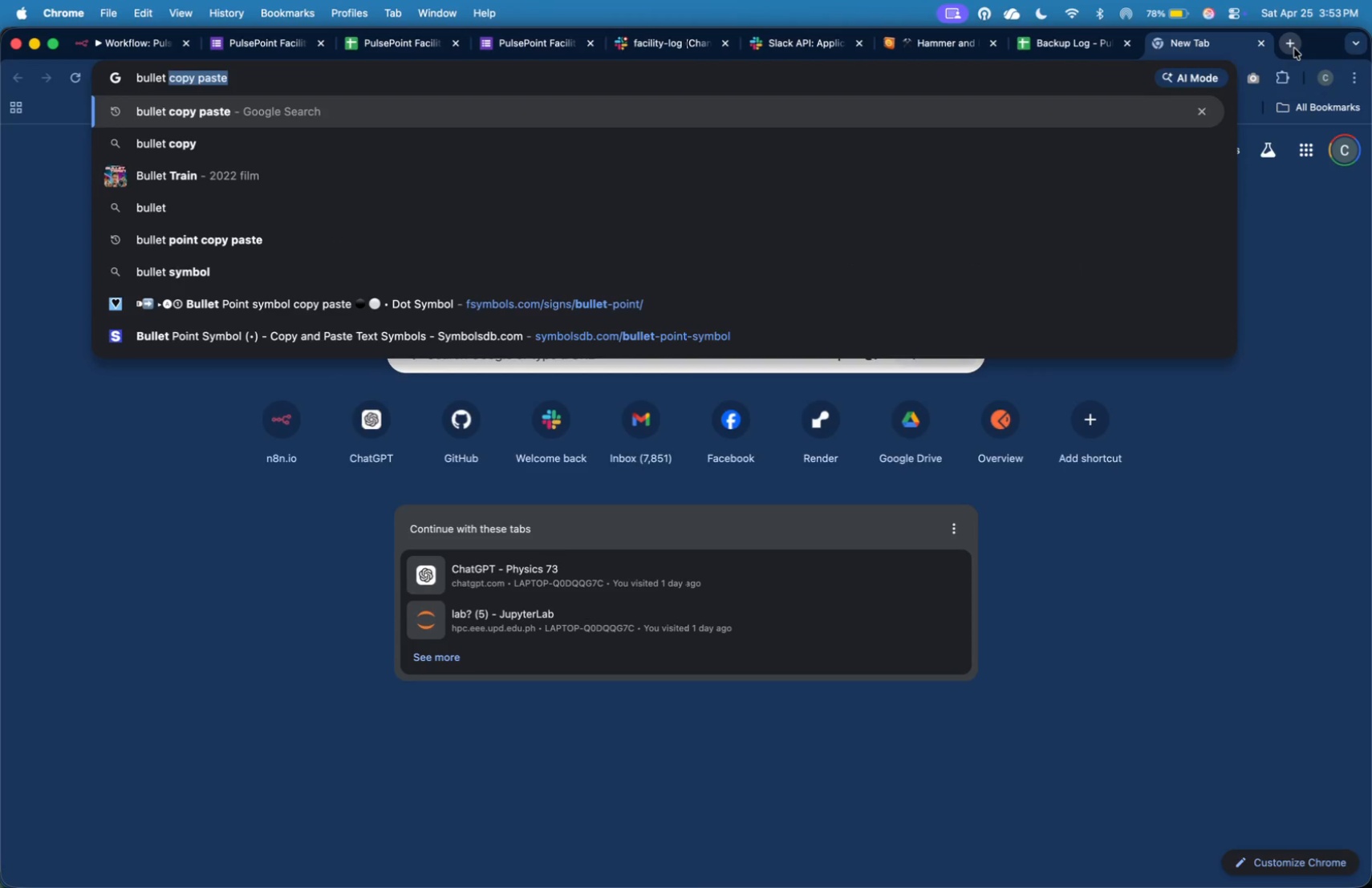 
key(Enter)
 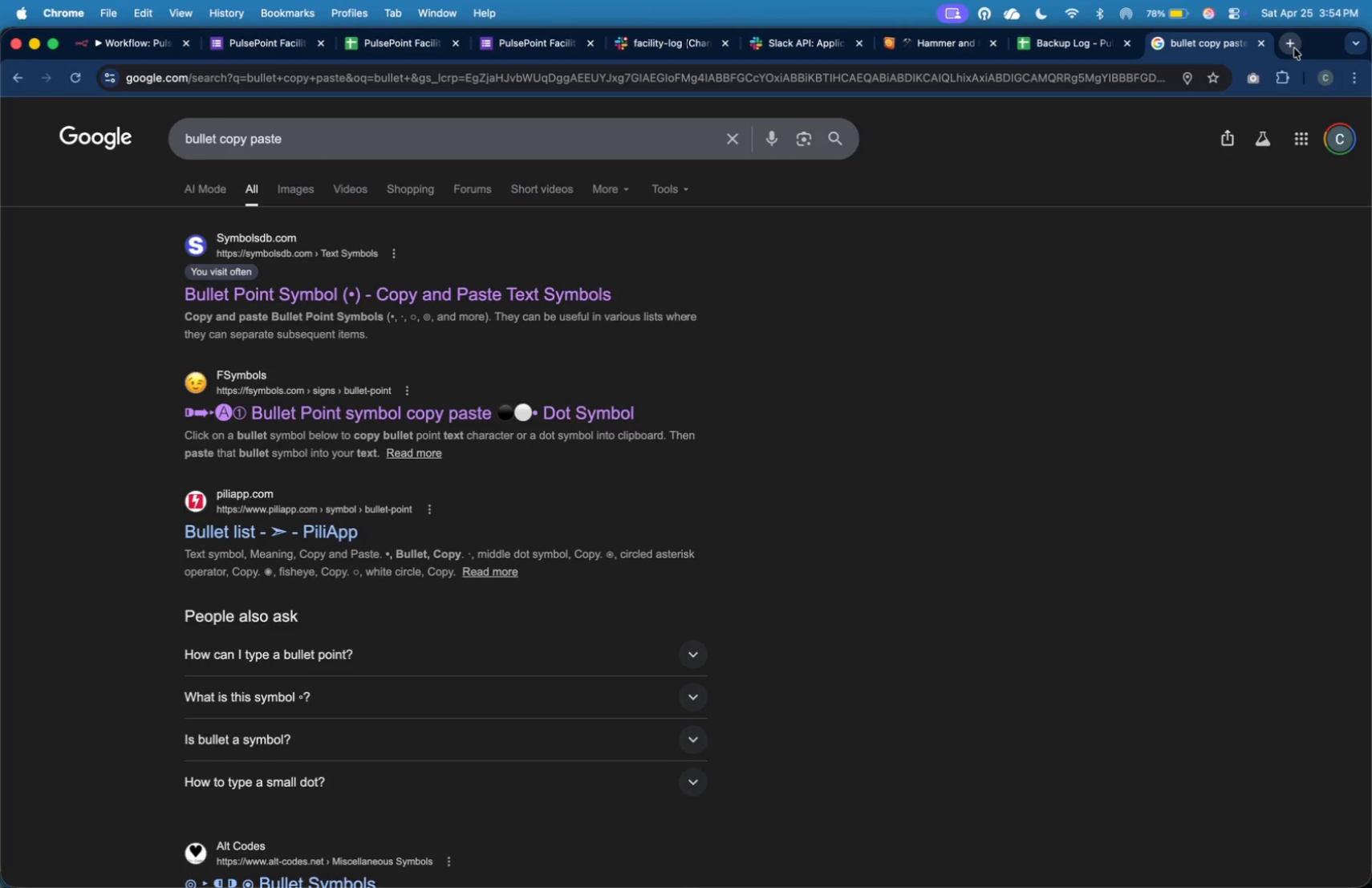 
wait(52.4)
 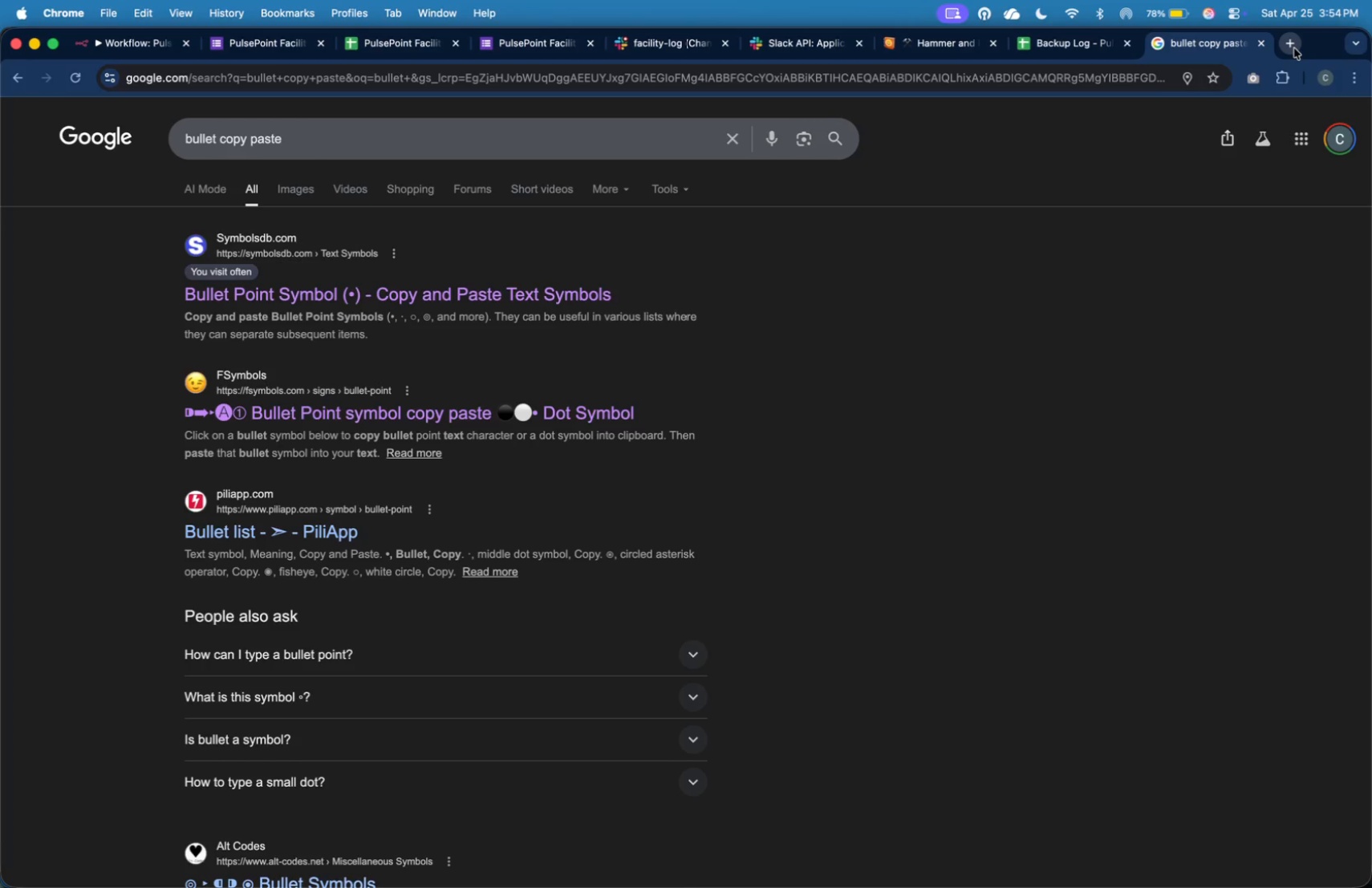 
left_click([578, 286])
 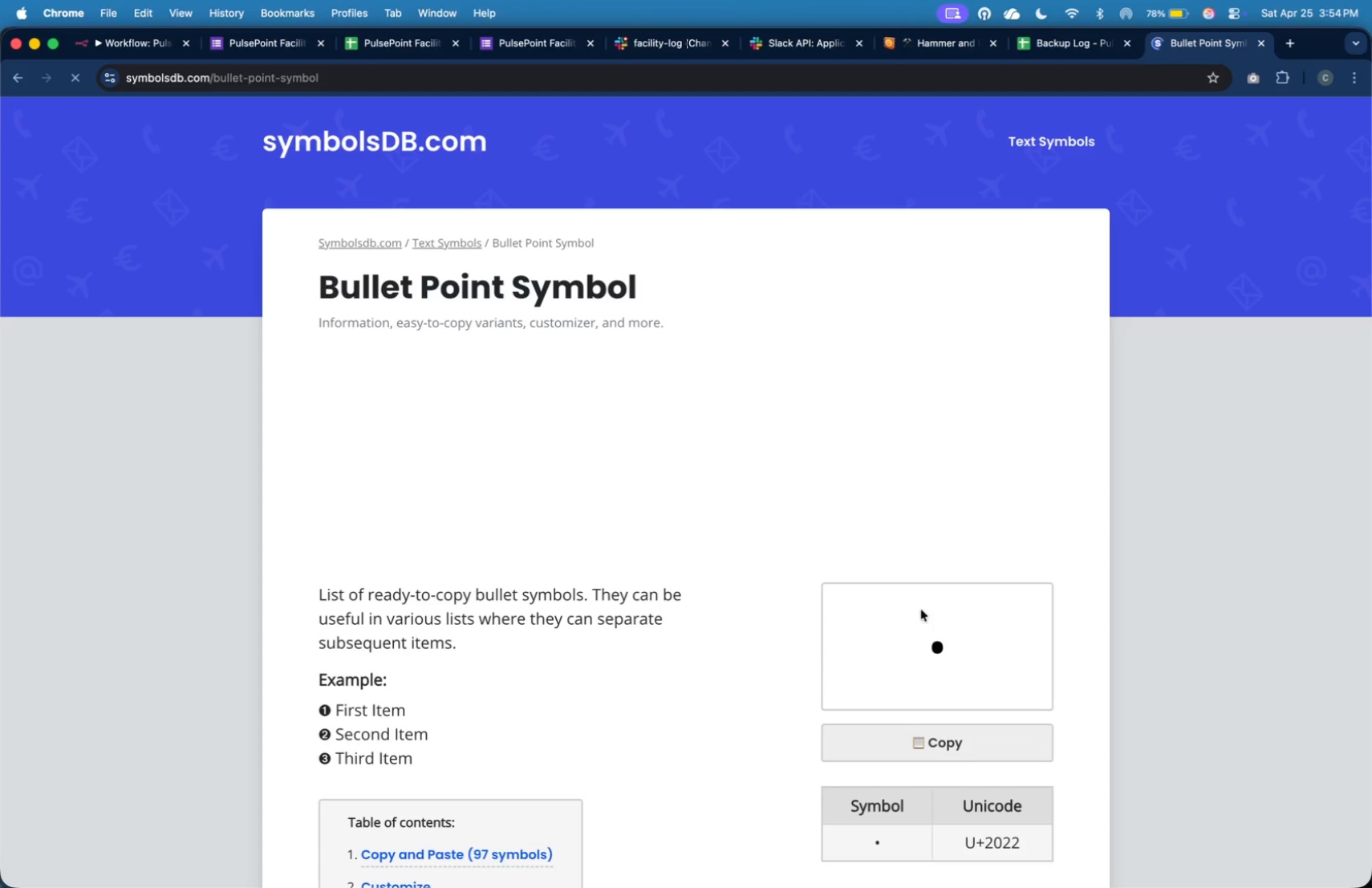 
double_click([963, 749])
 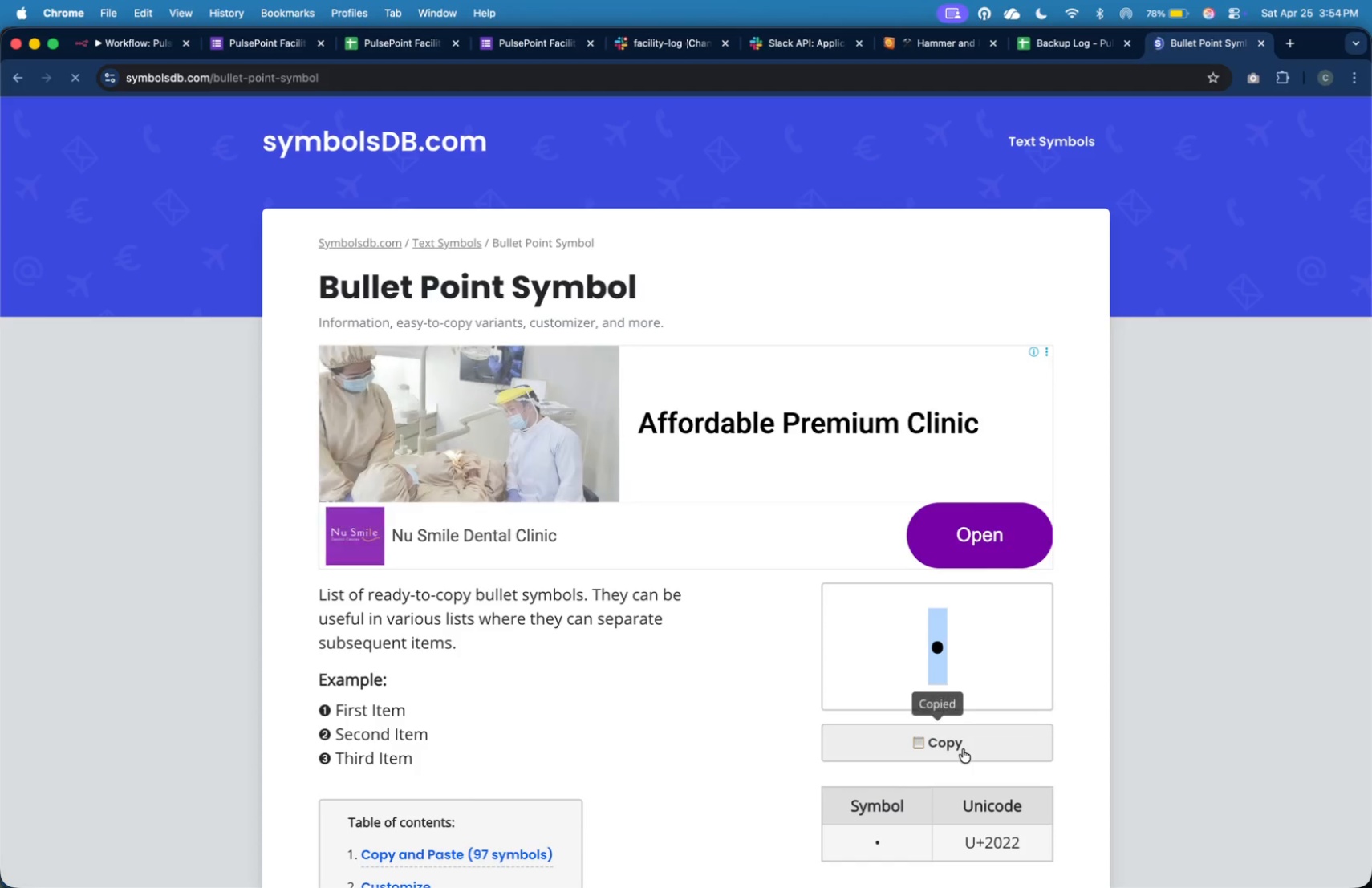 
triple_click([963, 749])
 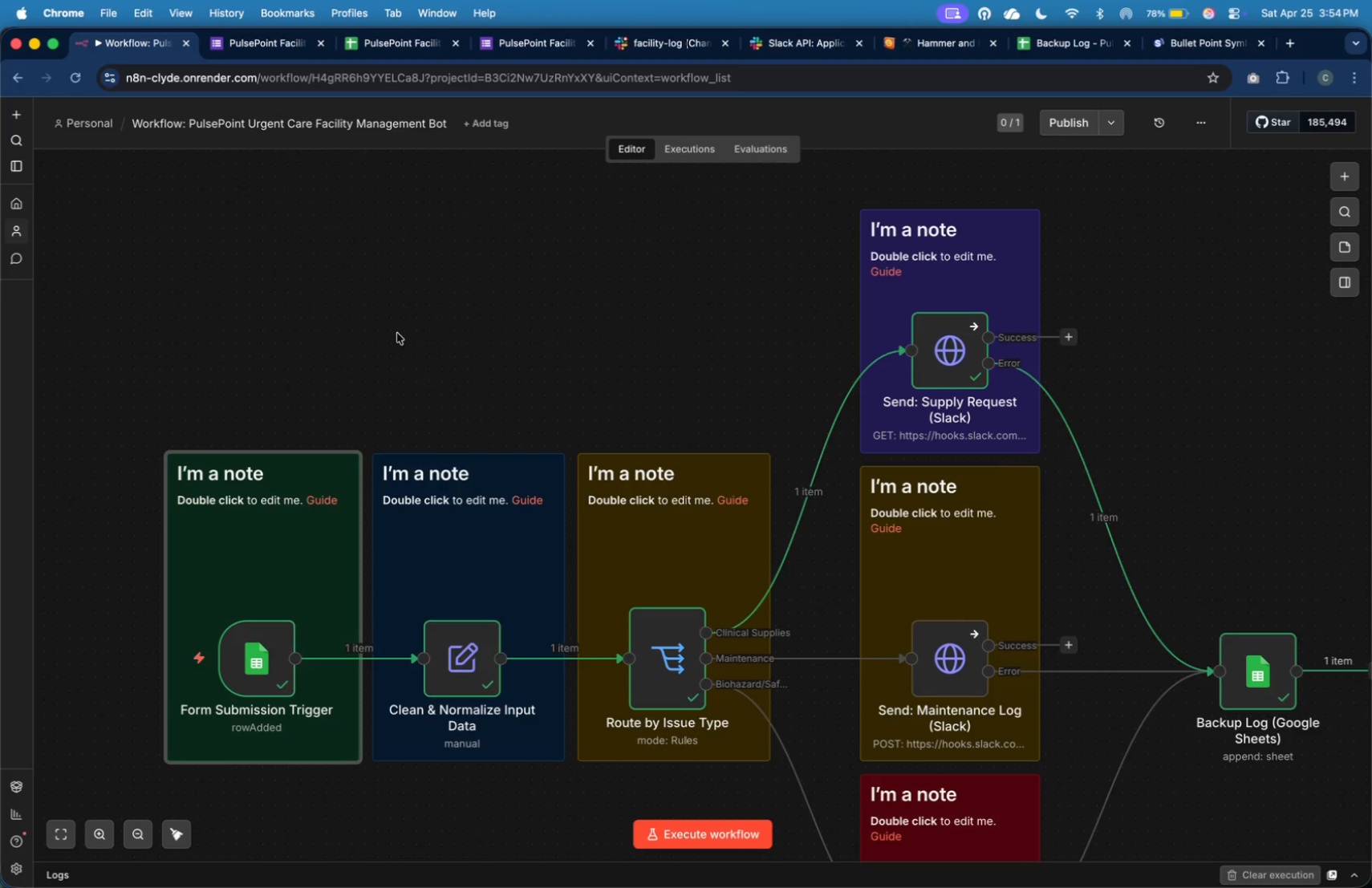 
double_click([272, 558])
 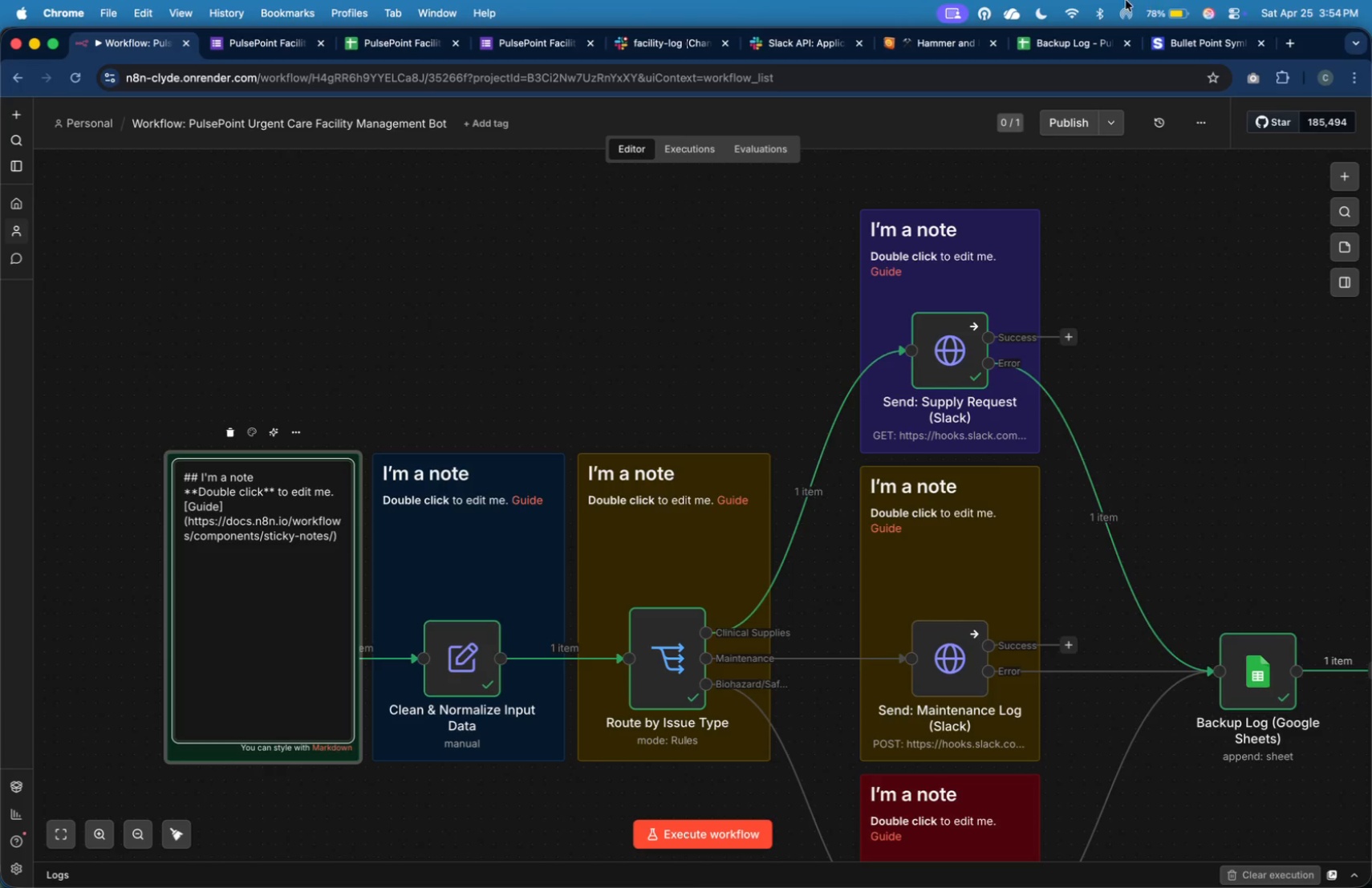 
key(Shift+ArrowUp)
 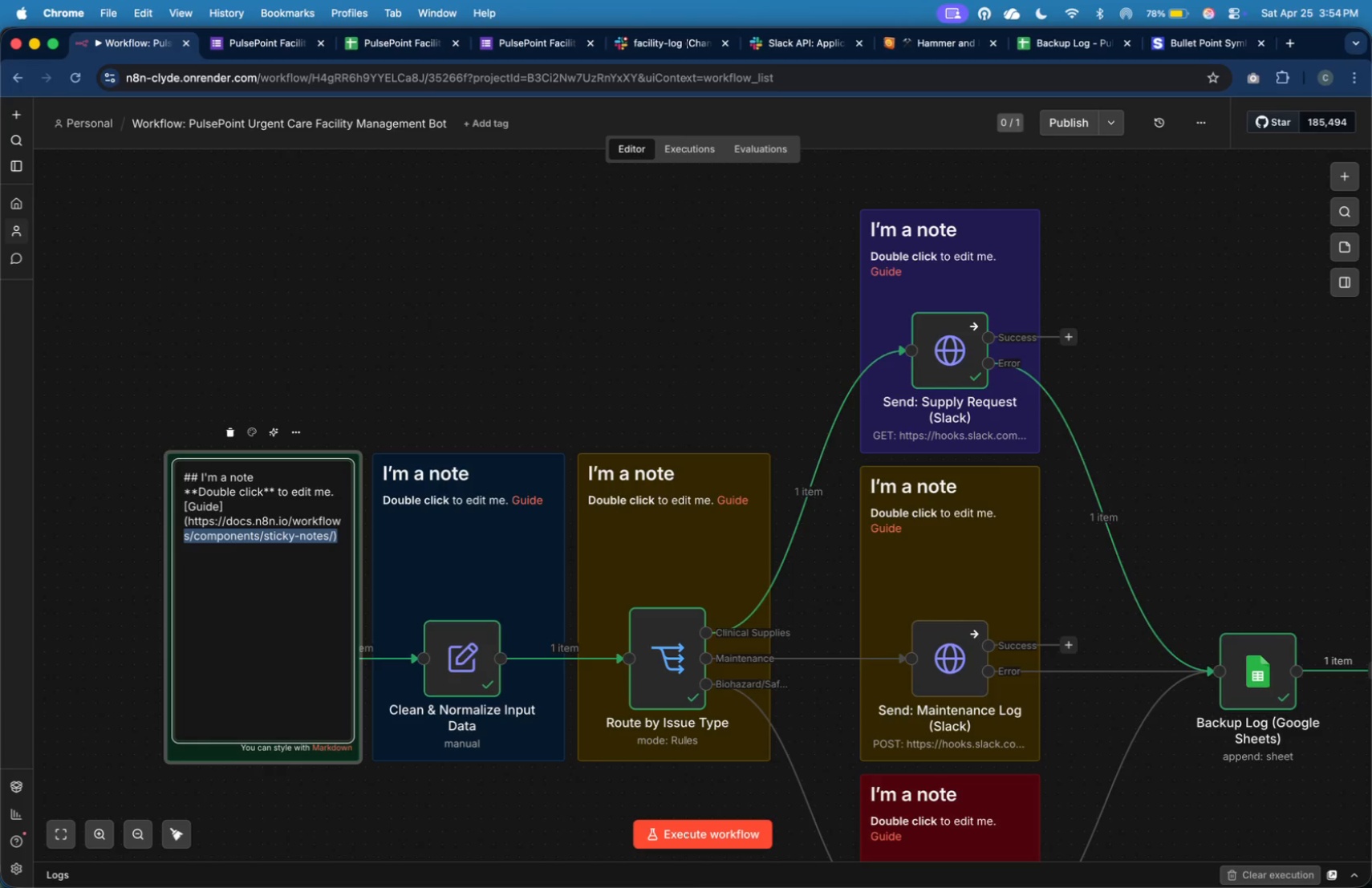 
key(Shift+ArrowUp)
 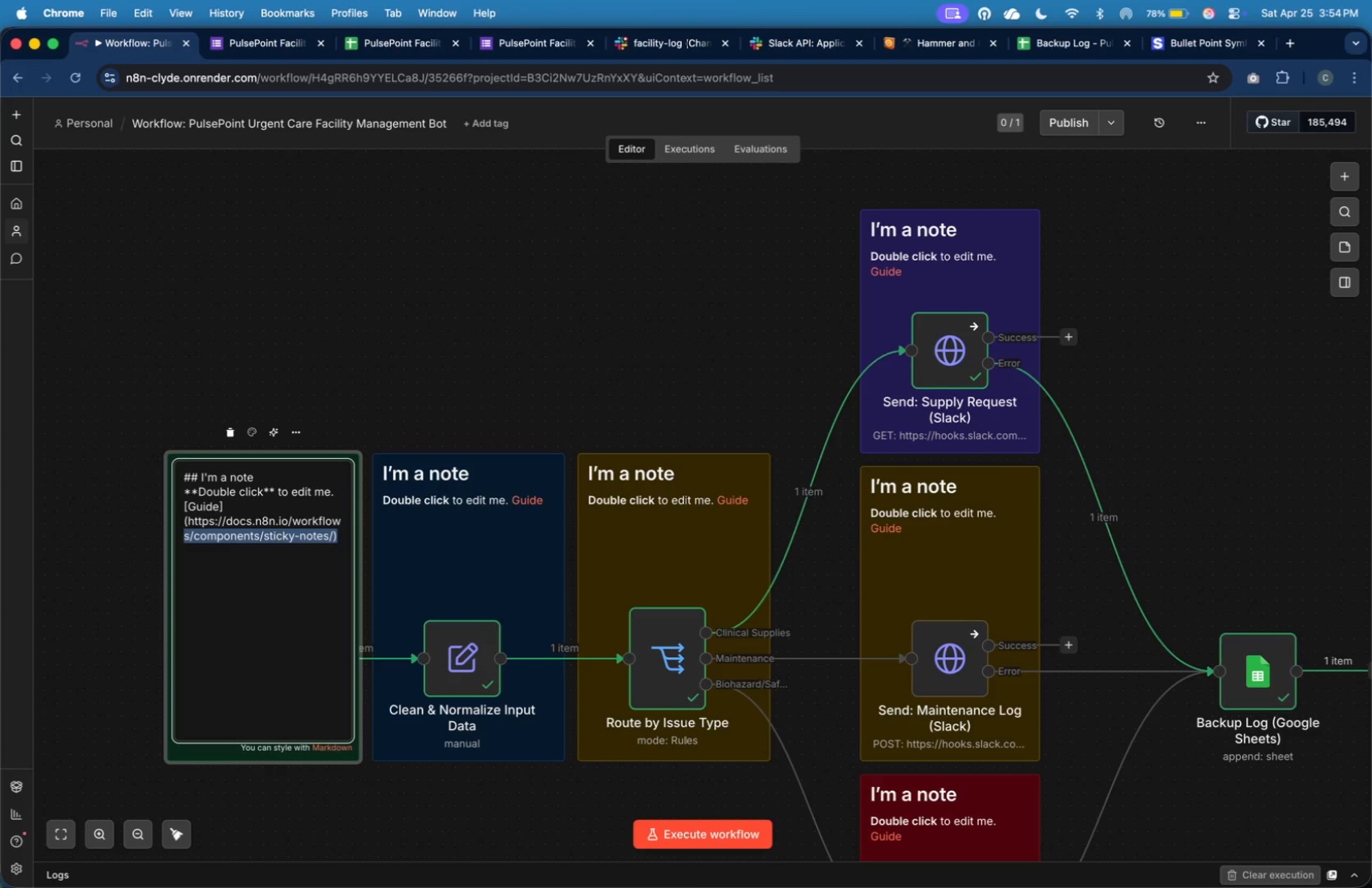 
key(Backspace)
 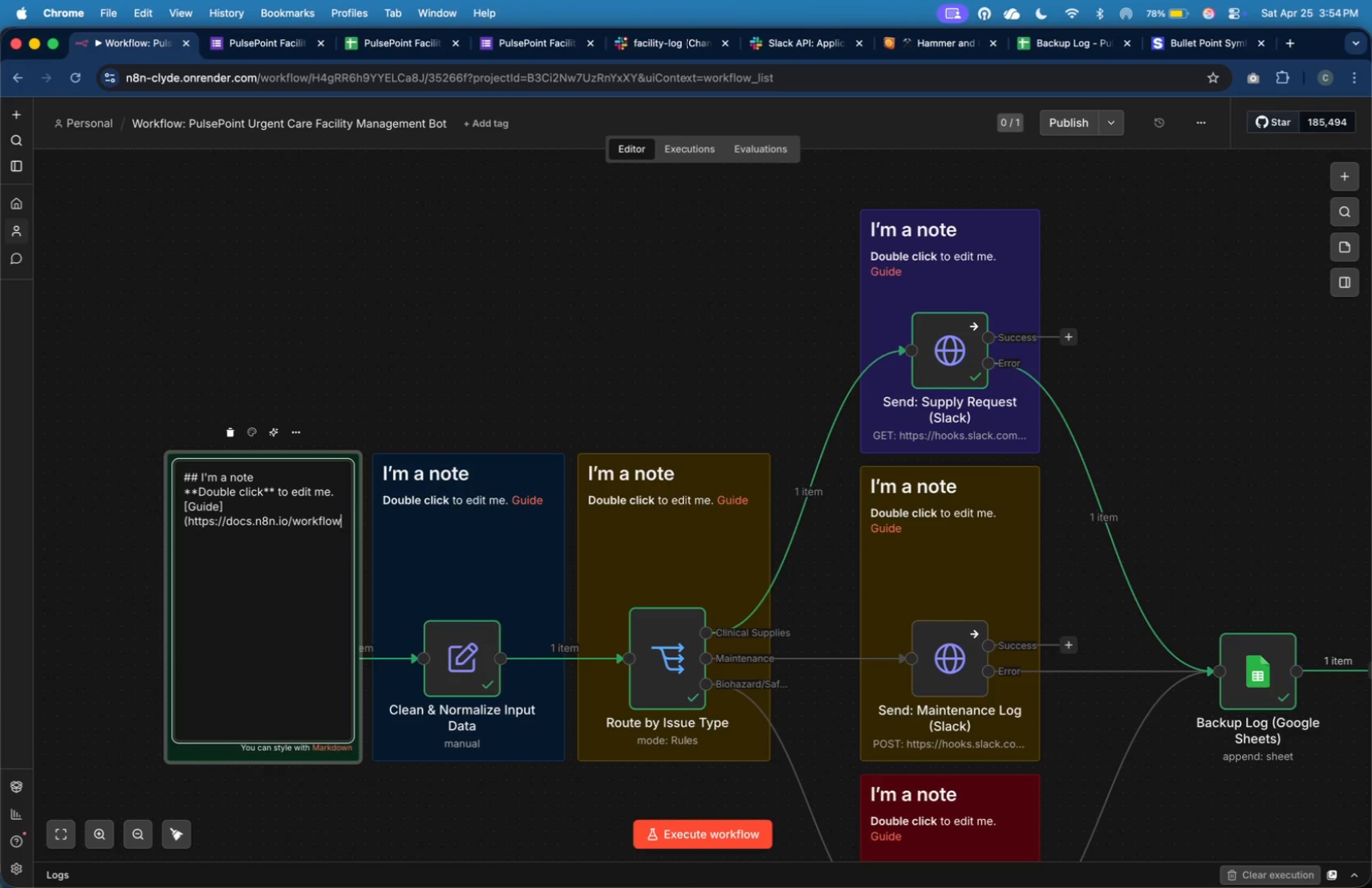 
key(Shift+ArrowUp)
 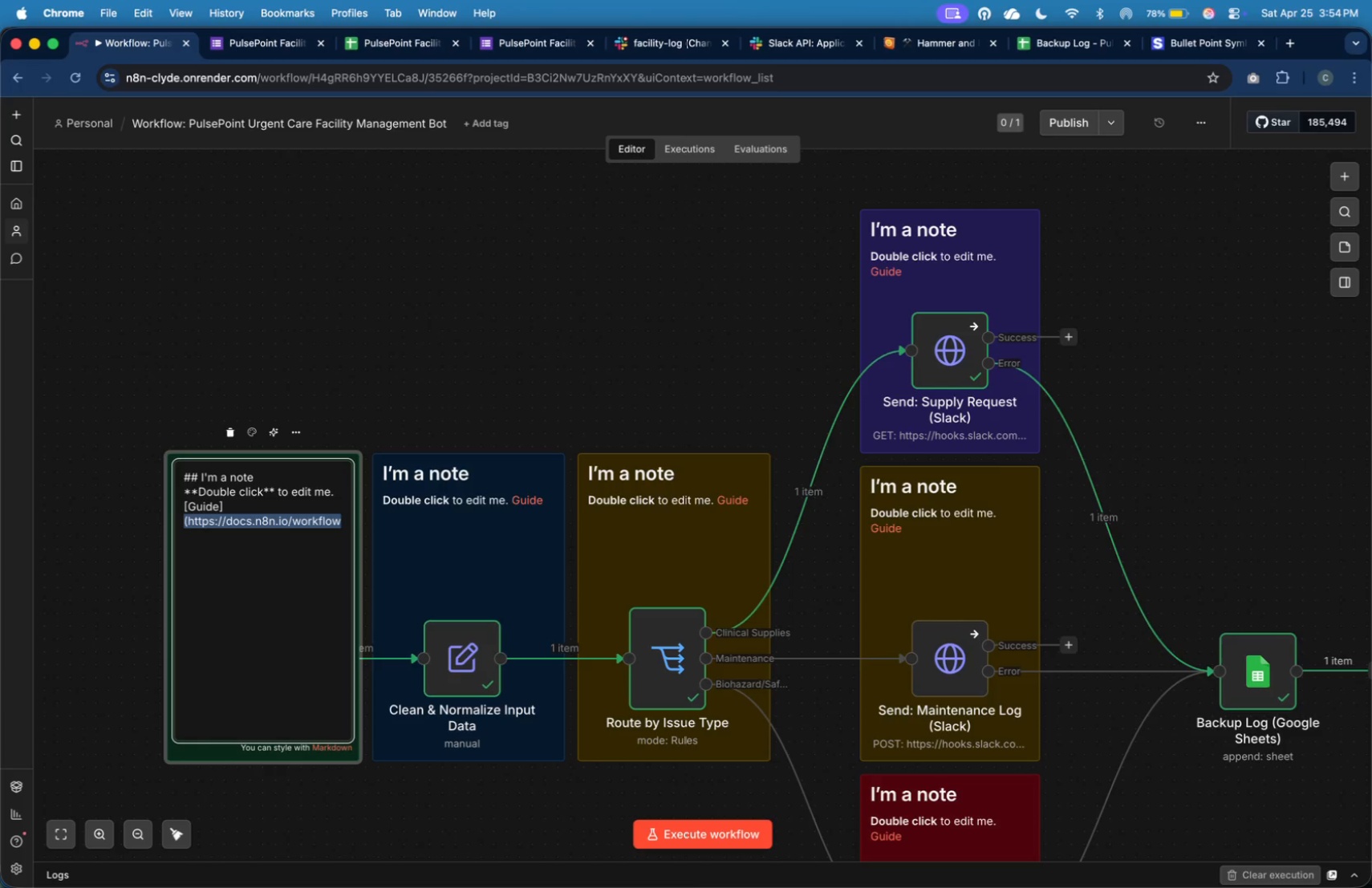 
key(Shift+ArrowUp)
 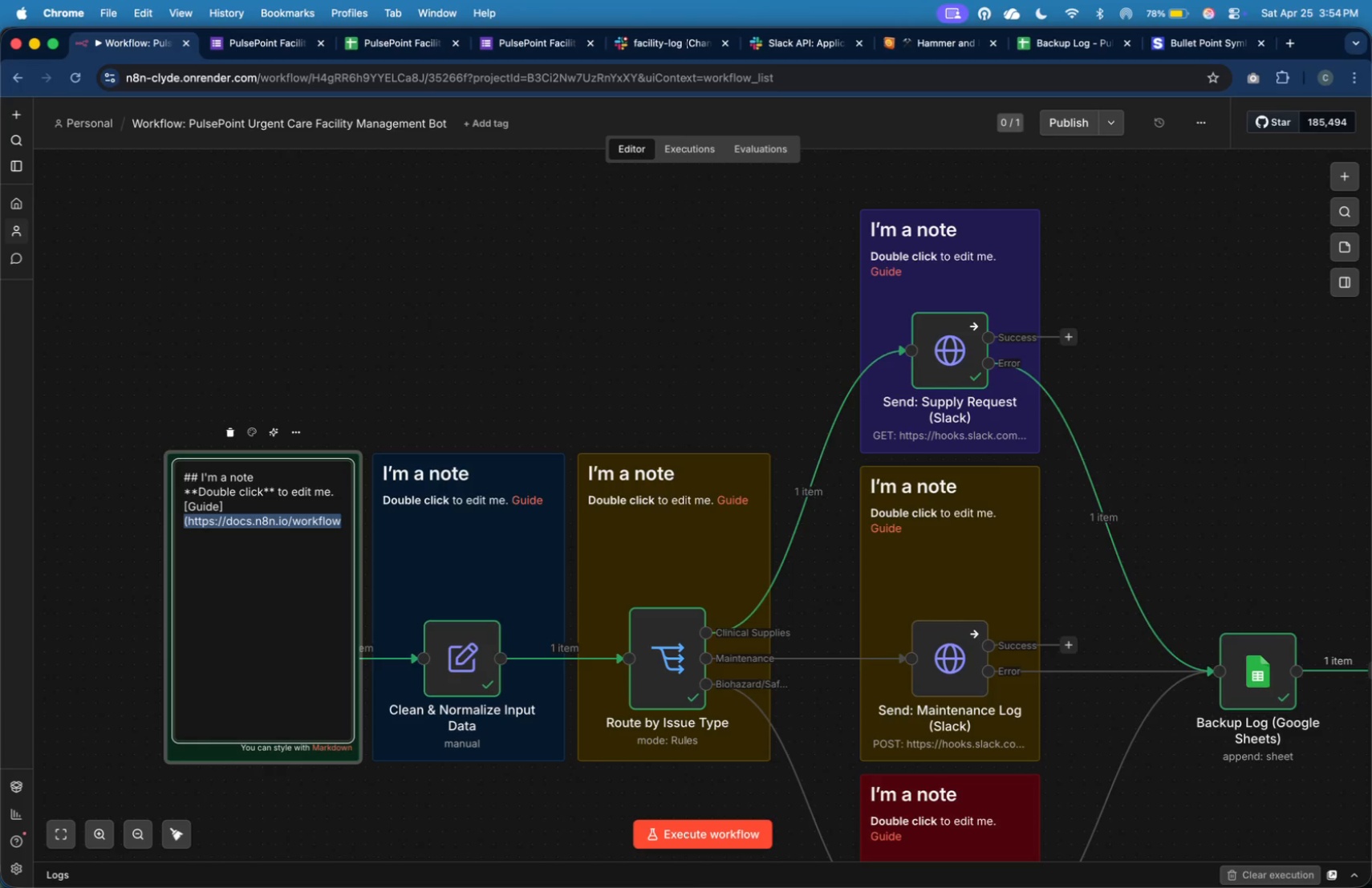 
key(Shift+ArrowUp)
 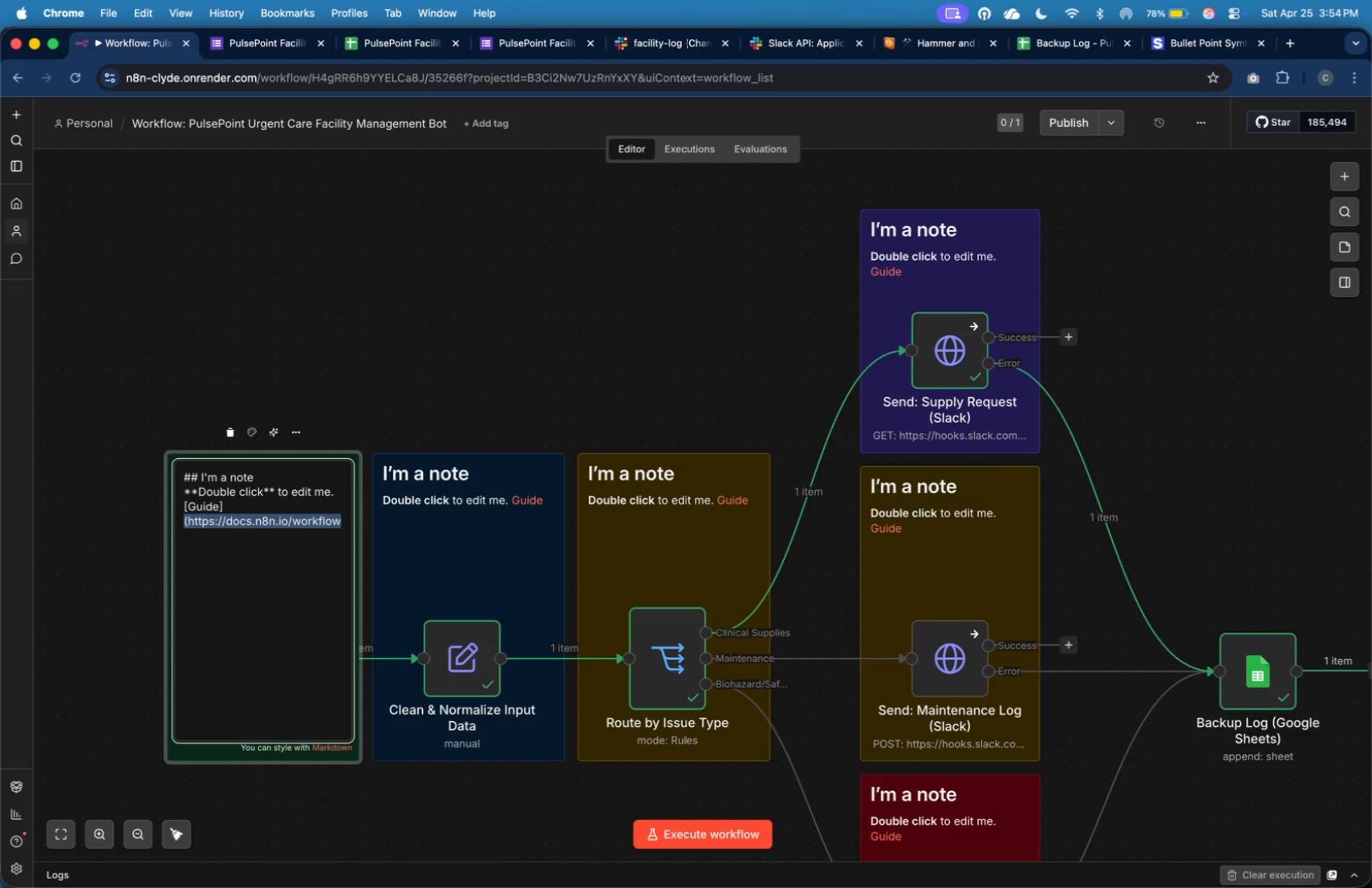 
key(Shift+ArrowUp)
 